 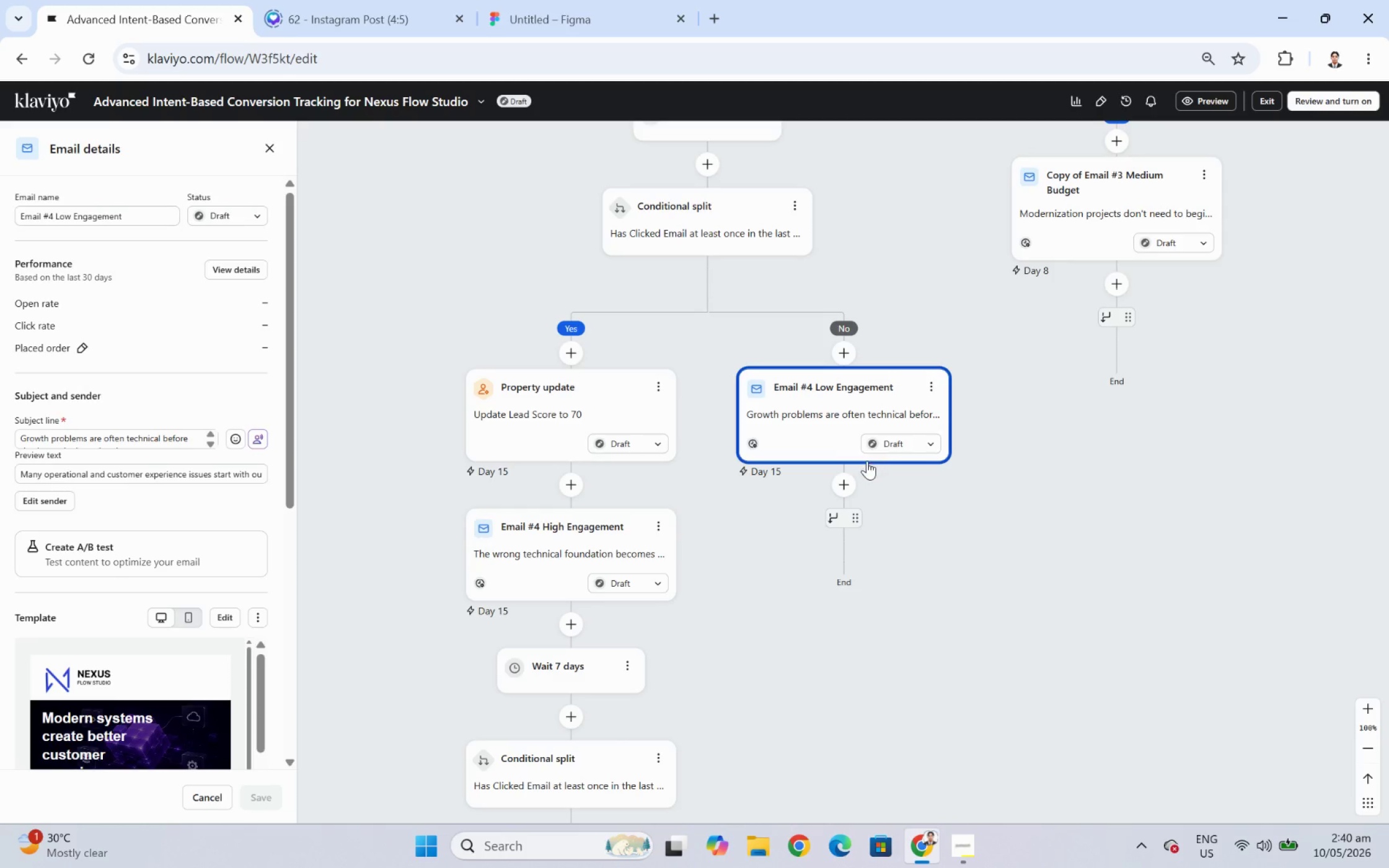 
left_click([843, 490])
 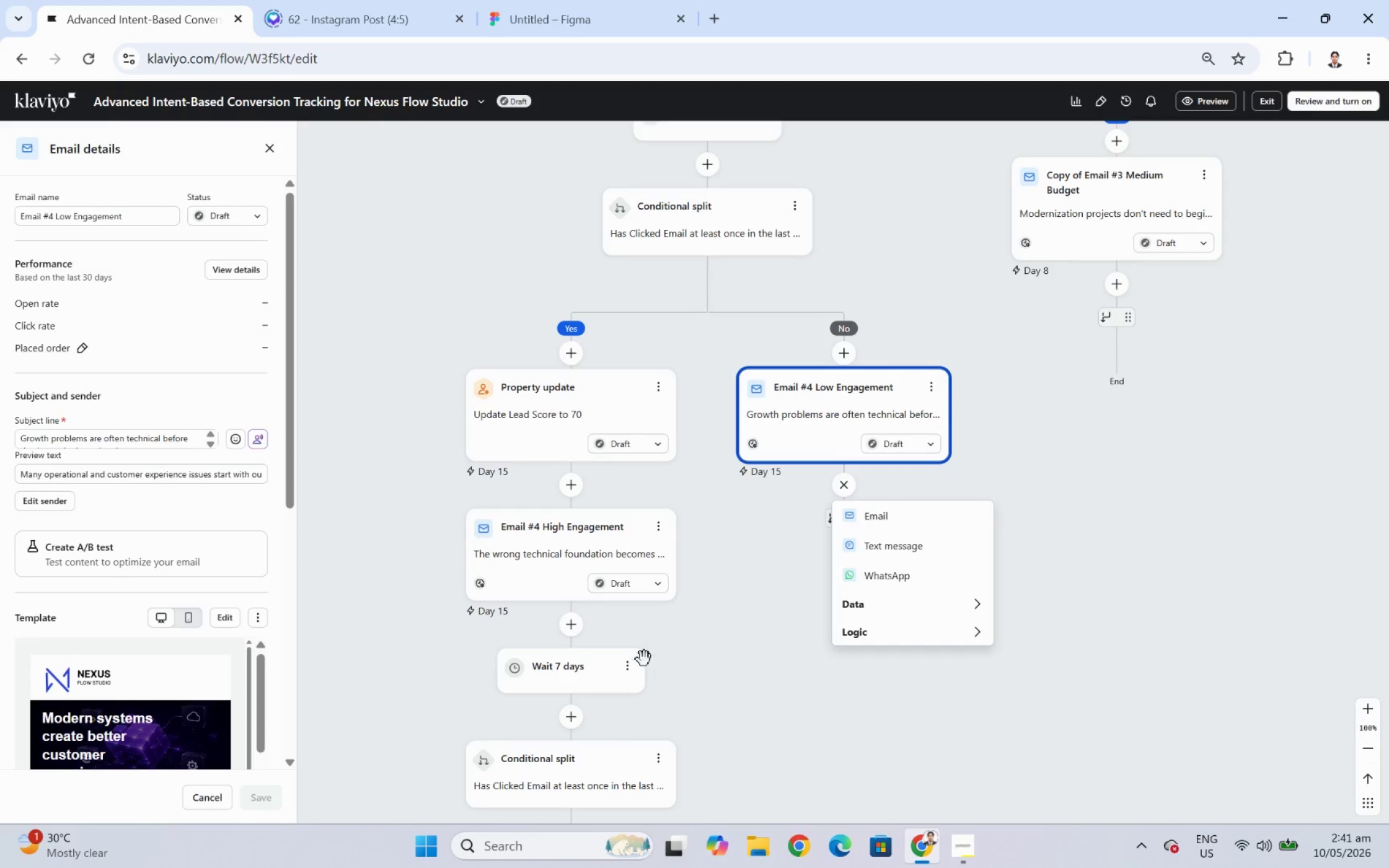 
left_click([621, 673])
 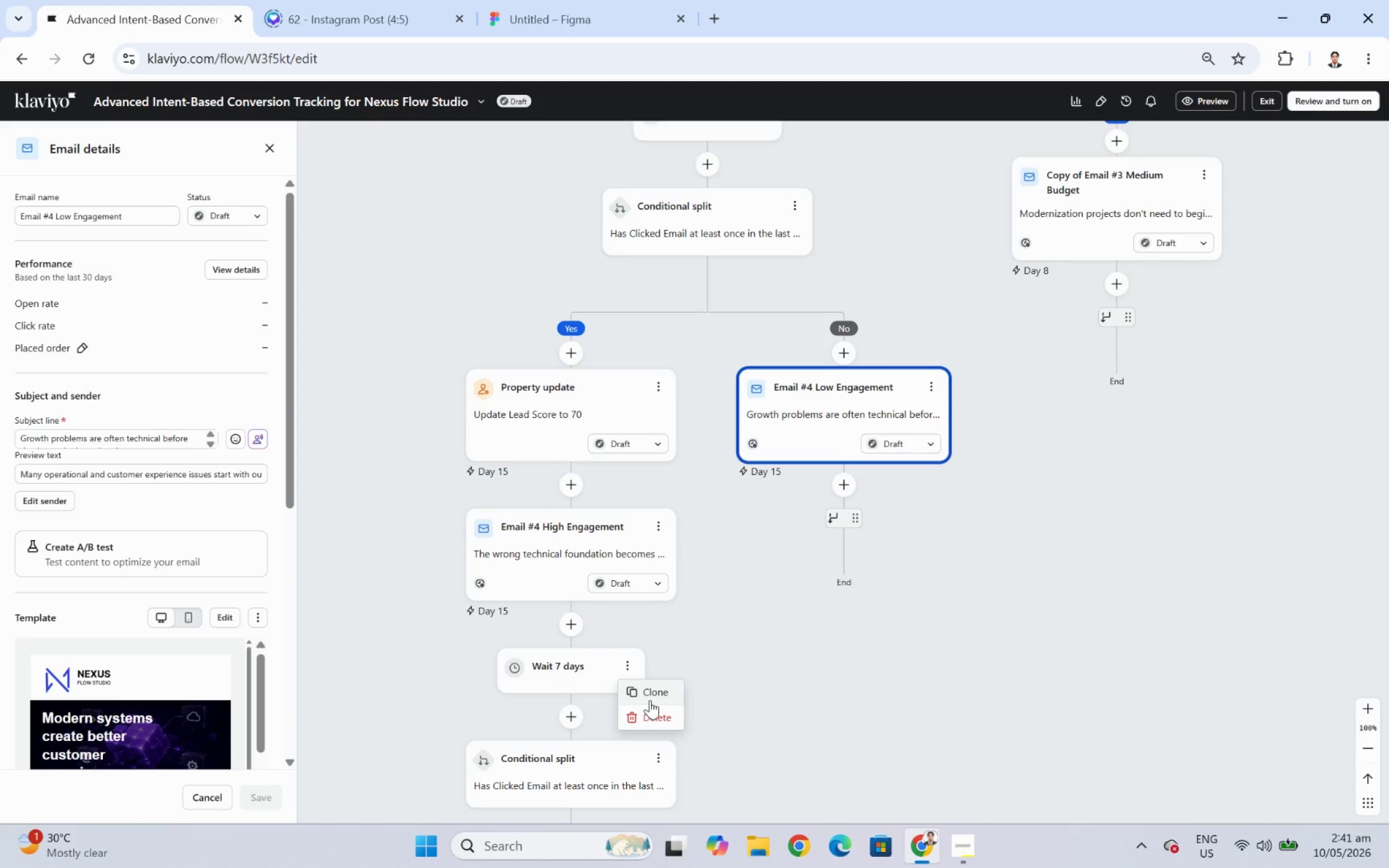 
left_click([650, 699])
 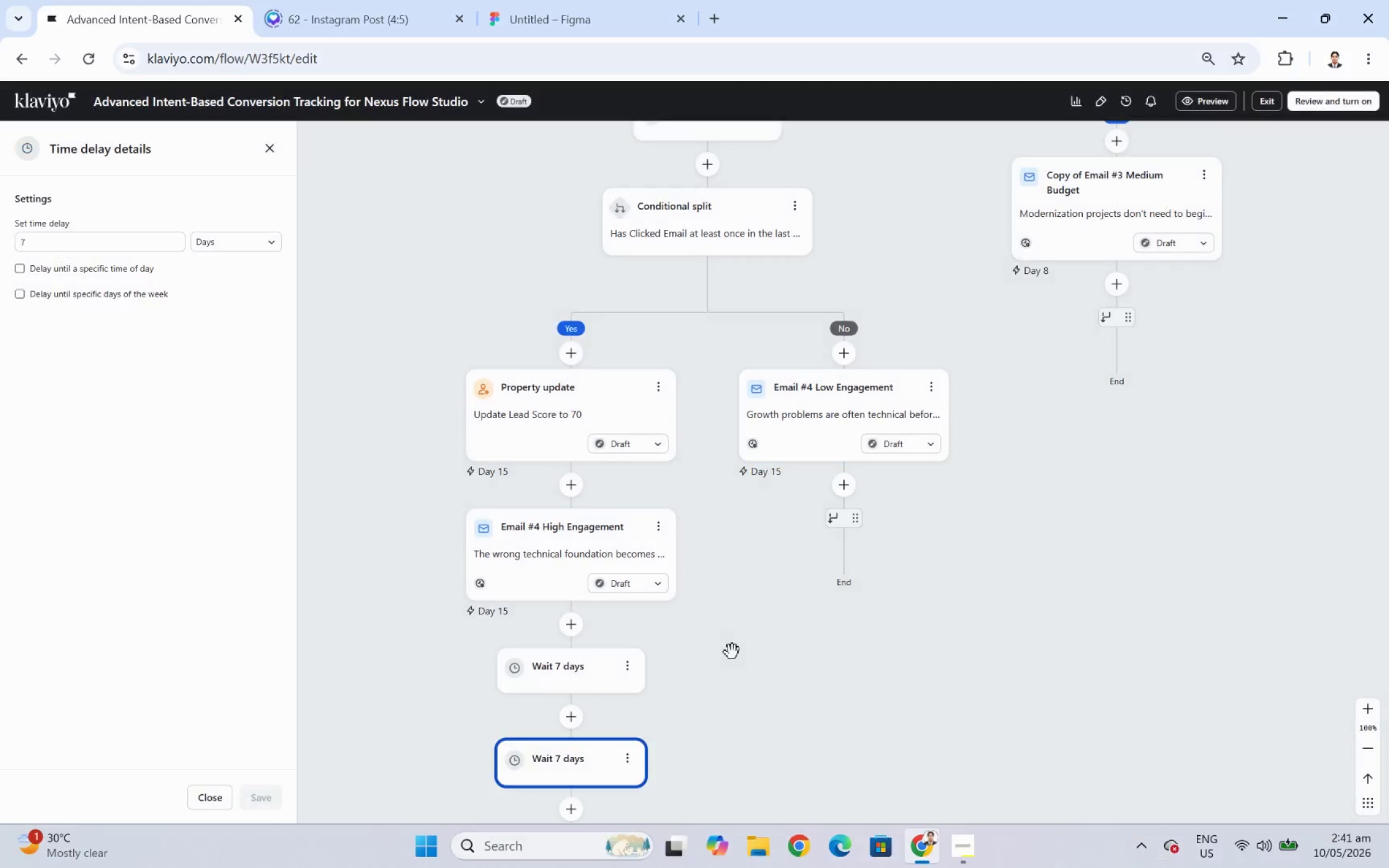 
left_click_drag(start_coordinate=[562, 758], to_coordinate=[831, 501])
 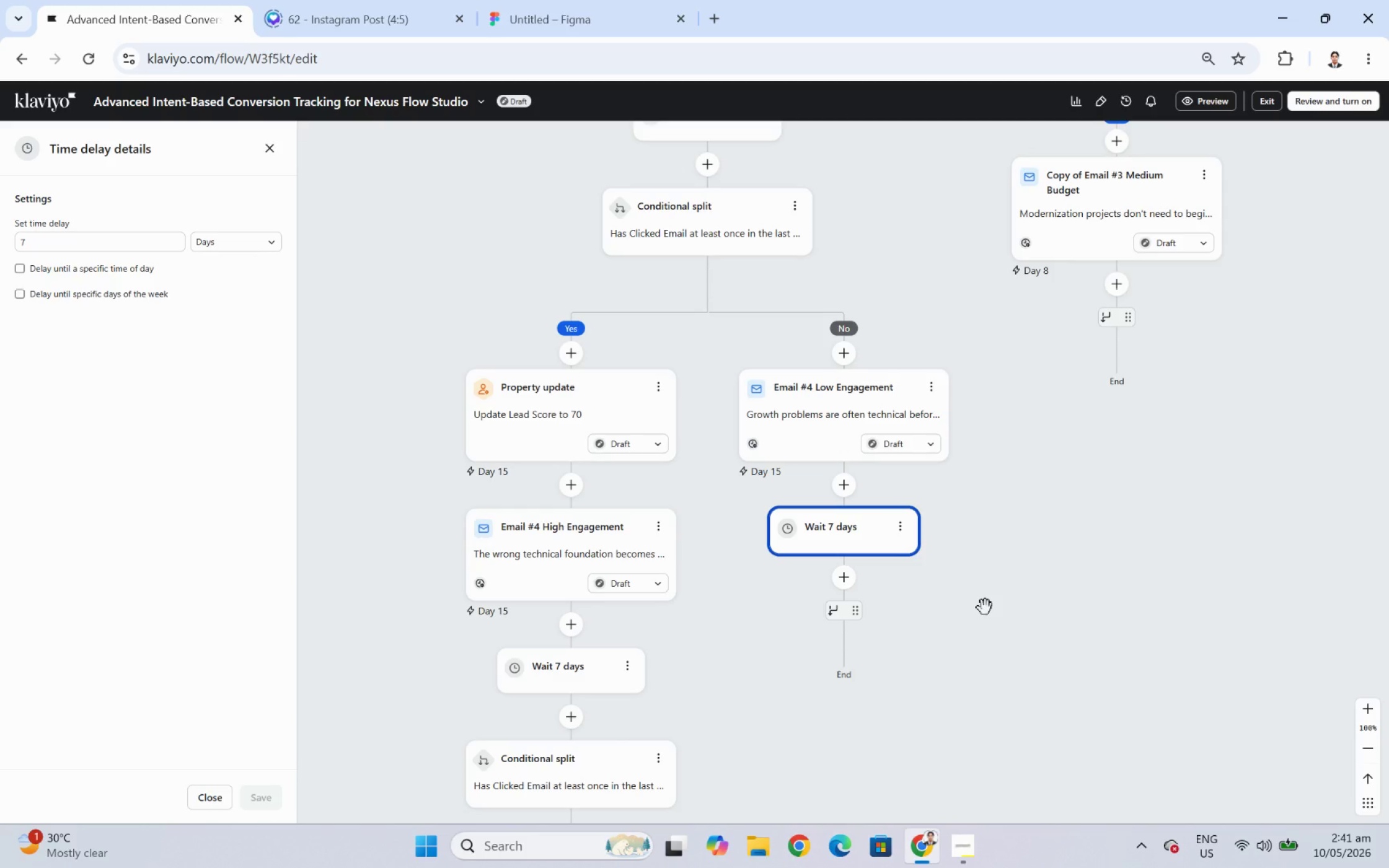 
wait(11.84)
 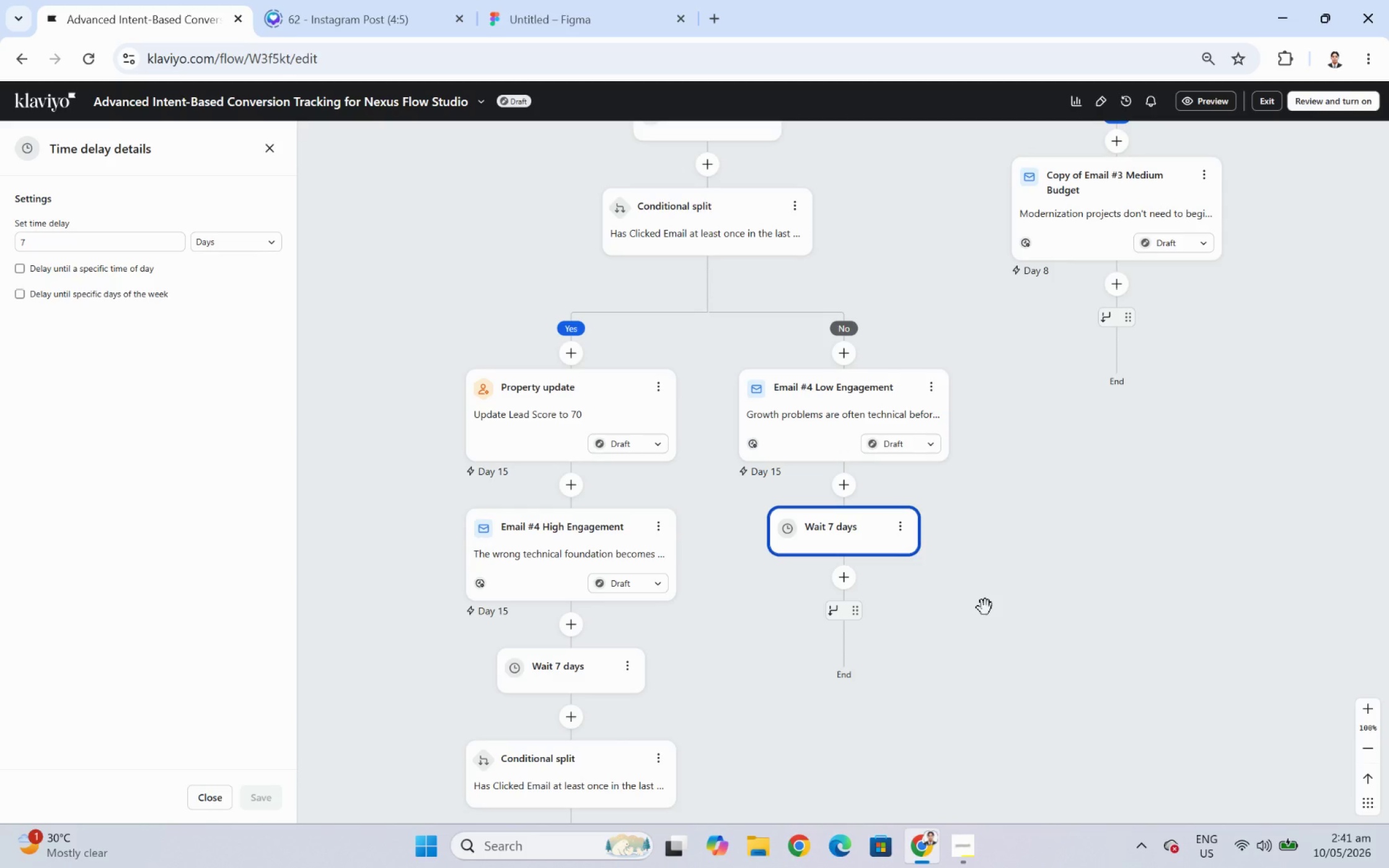 
left_click_drag(start_coordinate=[938, 719], to_coordinate=[945, 607])
 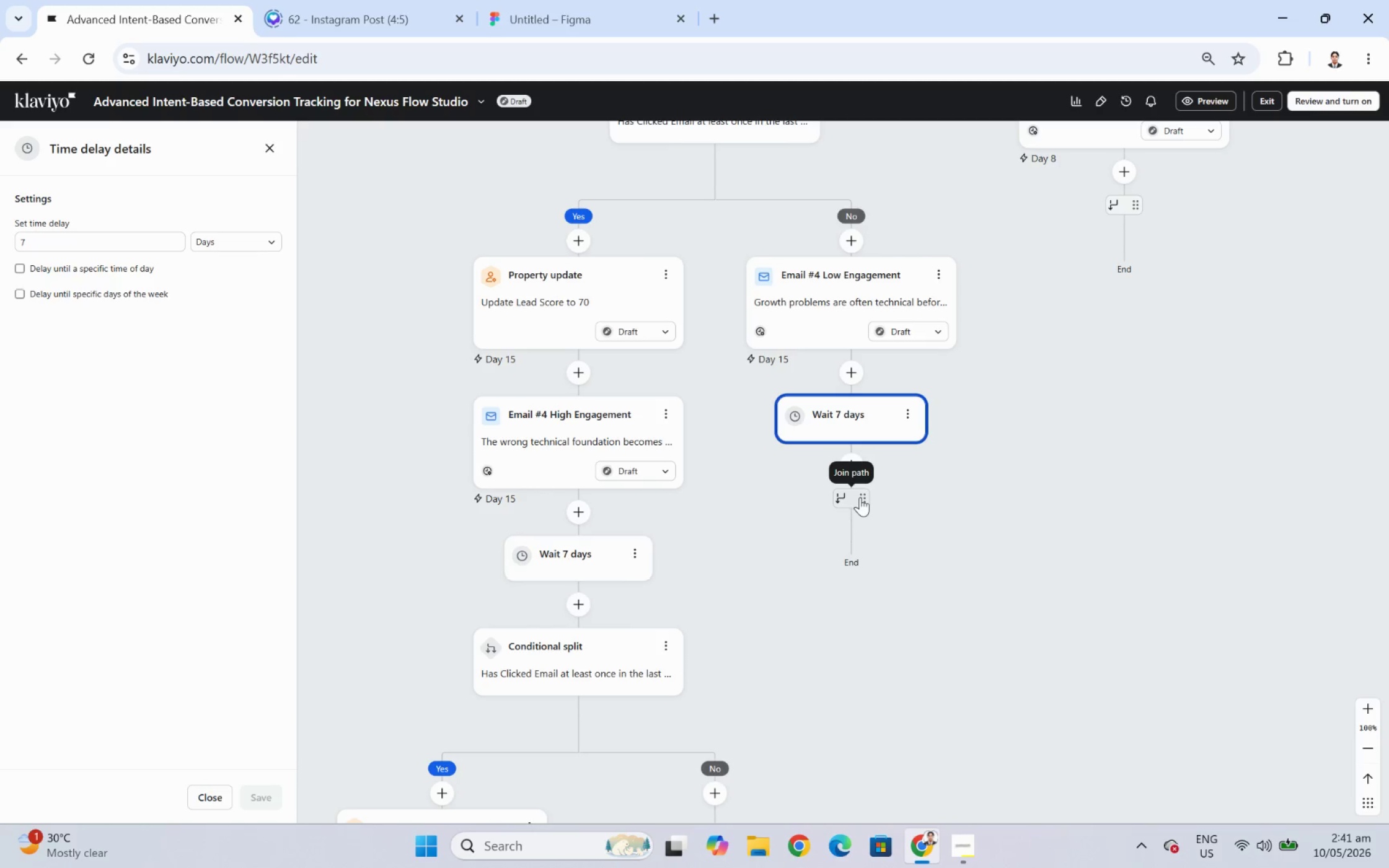 
wait(8.49)
 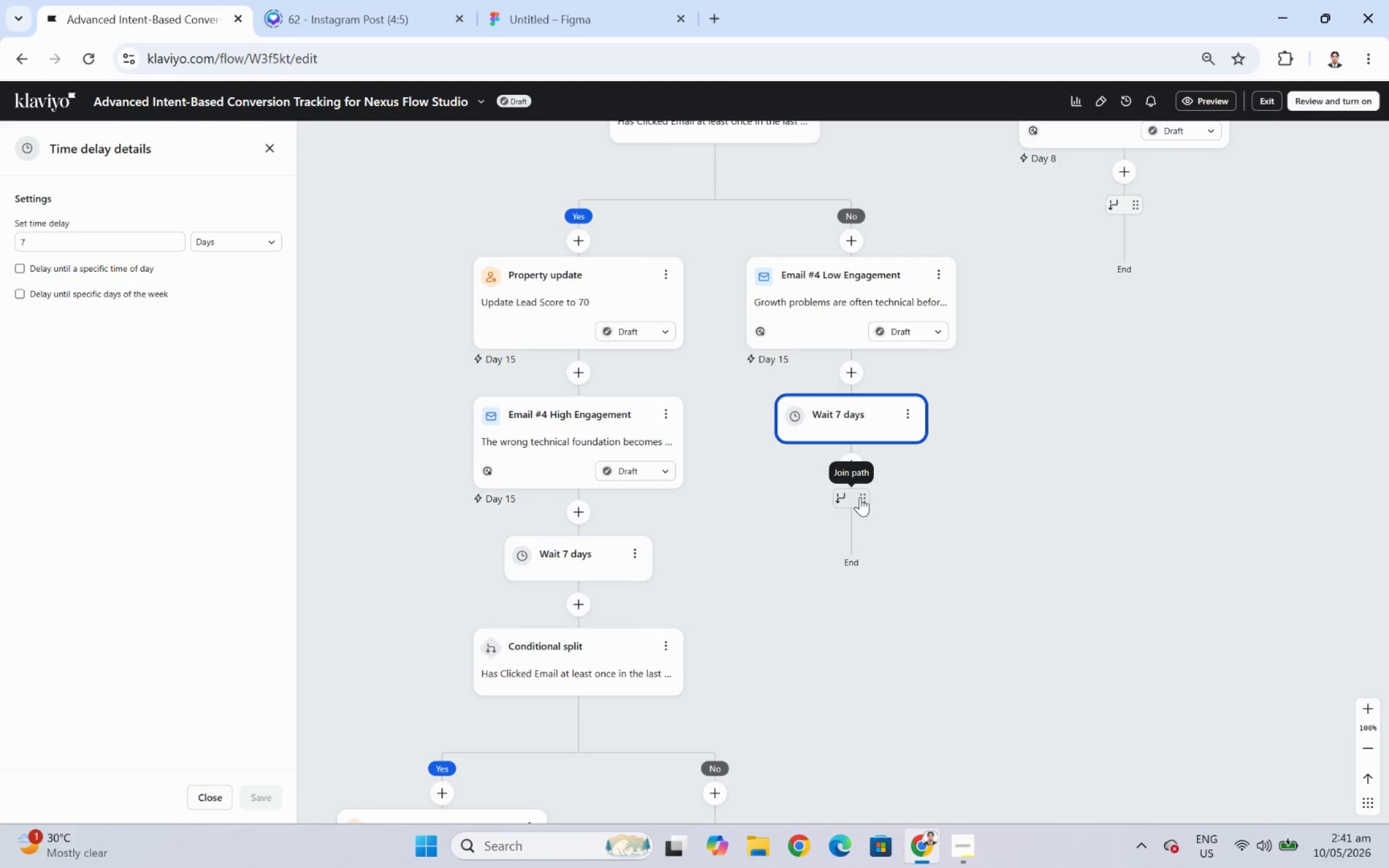 
left_click([855, 461])
 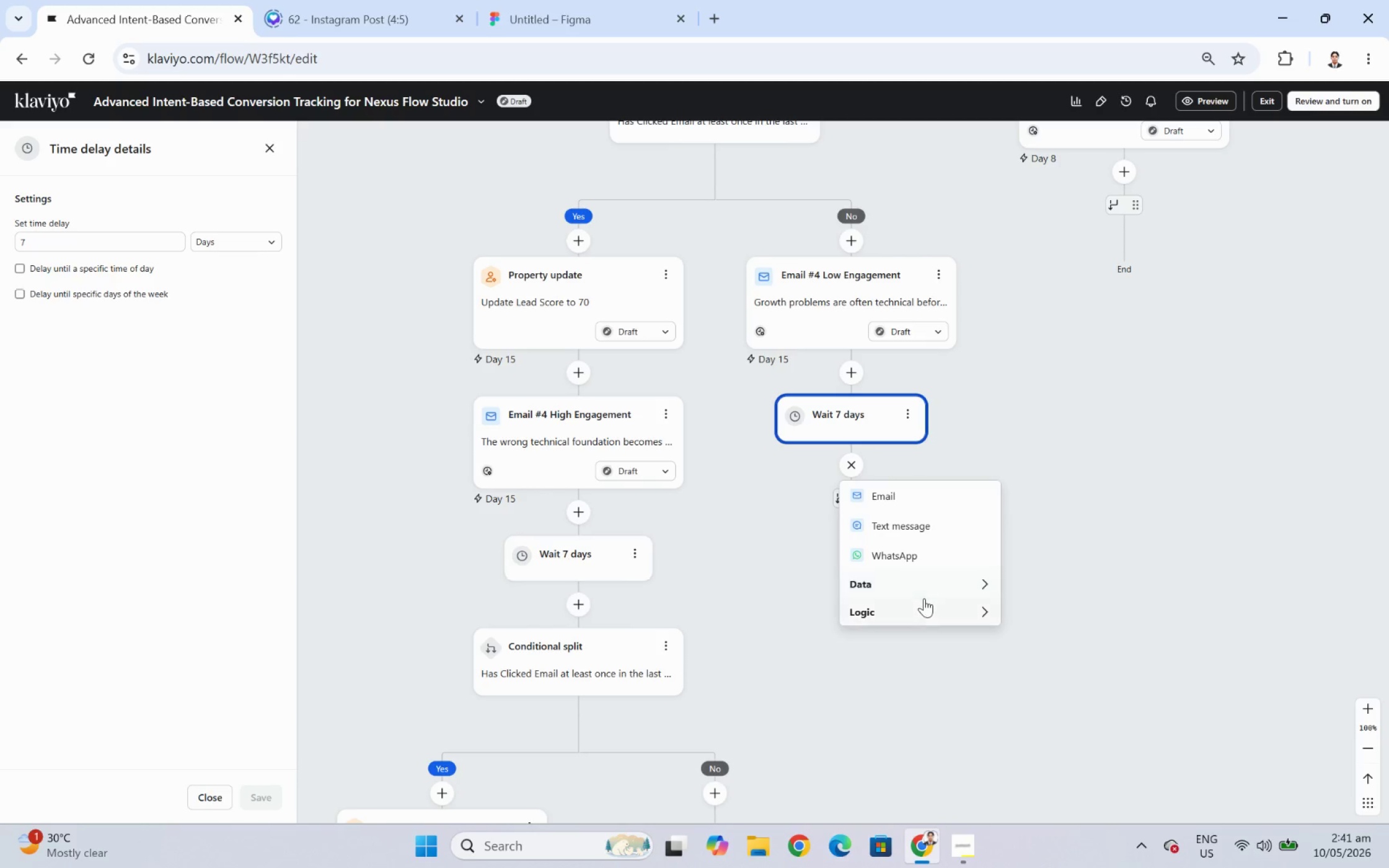 
left_click([924, 602])
 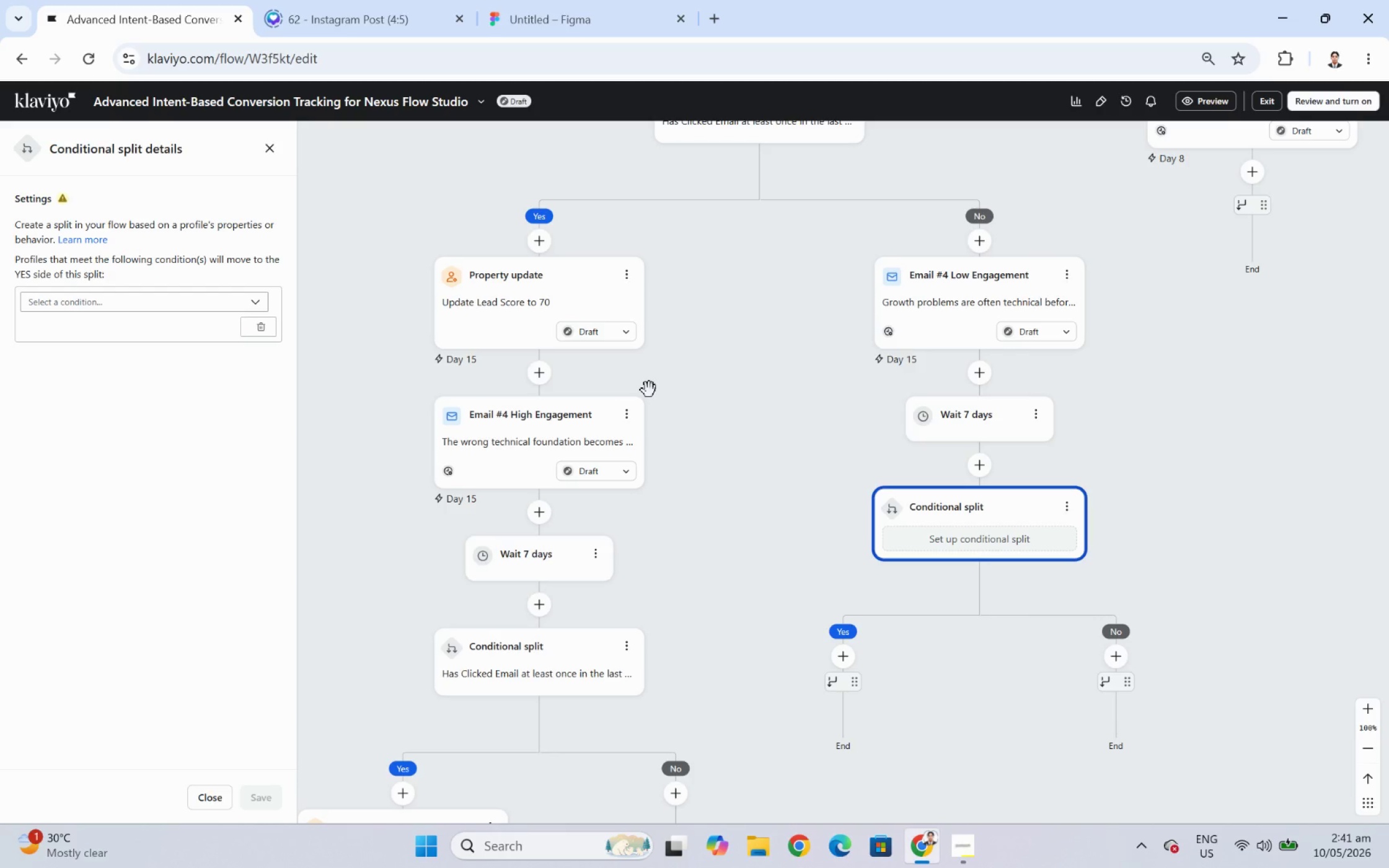 
wait(5.54)
 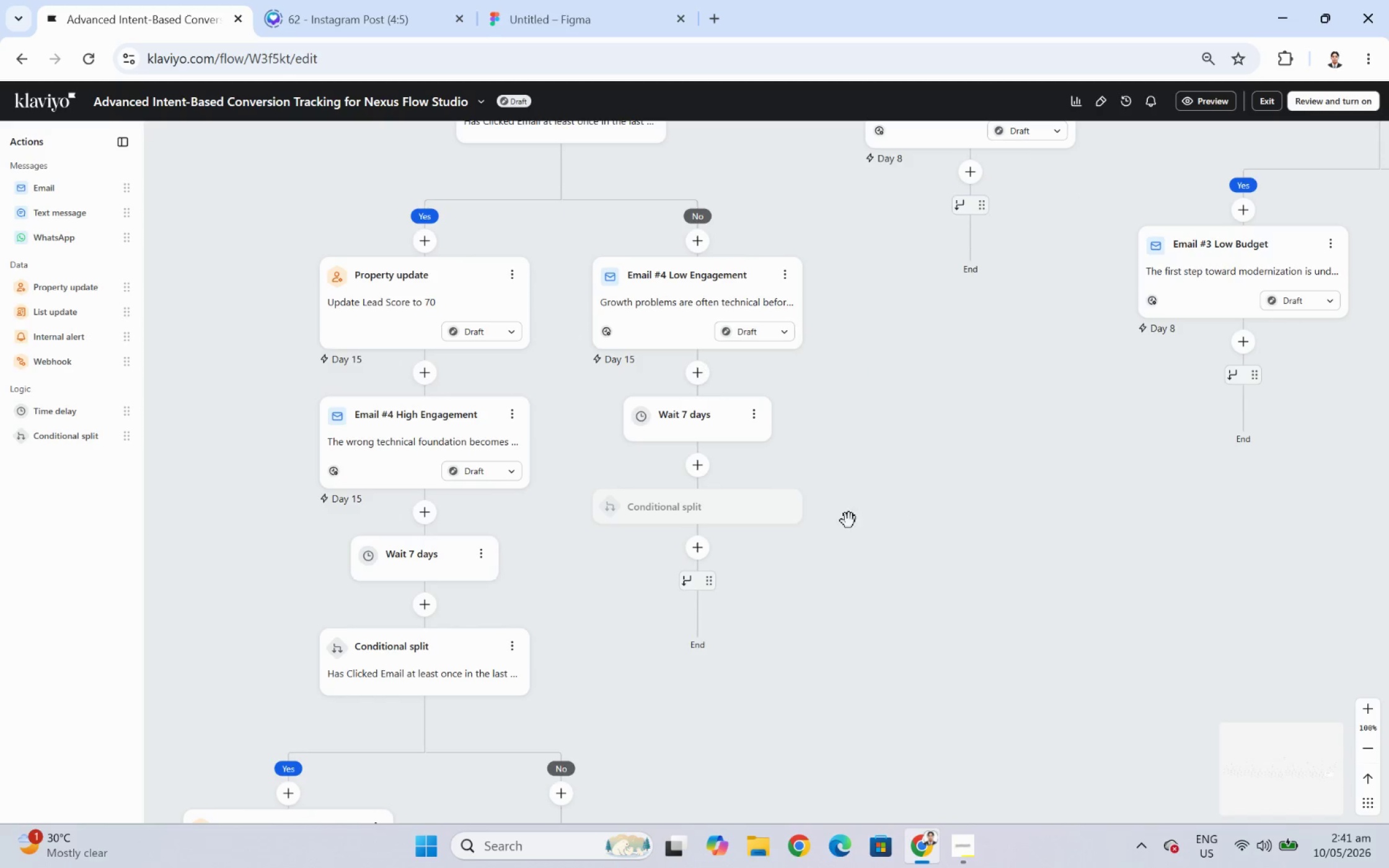 
left_click([139, 300])
 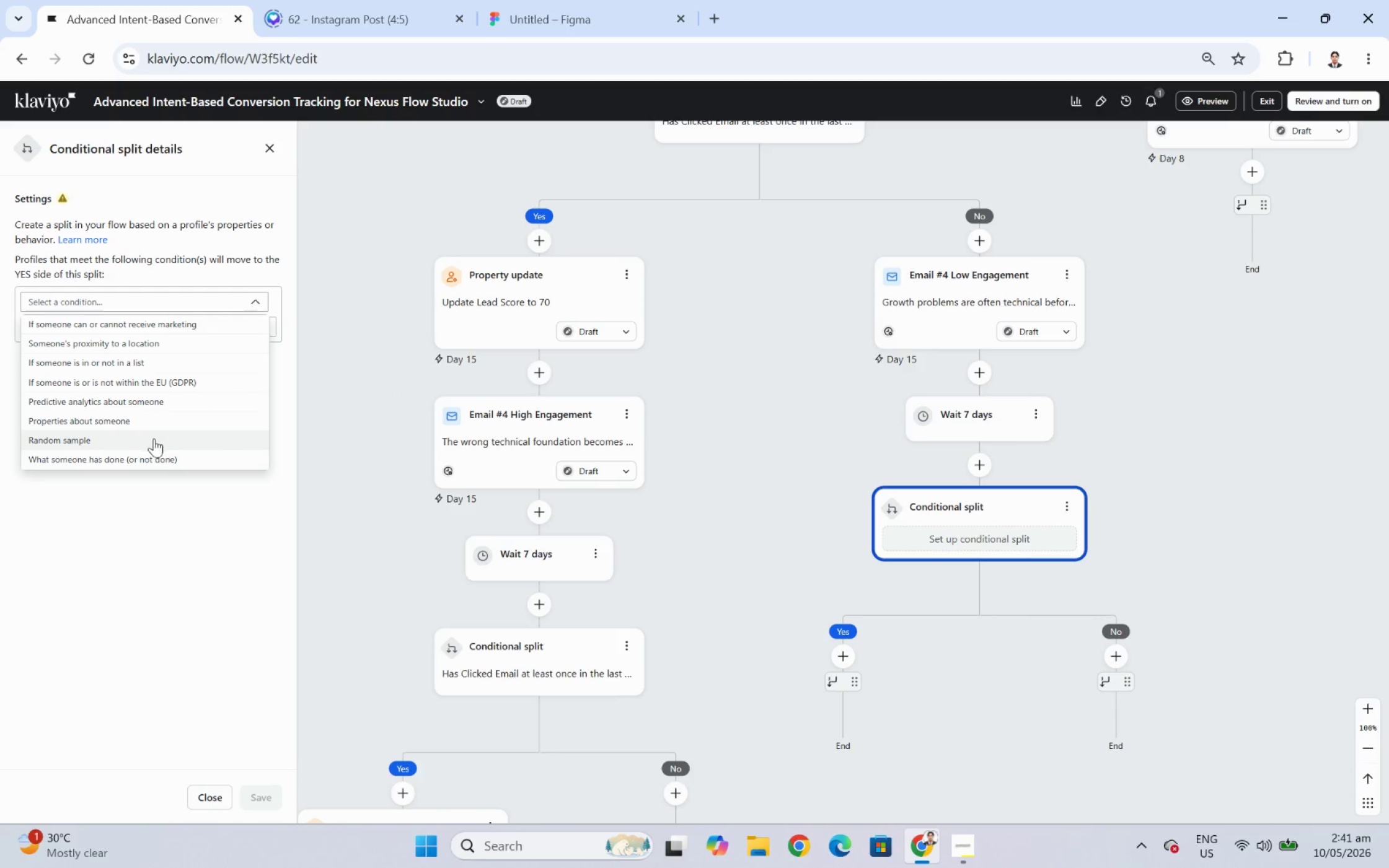 
left_click([156, 457])
 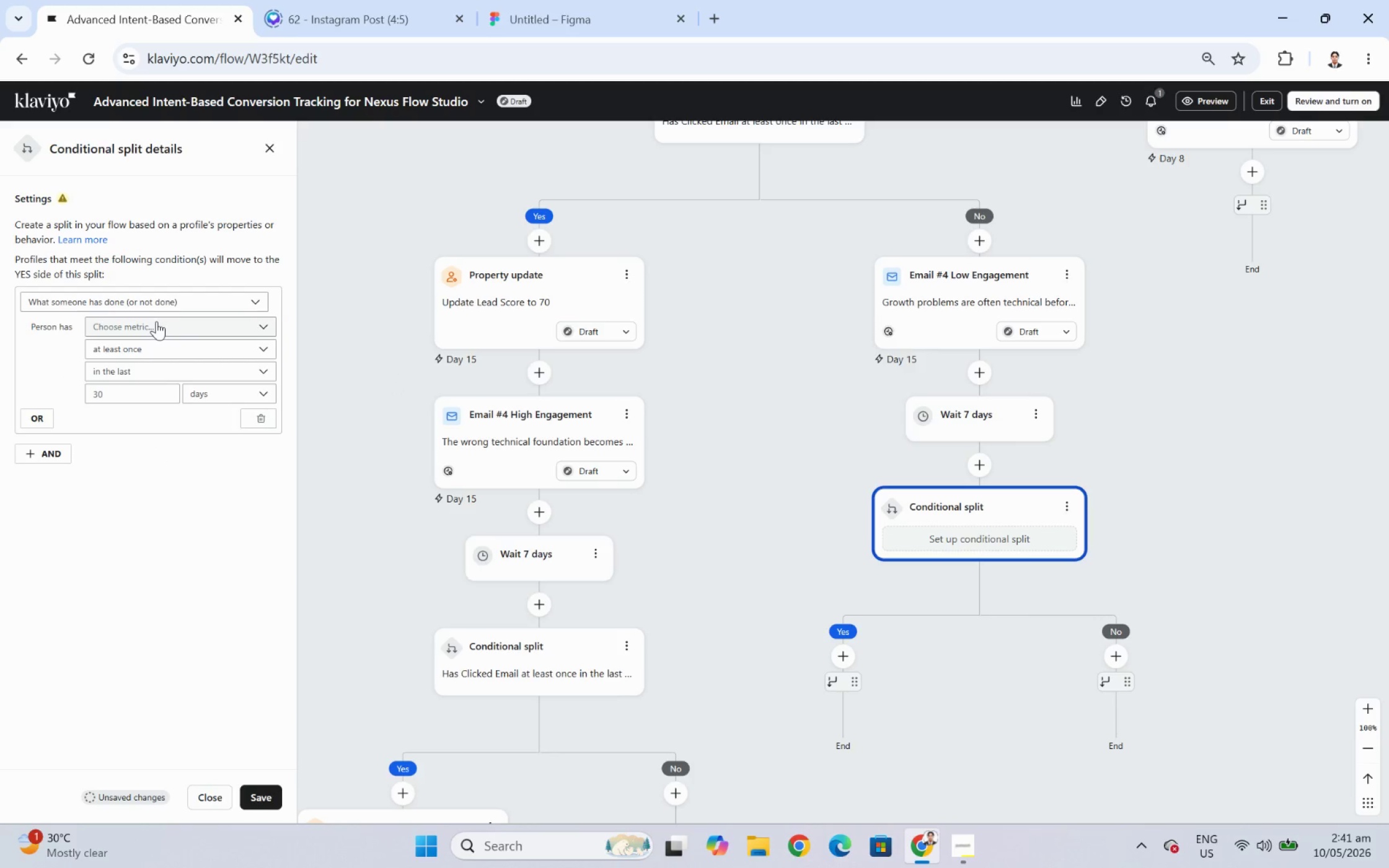 
left_click([156, 321])
 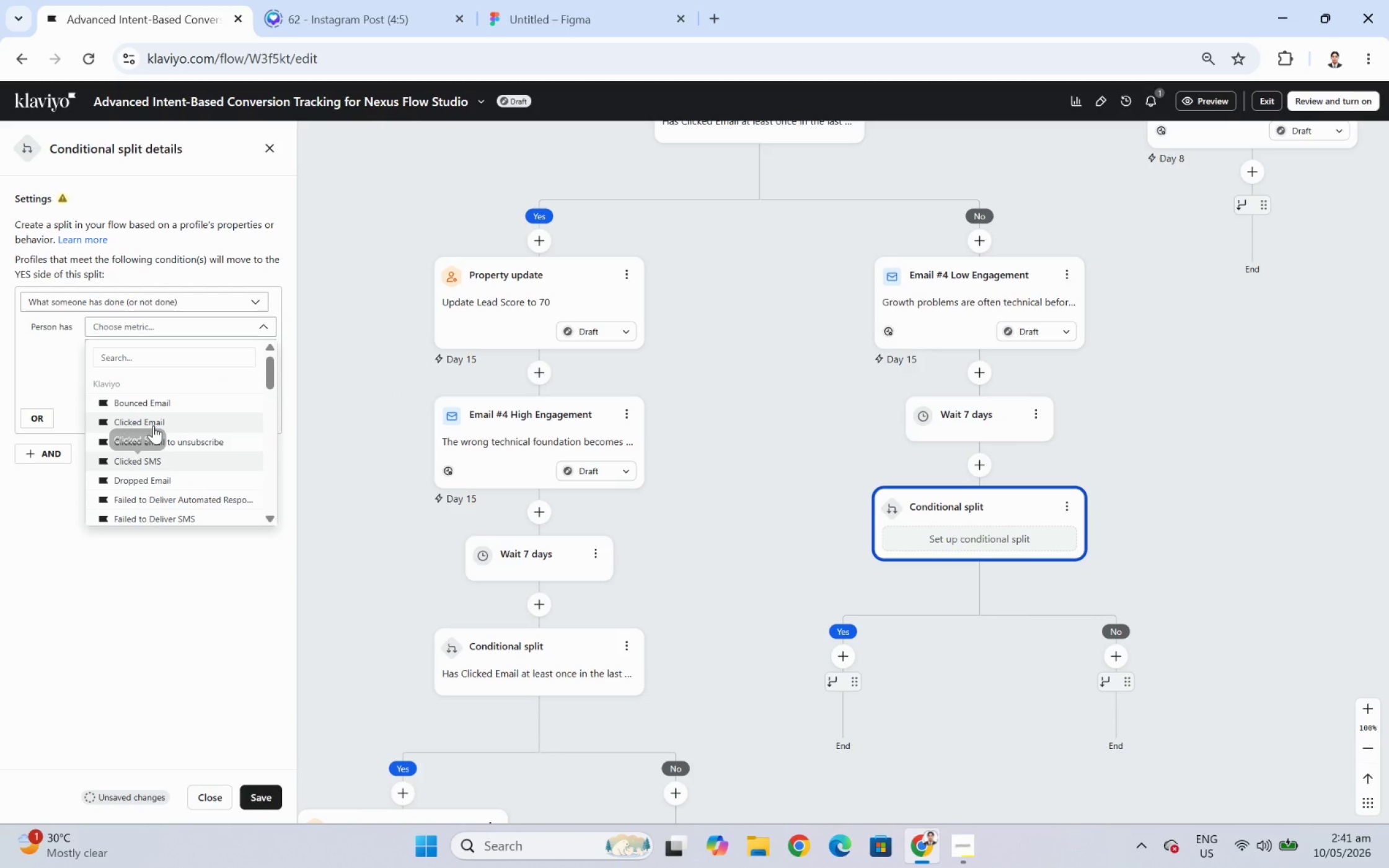 
left_click([153, 423])
 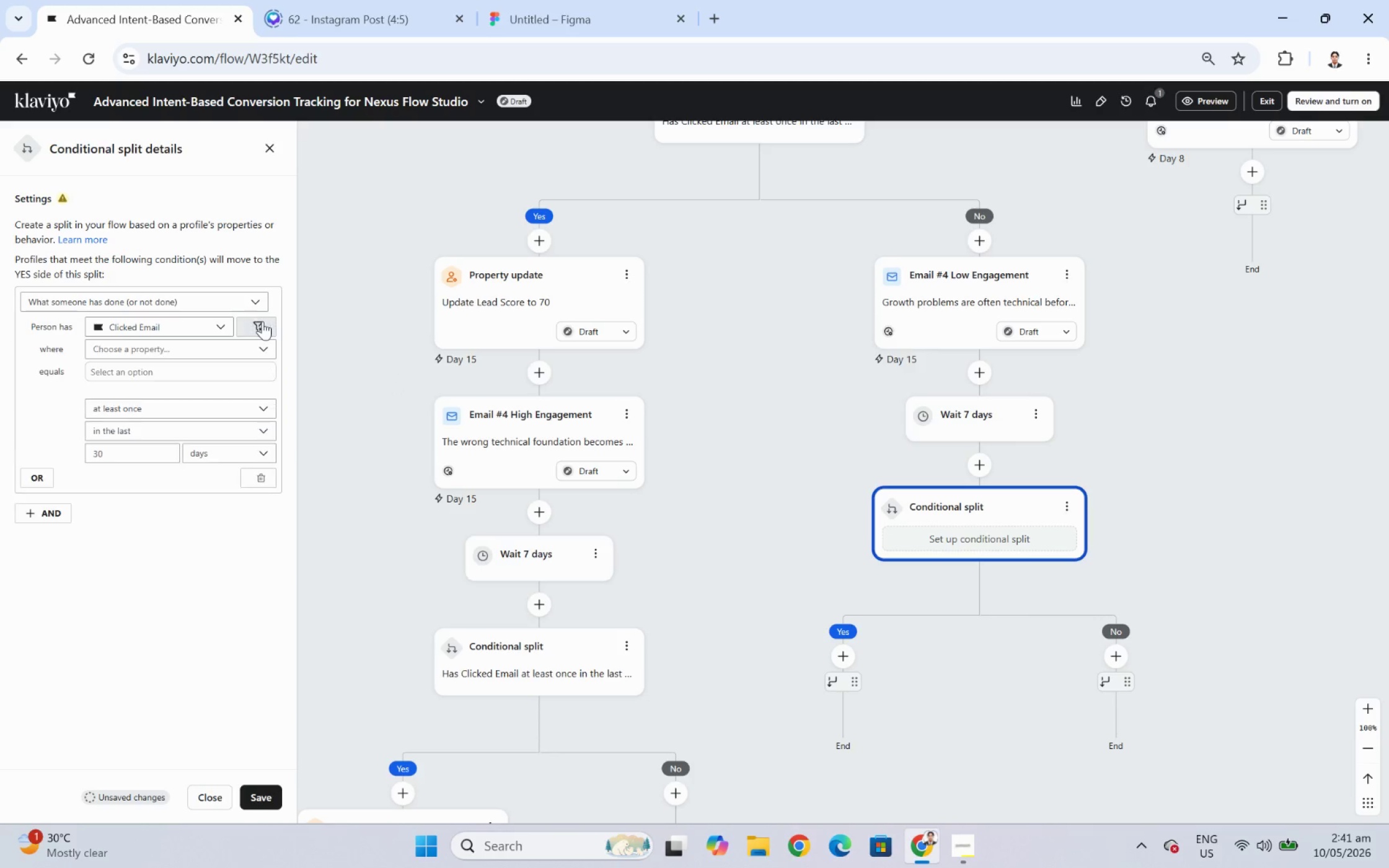 
left_click([177, 347])
 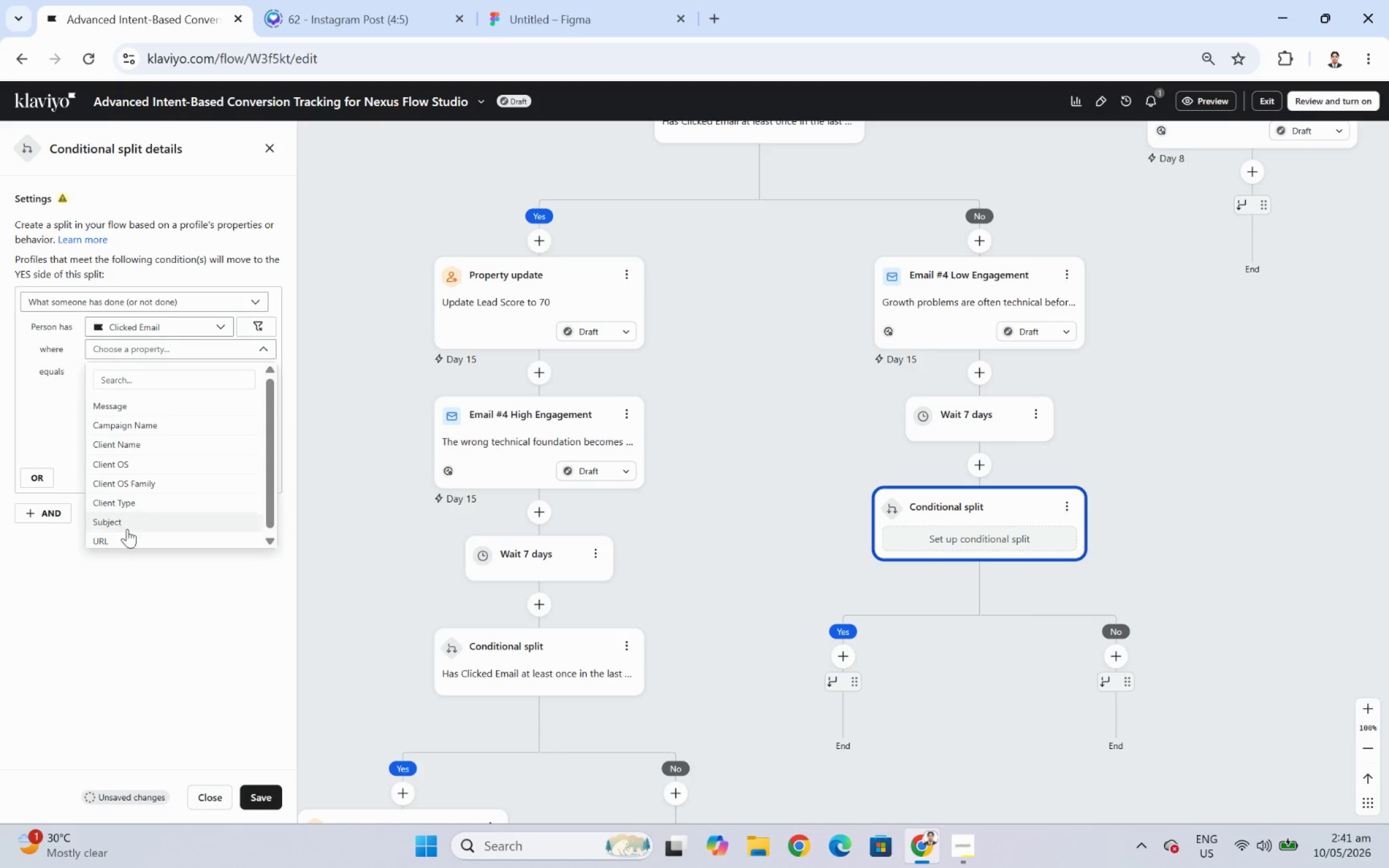 
left_click([126, 537])
 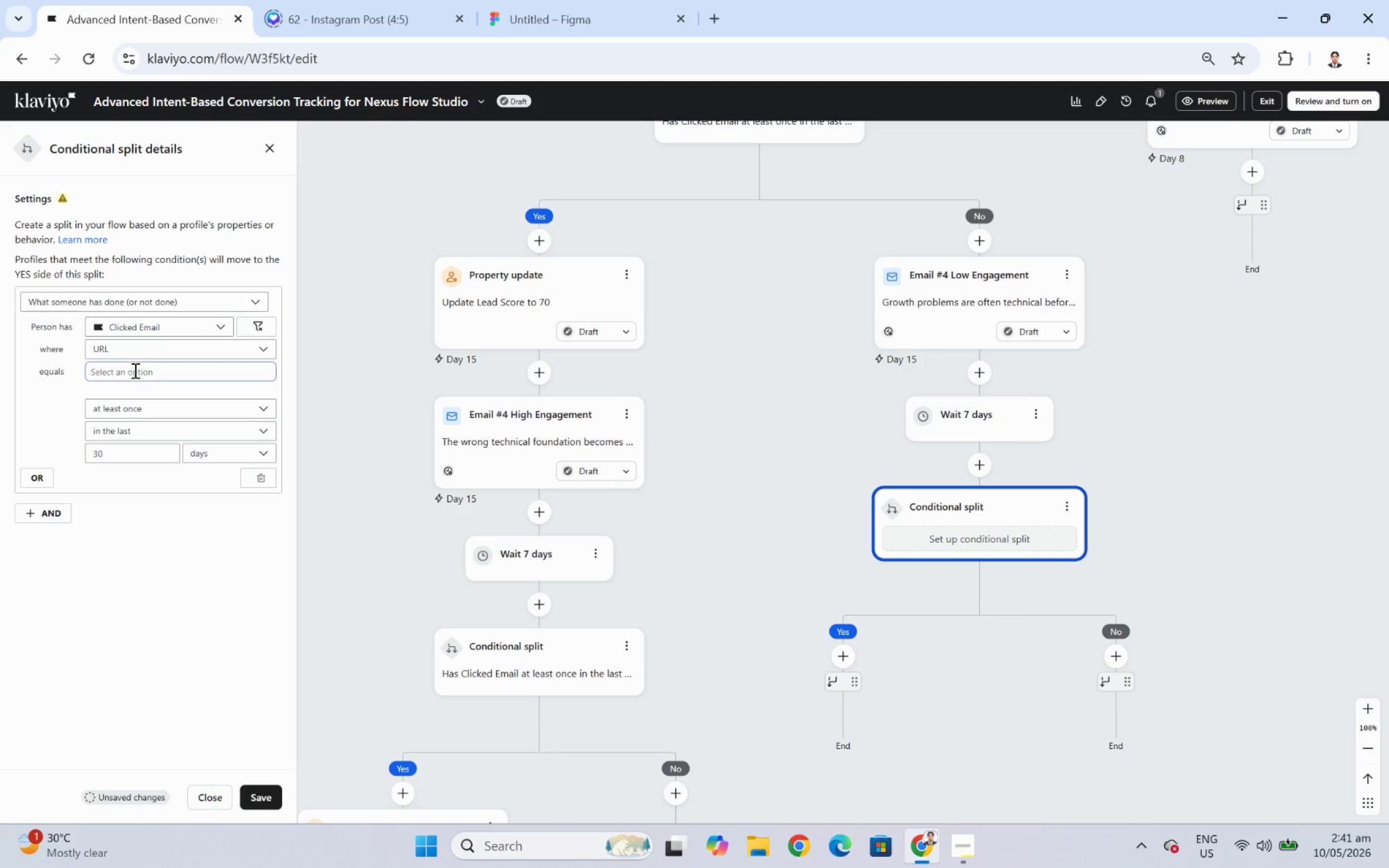 
left_click([134, 369])
 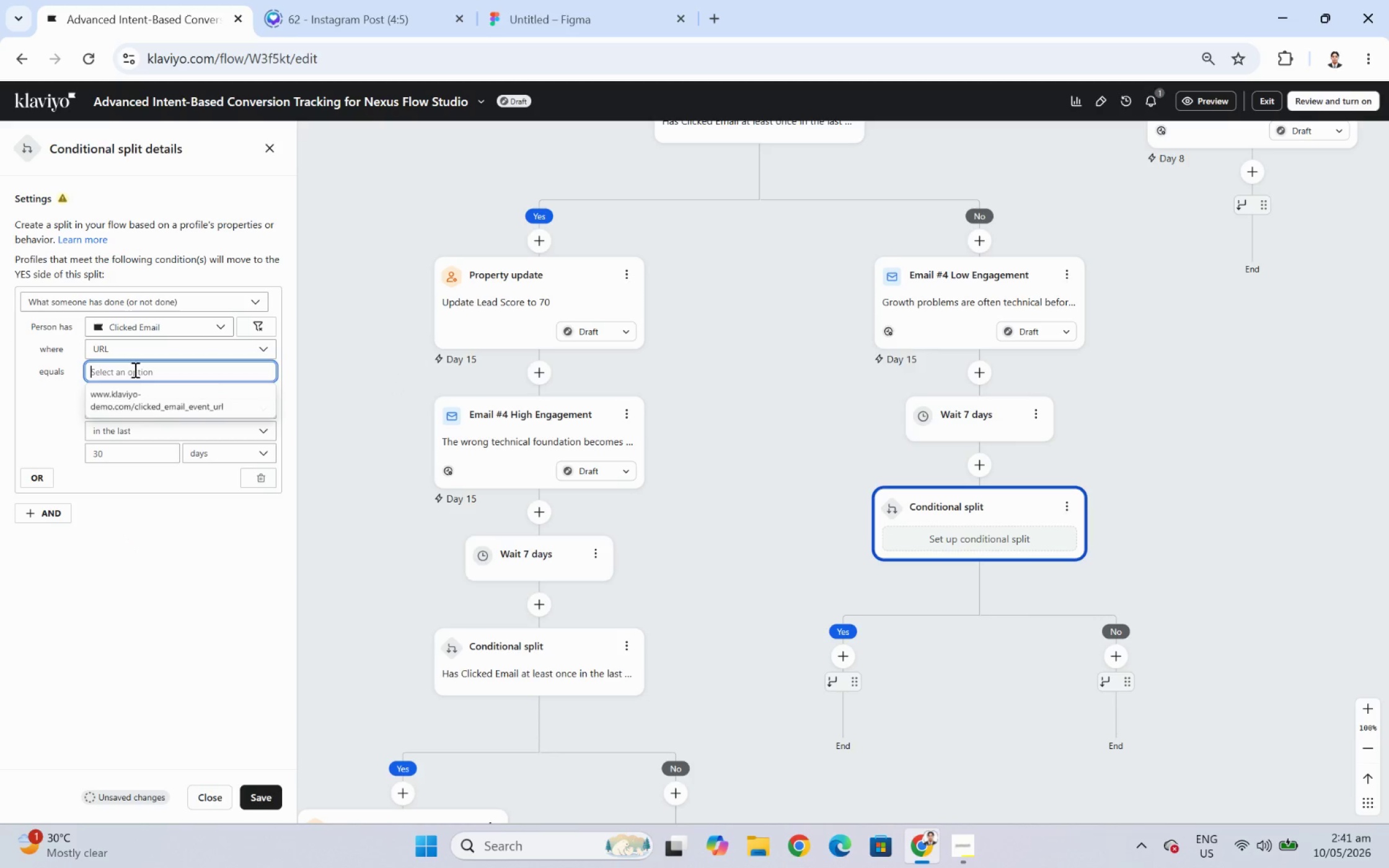 
key(Control+ControlLeft)
 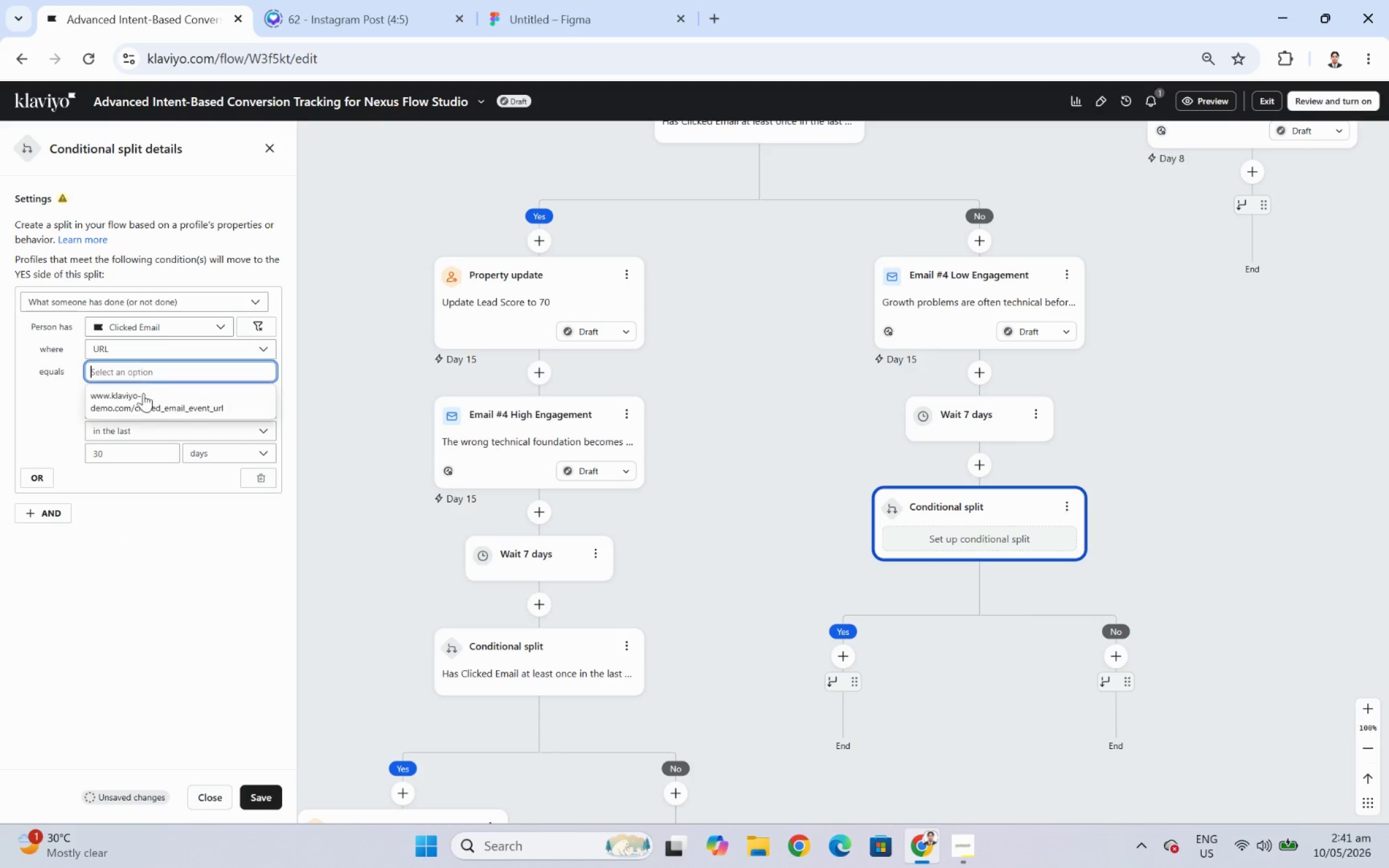 
key(Control+V)
 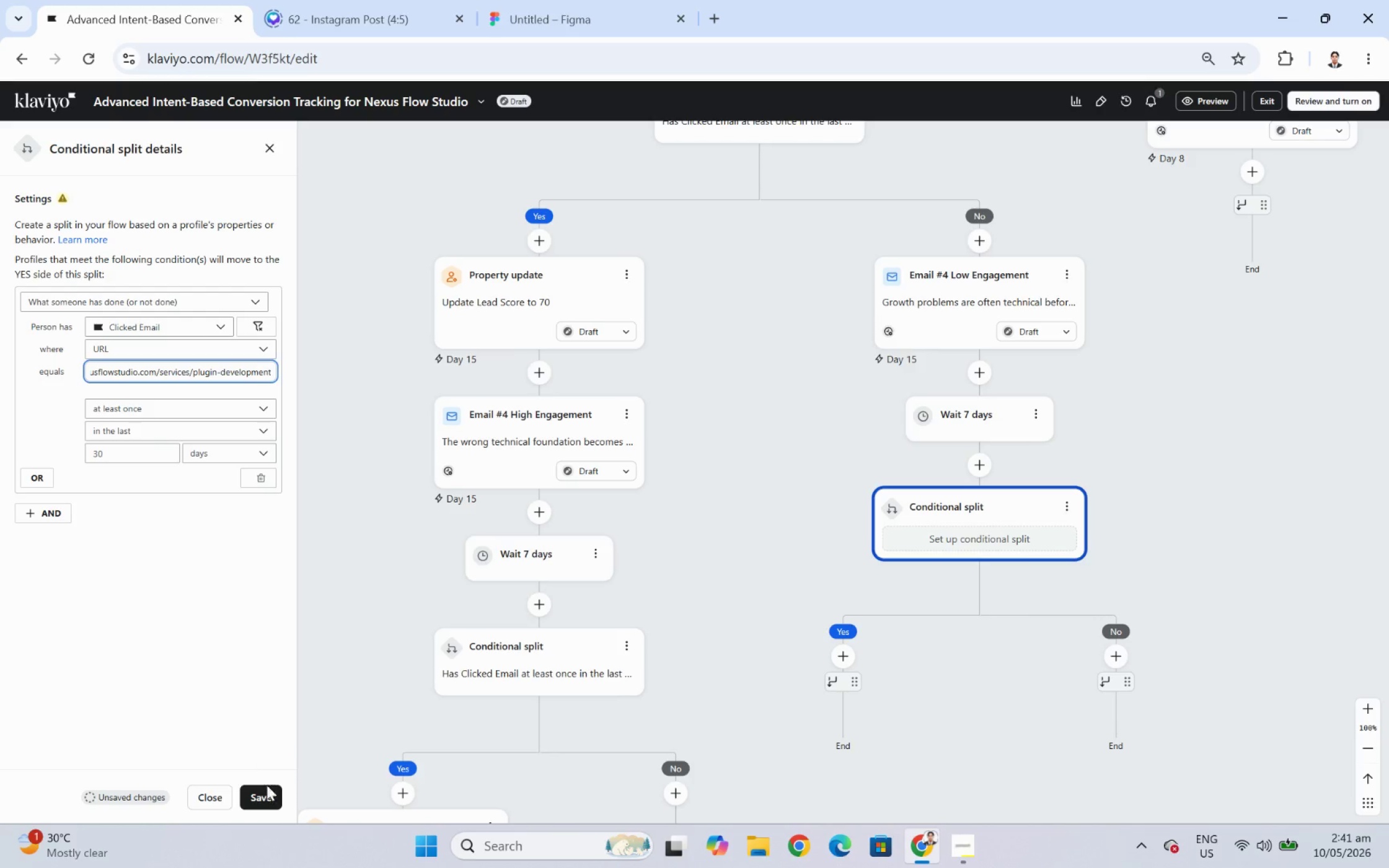 
left_click([268, 796])
 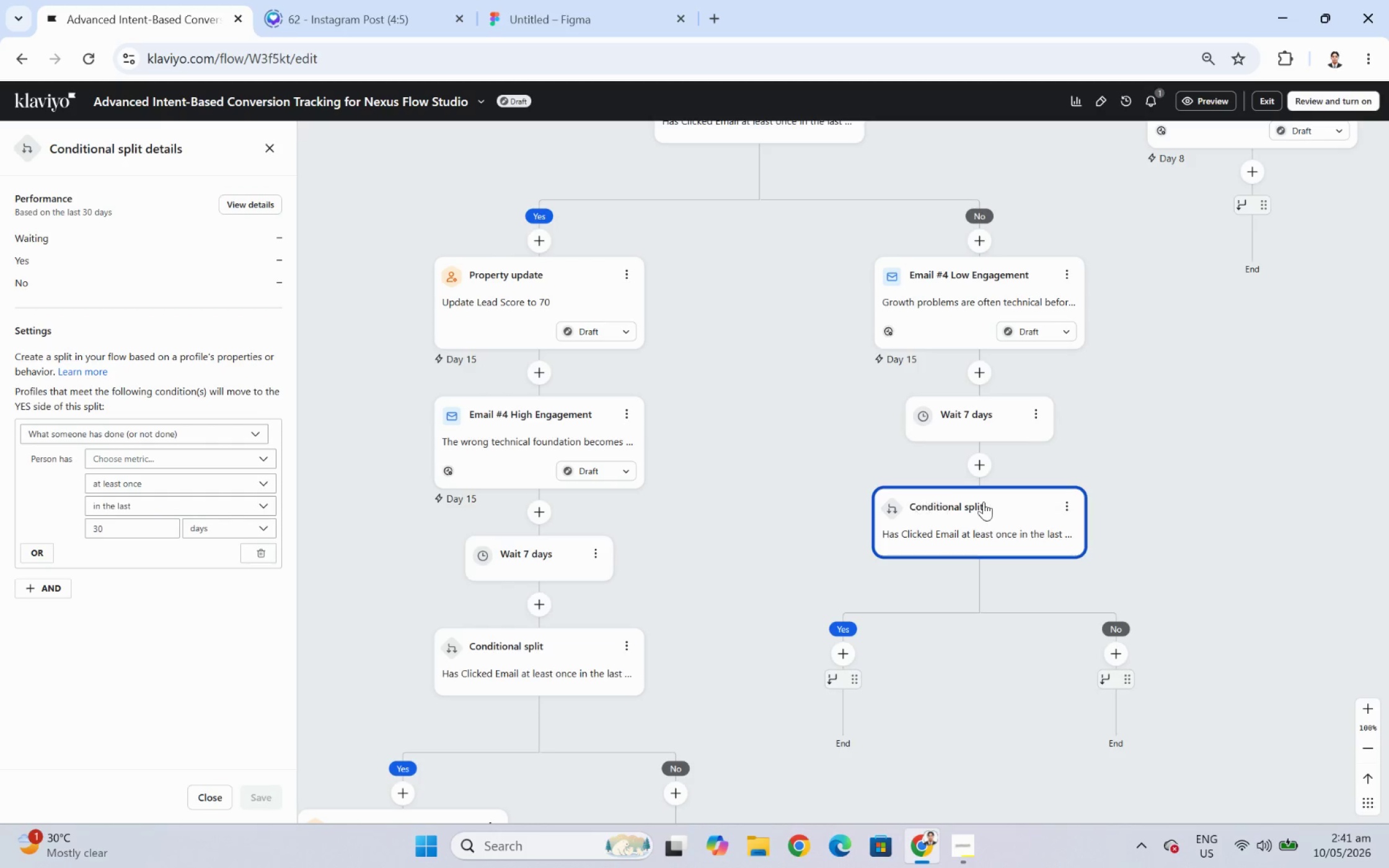 
wait(5.28)
 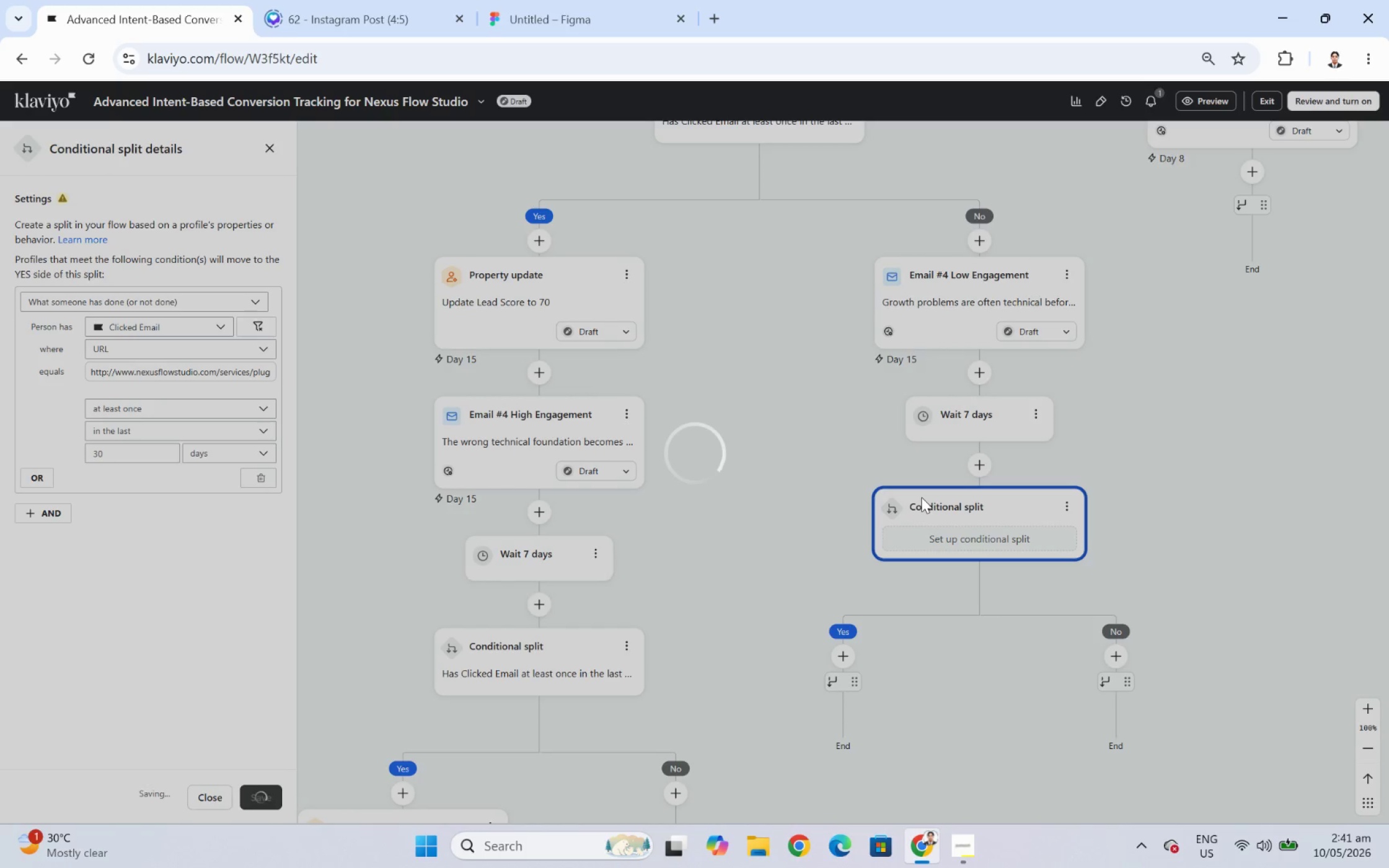 
left_click_drag(start_coordinate=[1146, 550], to_coordinate=[1143, 504])
 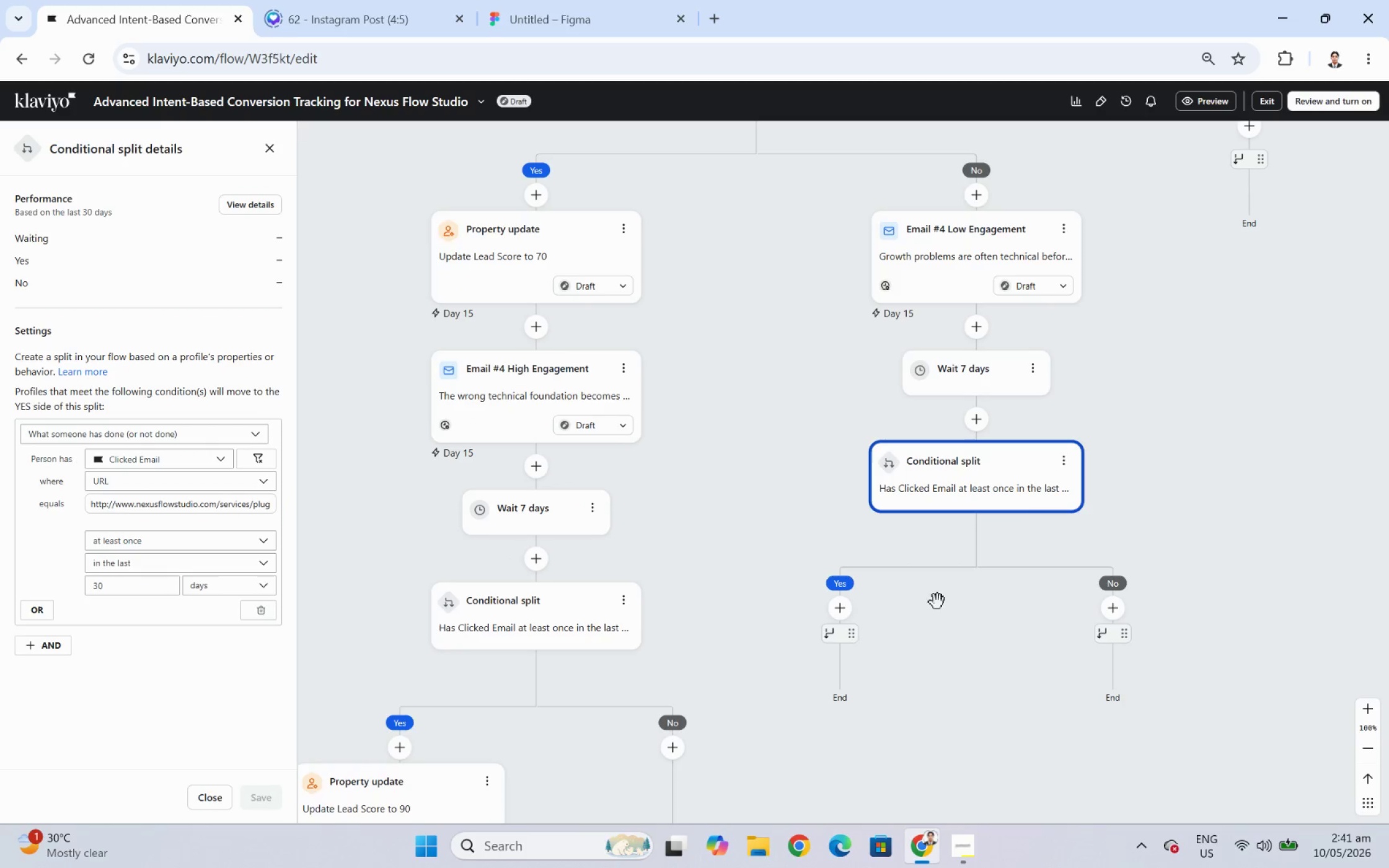 
left_click_drag(start_coordinate=[973, 665], to_coordinate=[976, 645])
 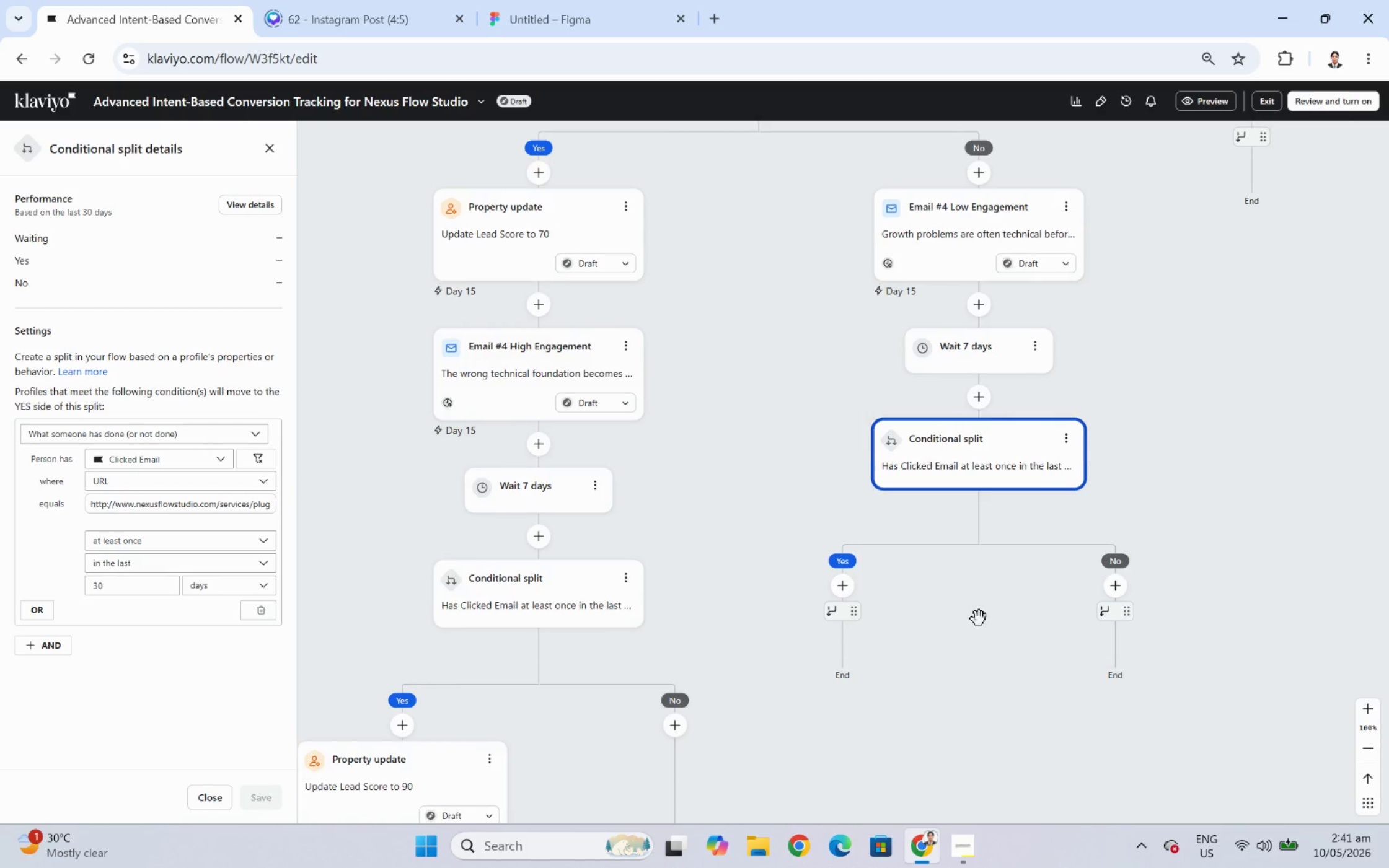 
left_click_drag(start_coordinate=[979, 618], to_coordinate=[979, 608])
 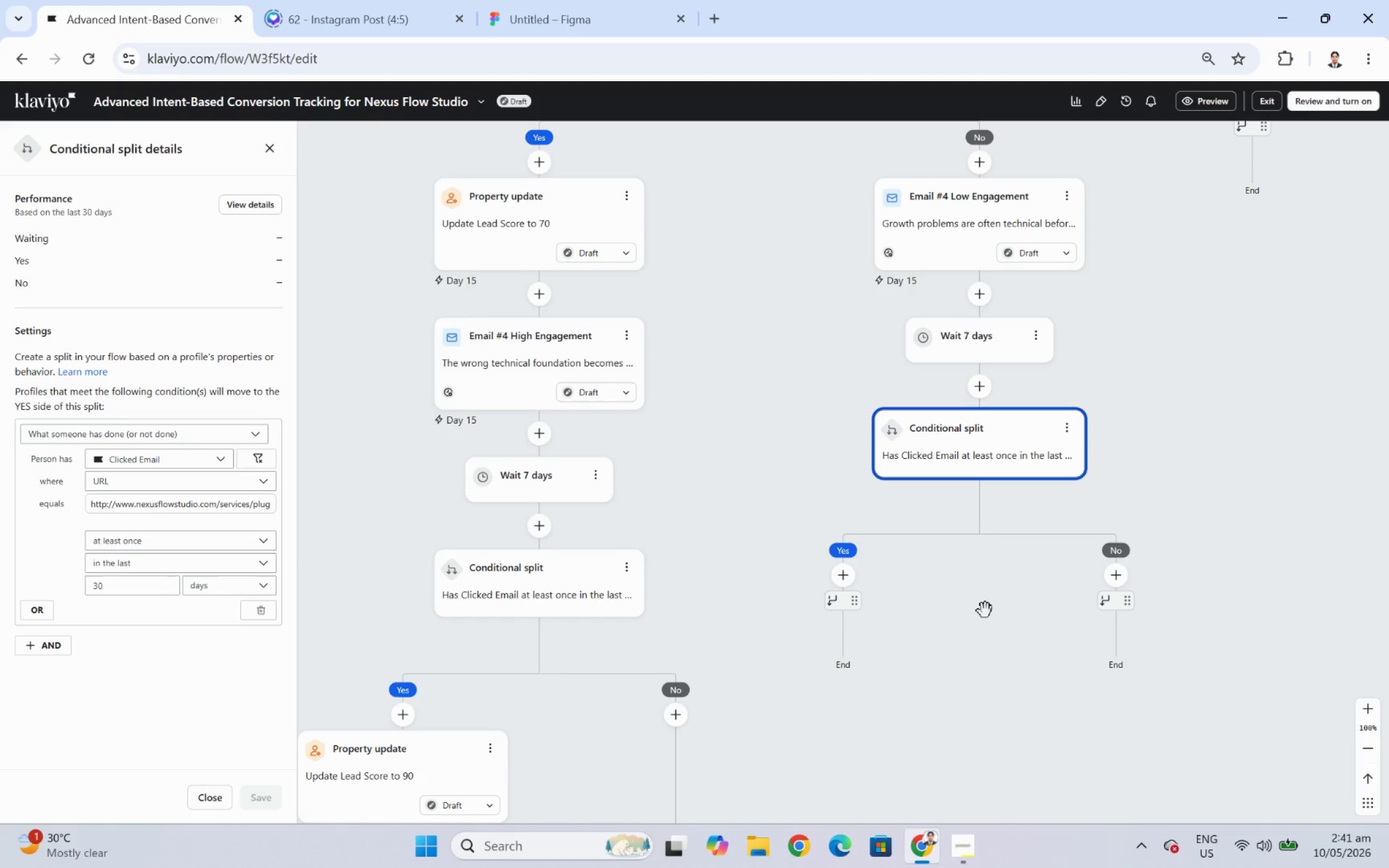 
left_click([627, 200])
 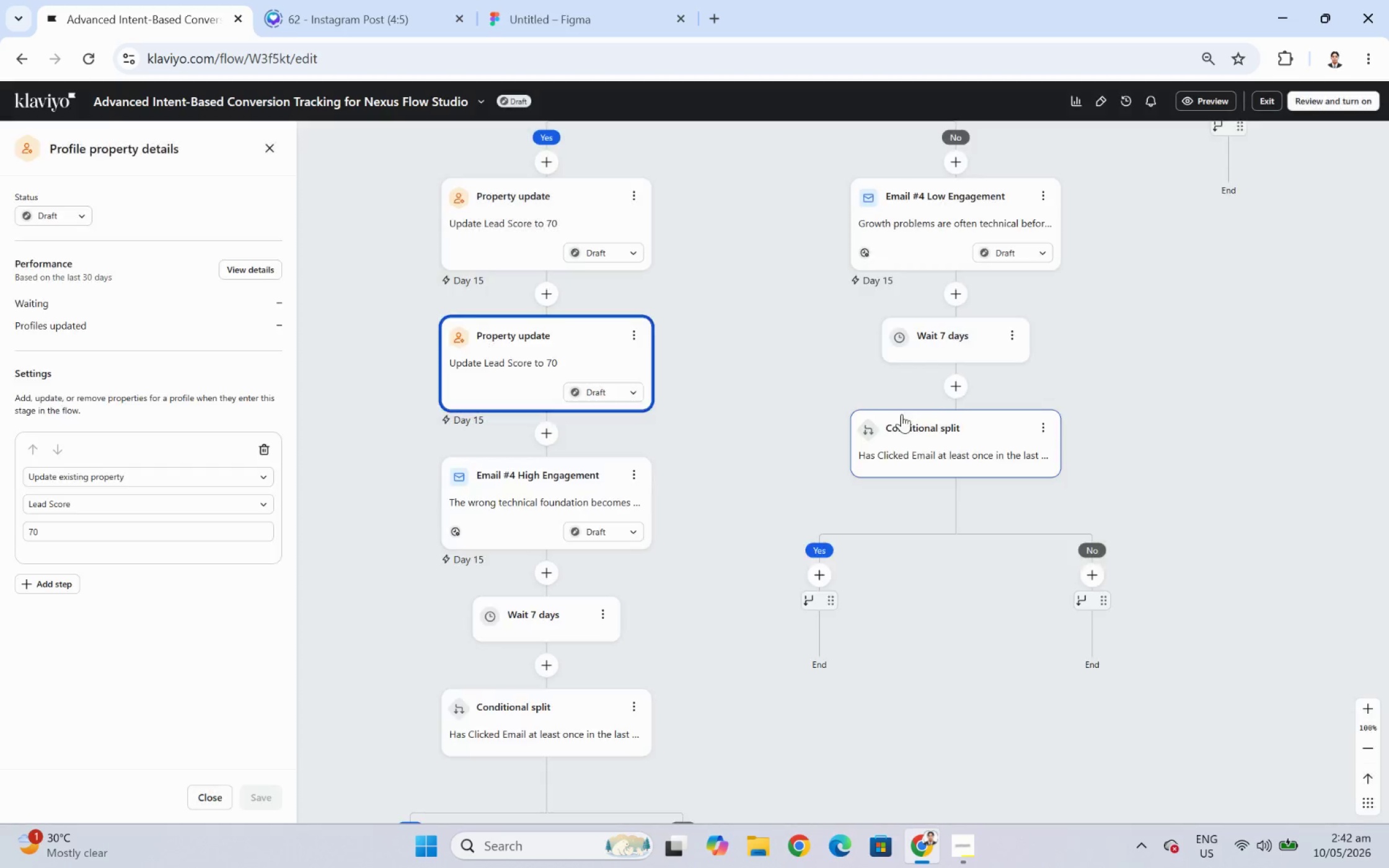 
wait(5.68)
 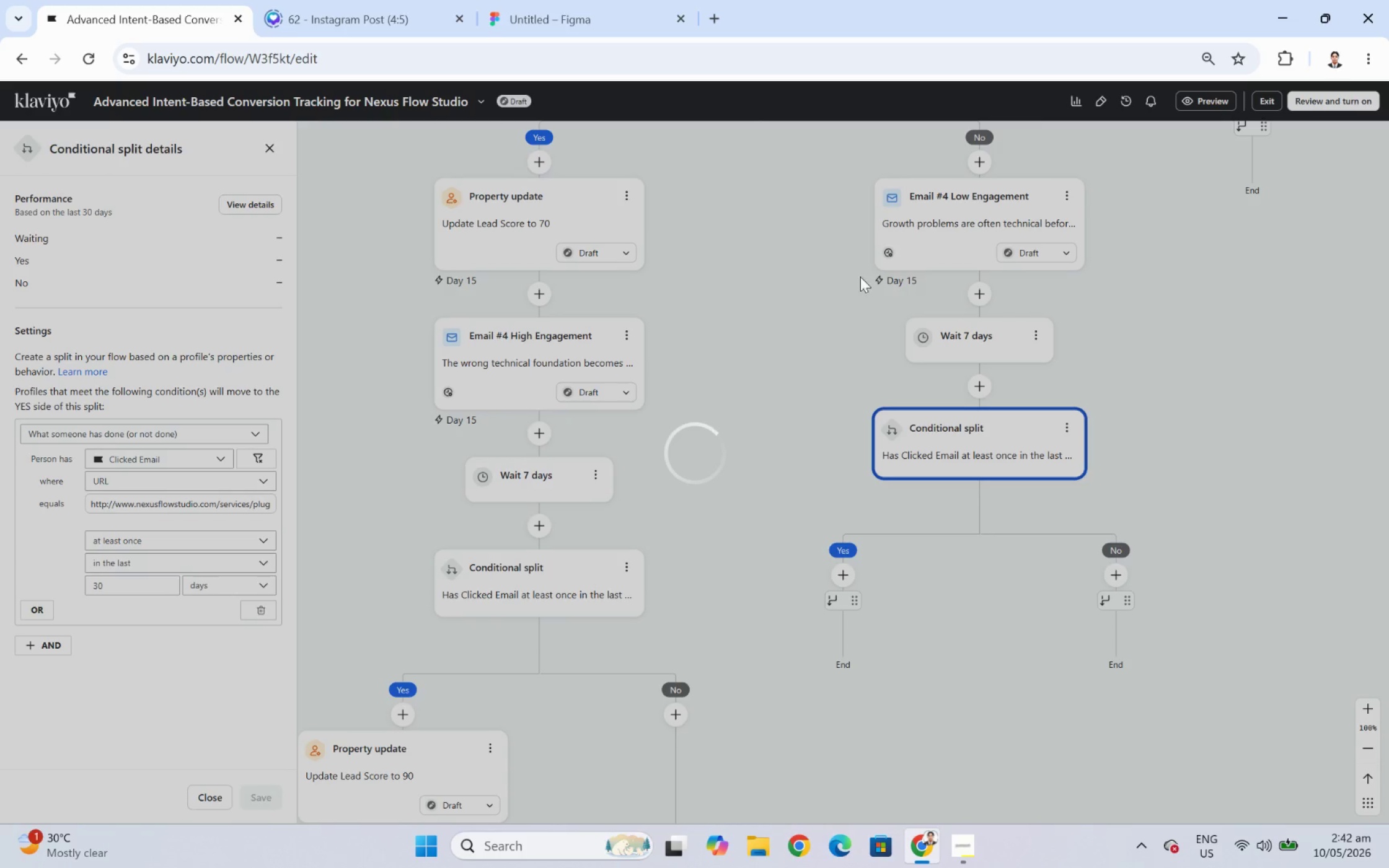 
left_click_drag(start_coordinate=[505, 341], to_coordinate=[836, 577])
 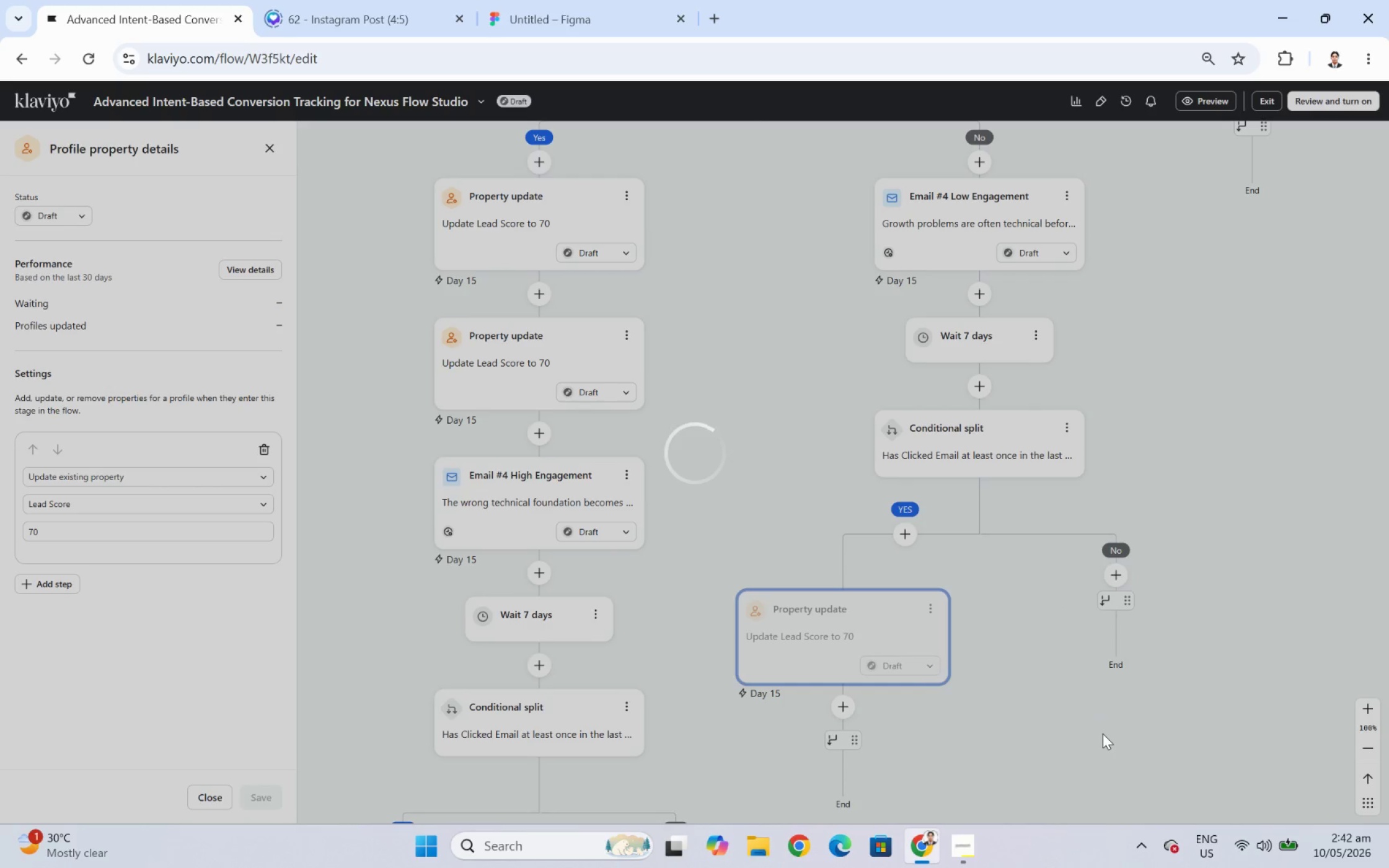 
left_click_drag(start_coordinate=[1102, 728], to_coordinate=[1045, 467])
 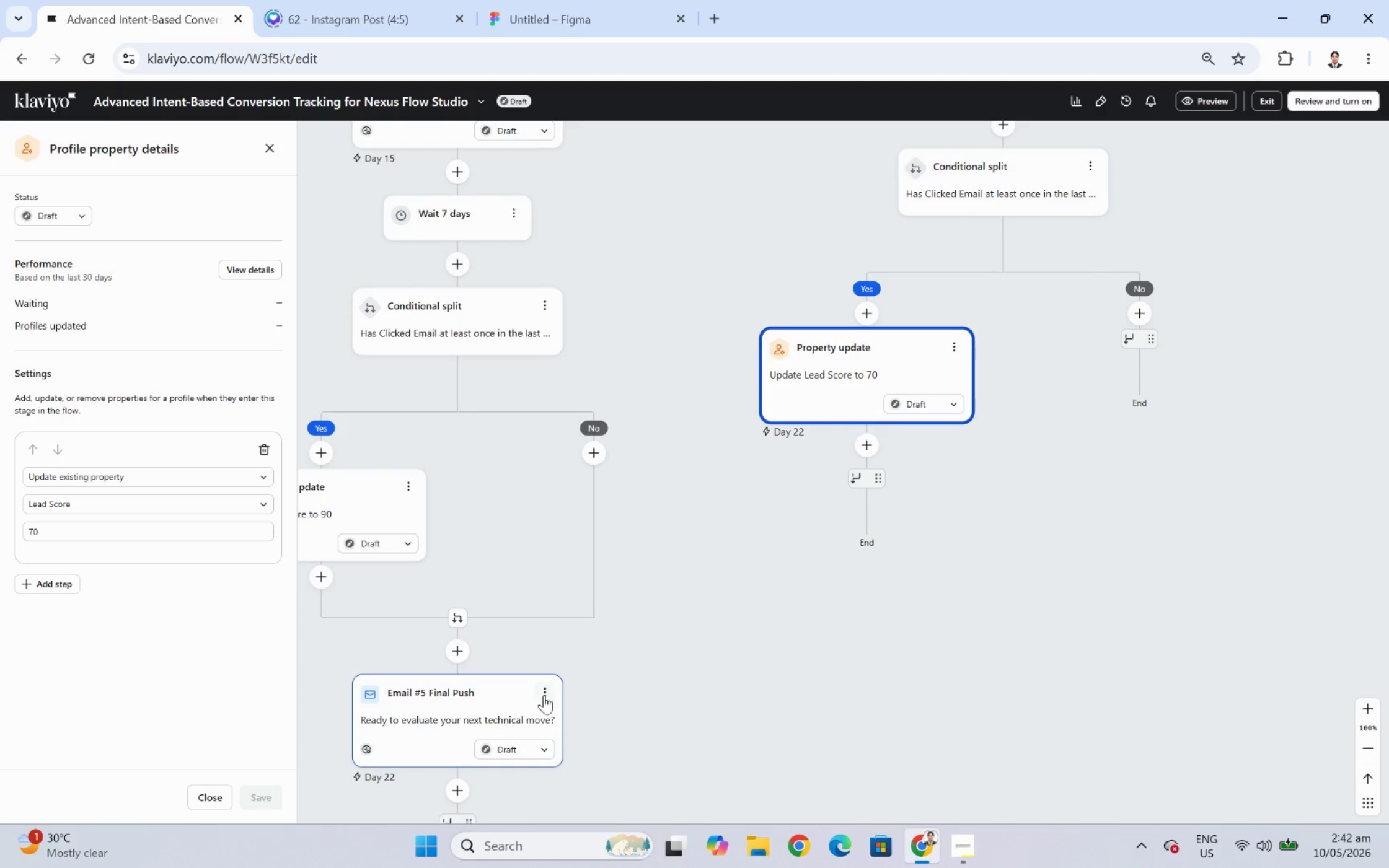 
left_click([544, 695])
 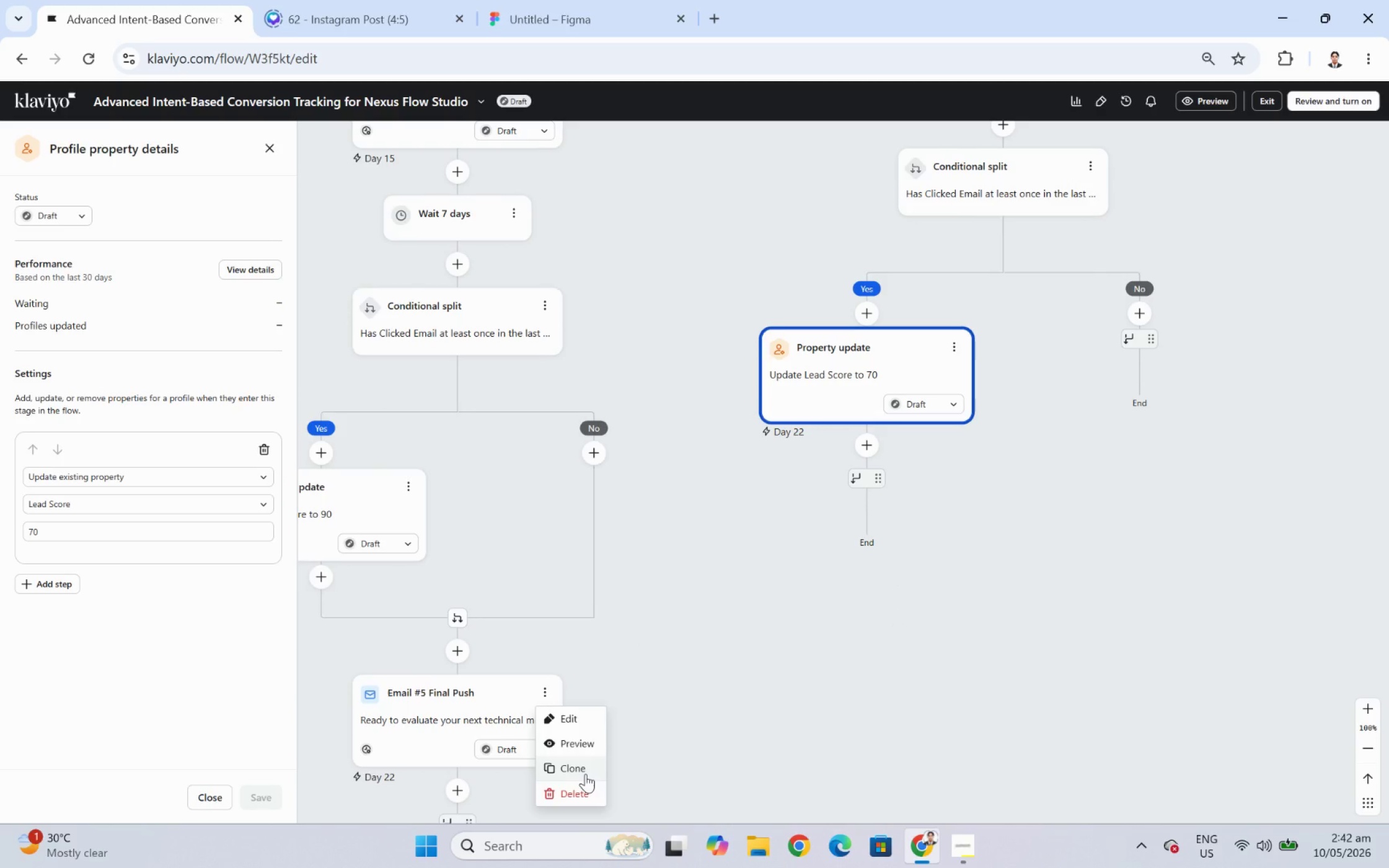 
left_click([585, 773])
 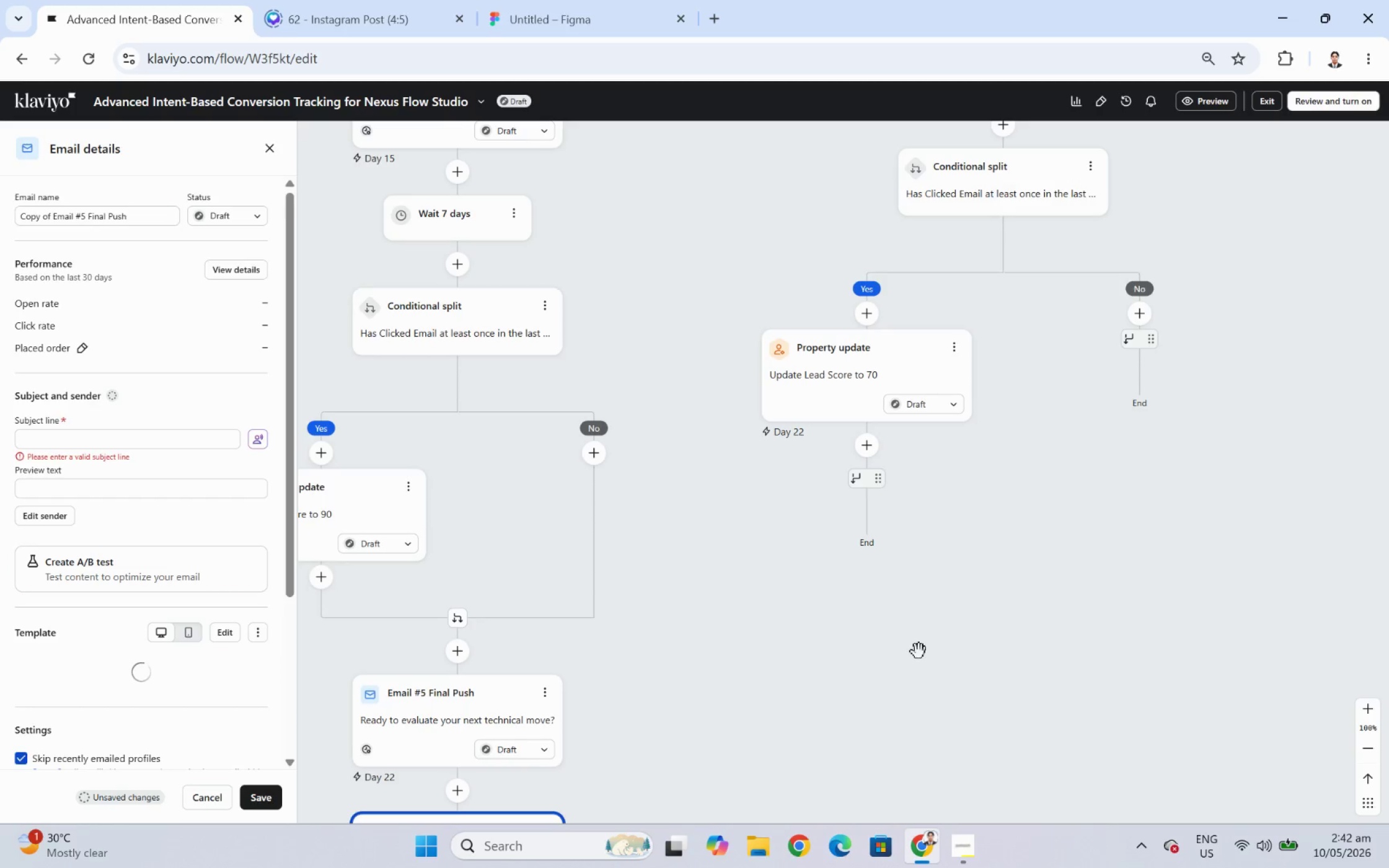 
wait(7.48)
 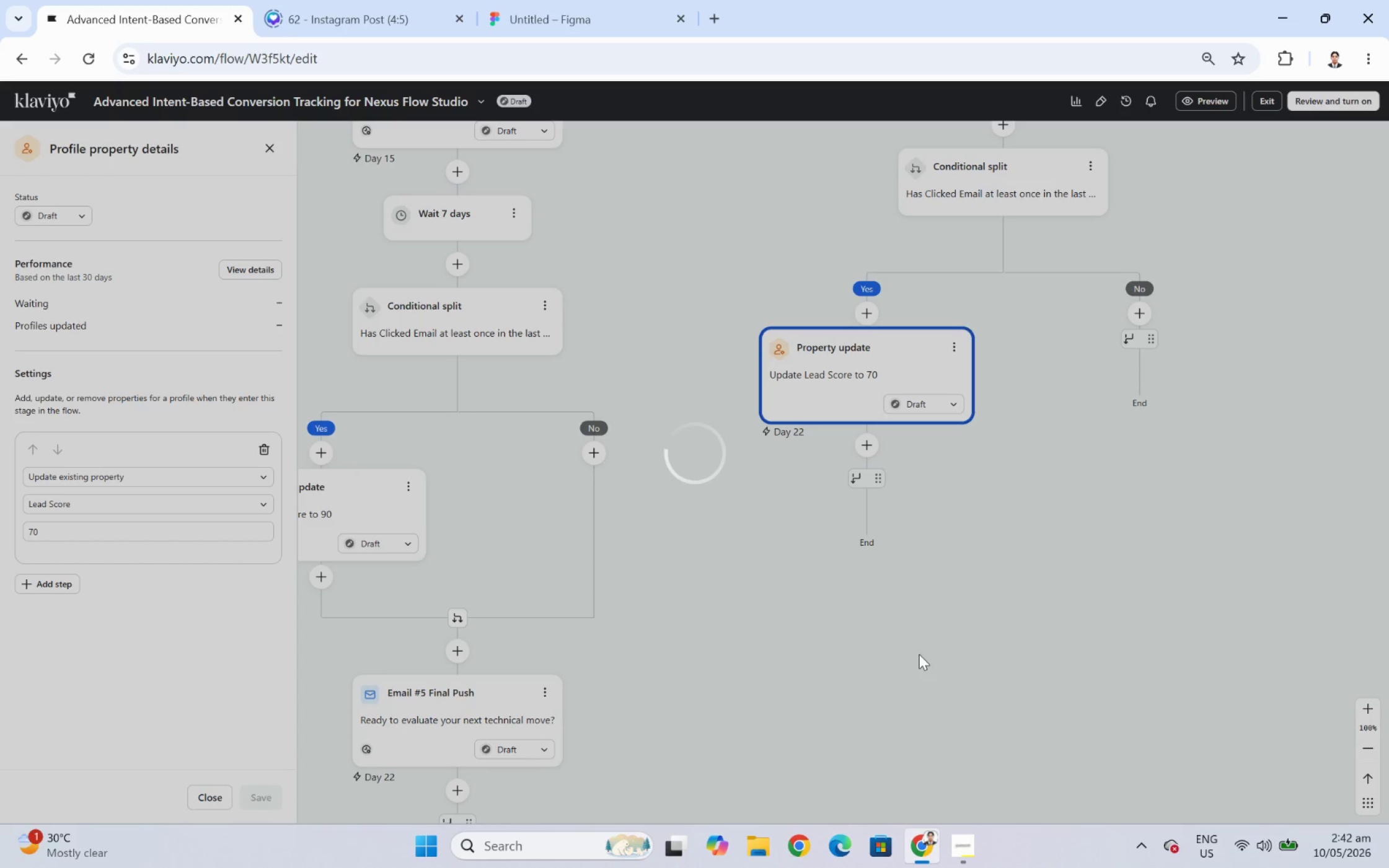 
scroll: coordinate [802, 761], scroll_direction: down, amount: 2.0
 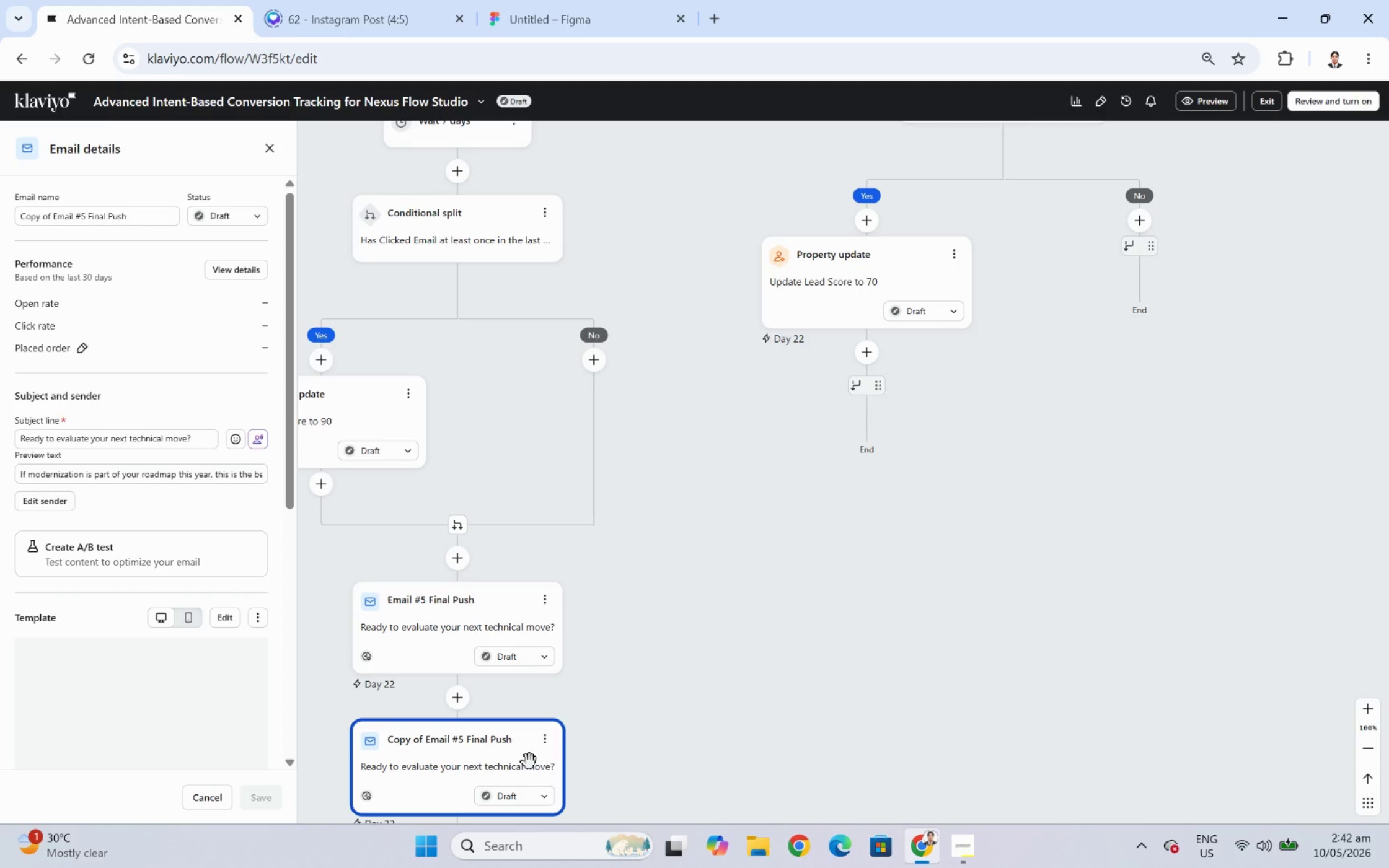 
left_click_drag(start_coordinate=[443, 761], to_coordinate=[836, 419])
 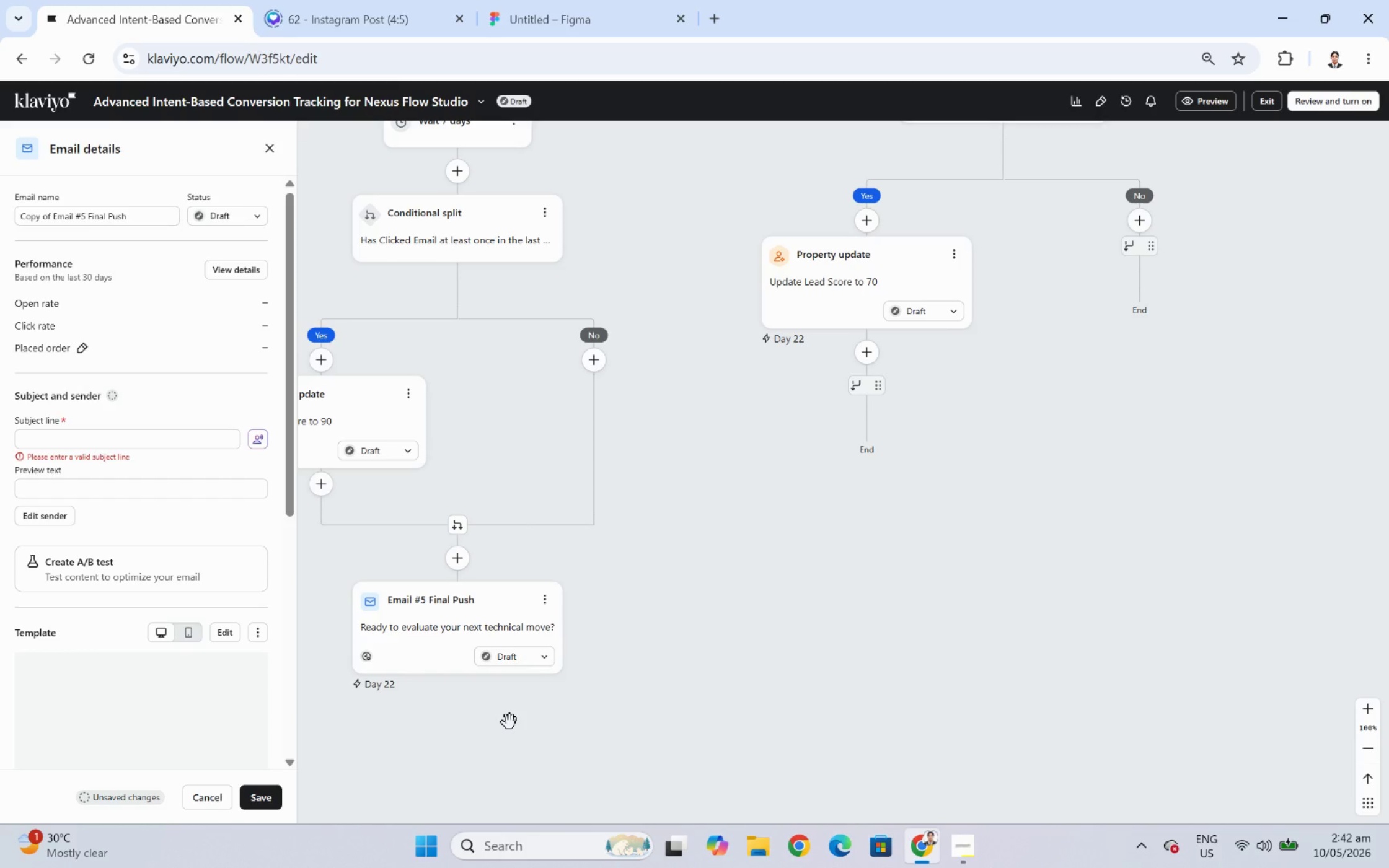 
wait(8.22)
 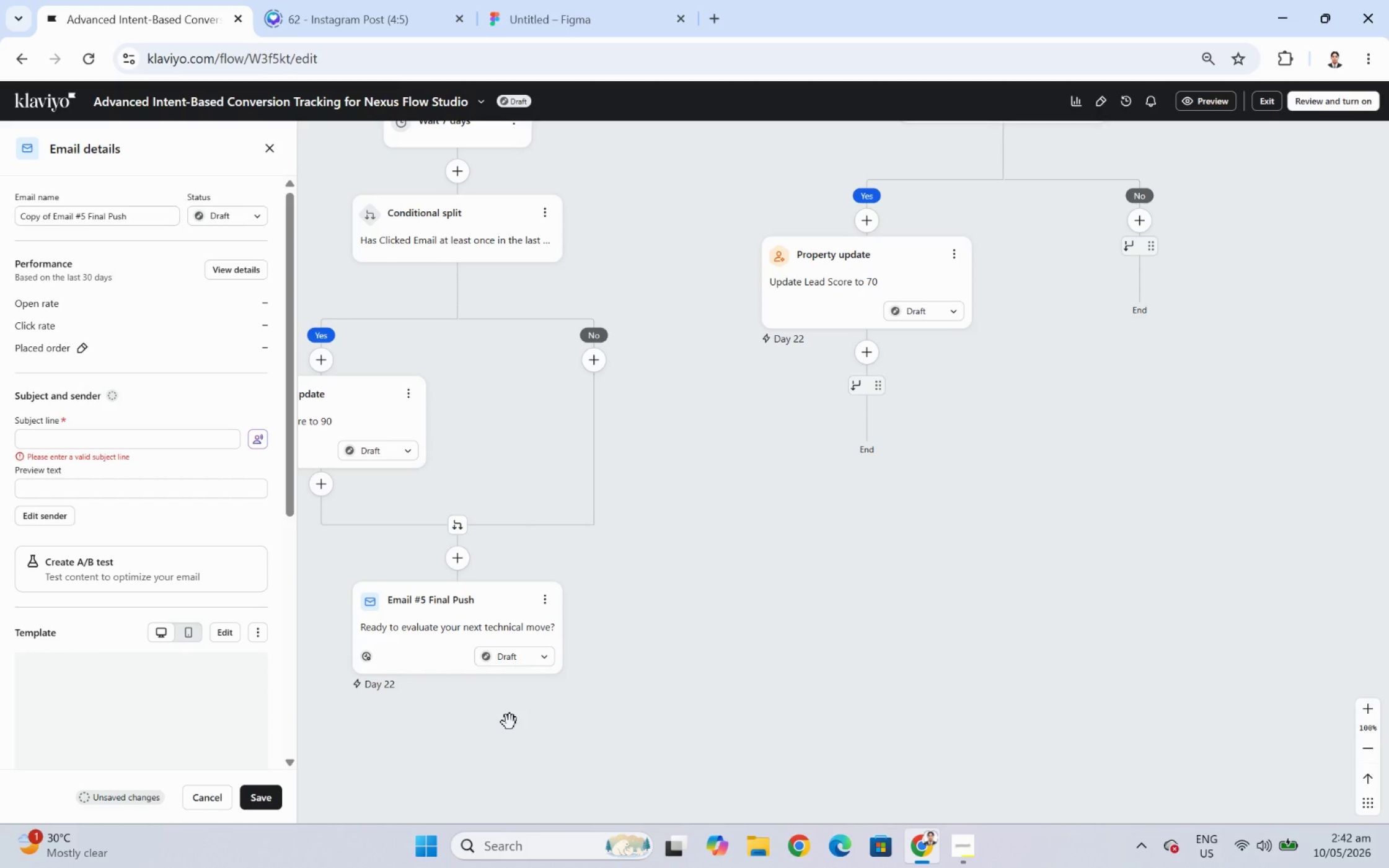 
left_click_drag(start_coordinate=[425, 740], to_coordinate=[843, 401])
 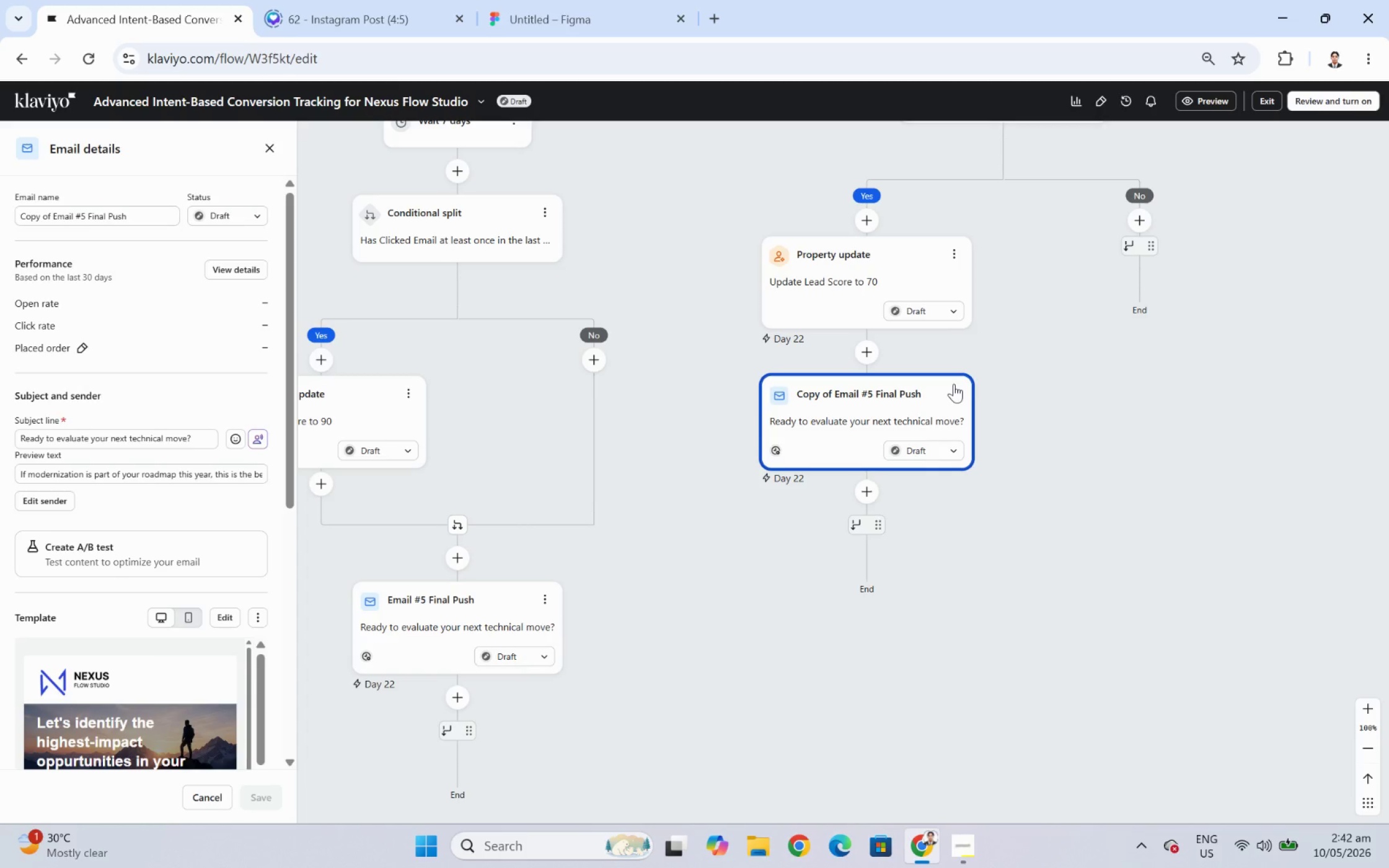 
left_click([867, 398])
 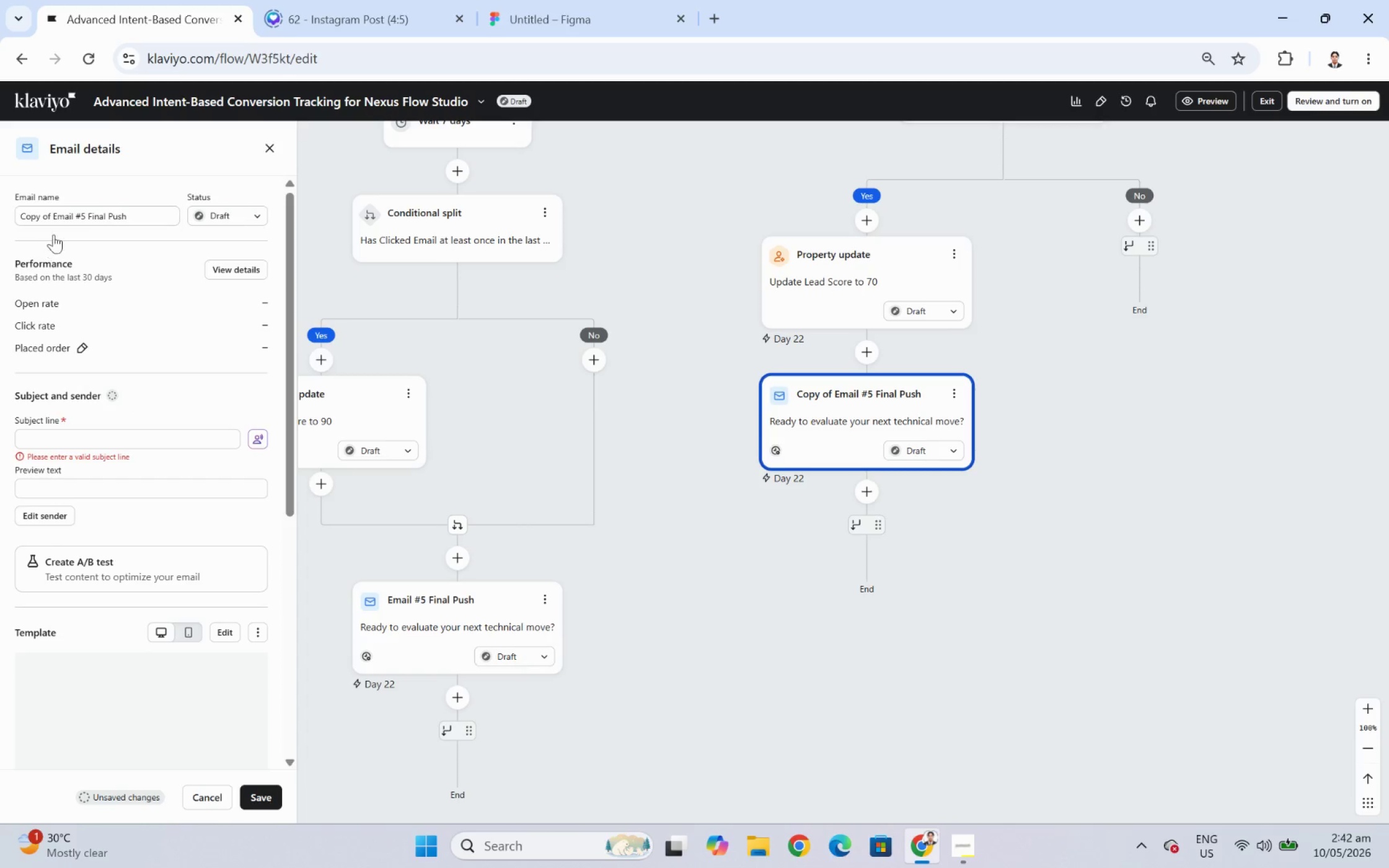 
left_click([55, 213])
 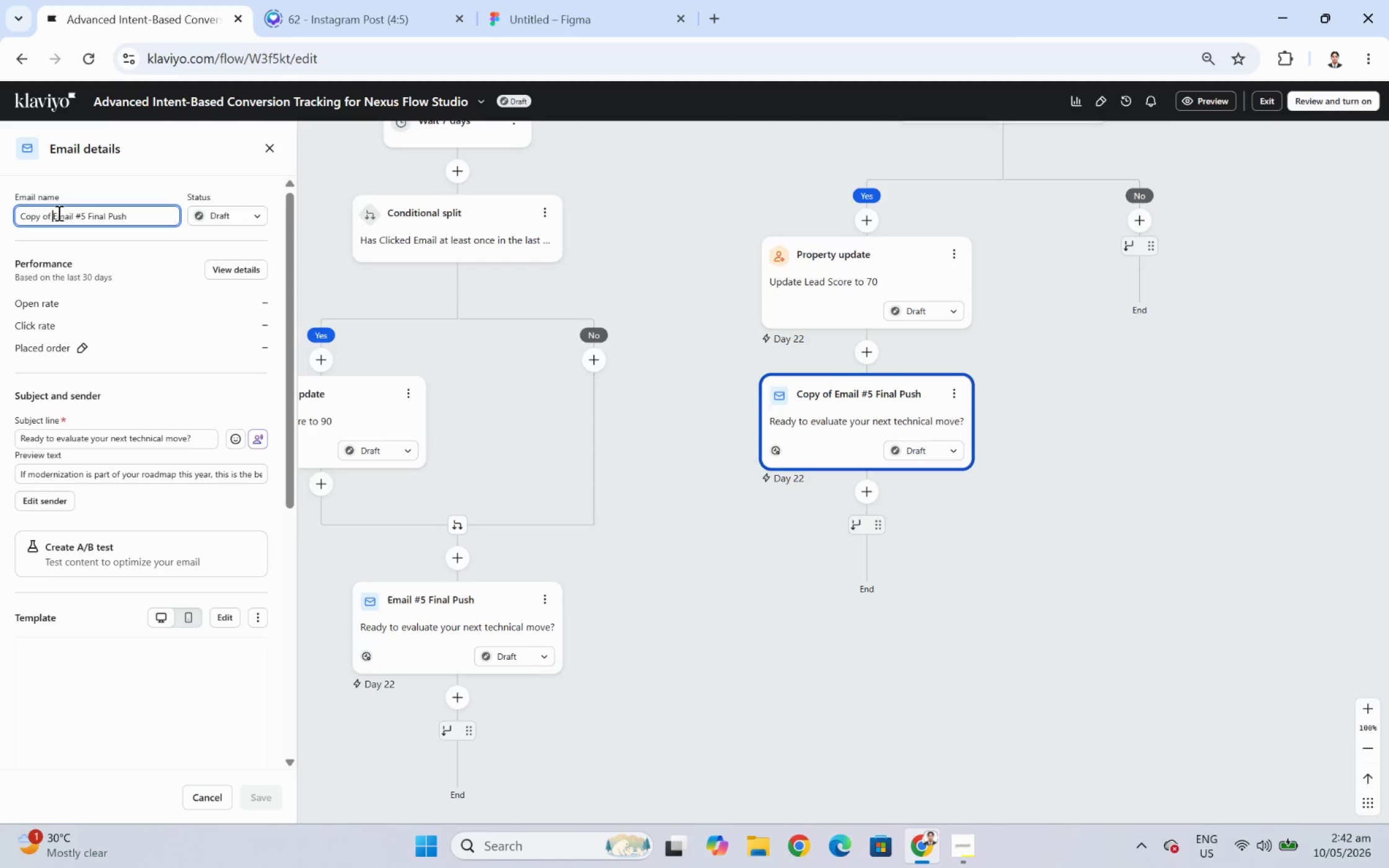 
hold_key(key=Backspace, duration=1.11)
 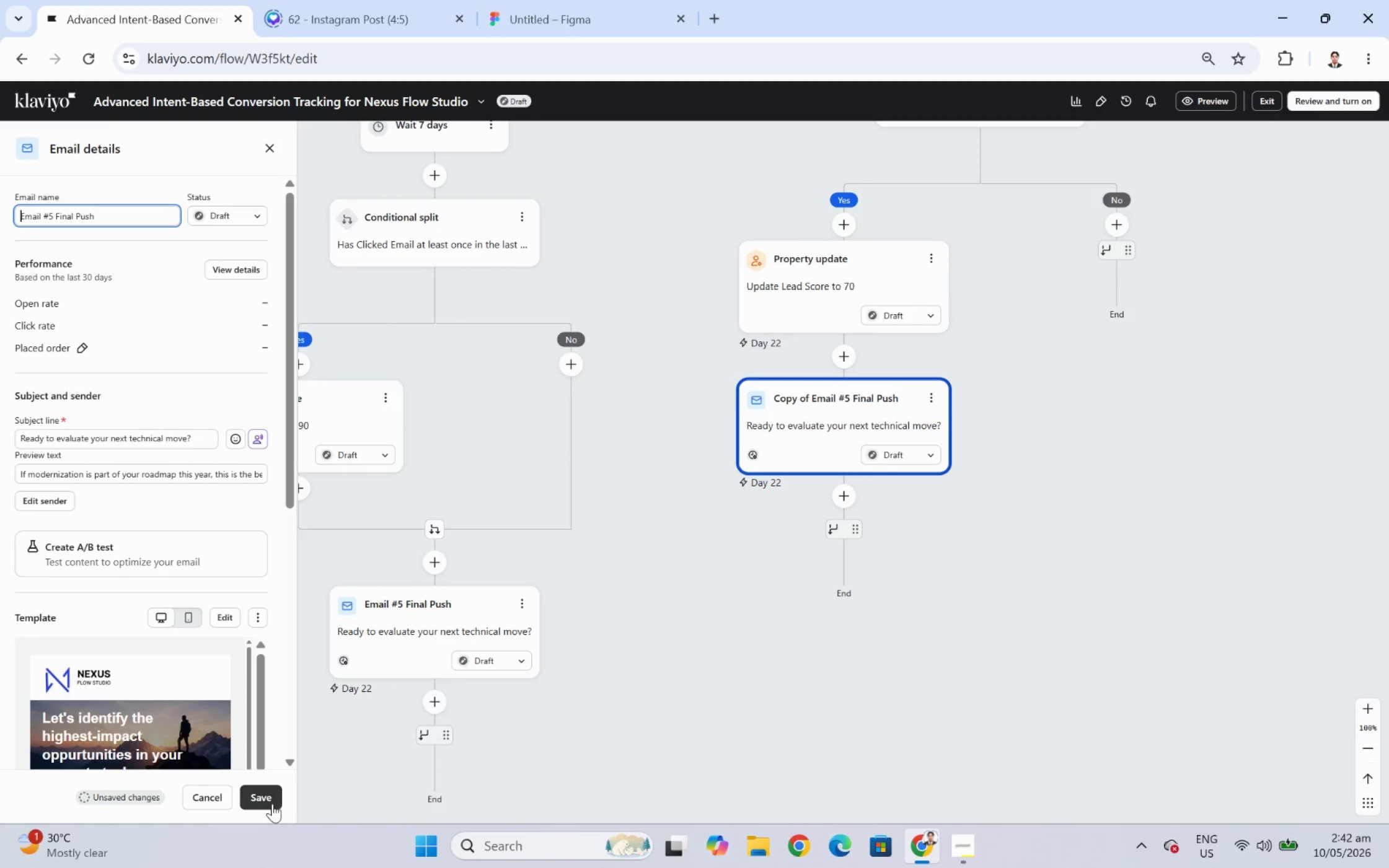 
left_click([272, 803])
 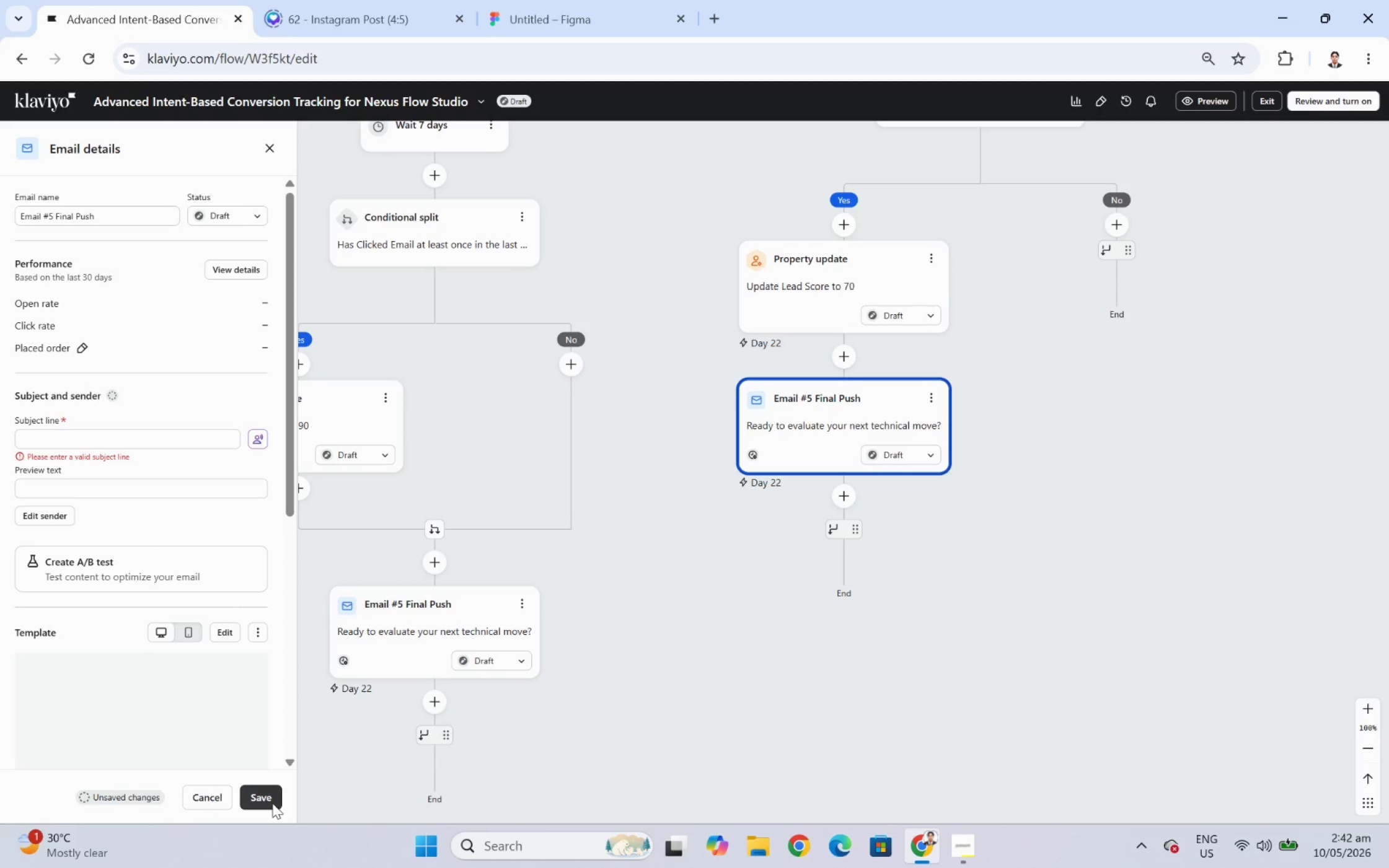 
wait(9.55)
 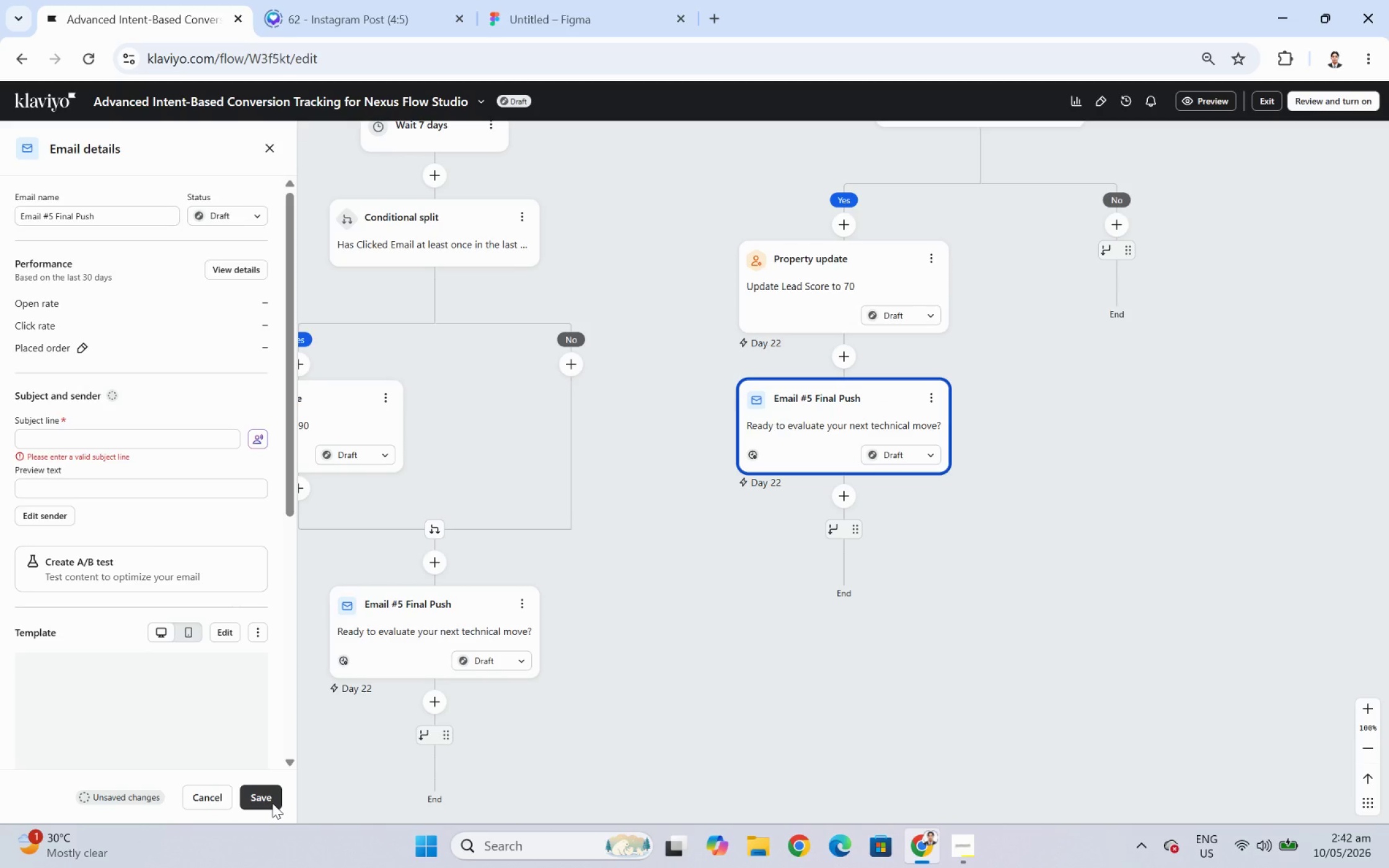 
left_click_drag(start_coordinate=[1106, 251], to_coordinate=[846, 372])
 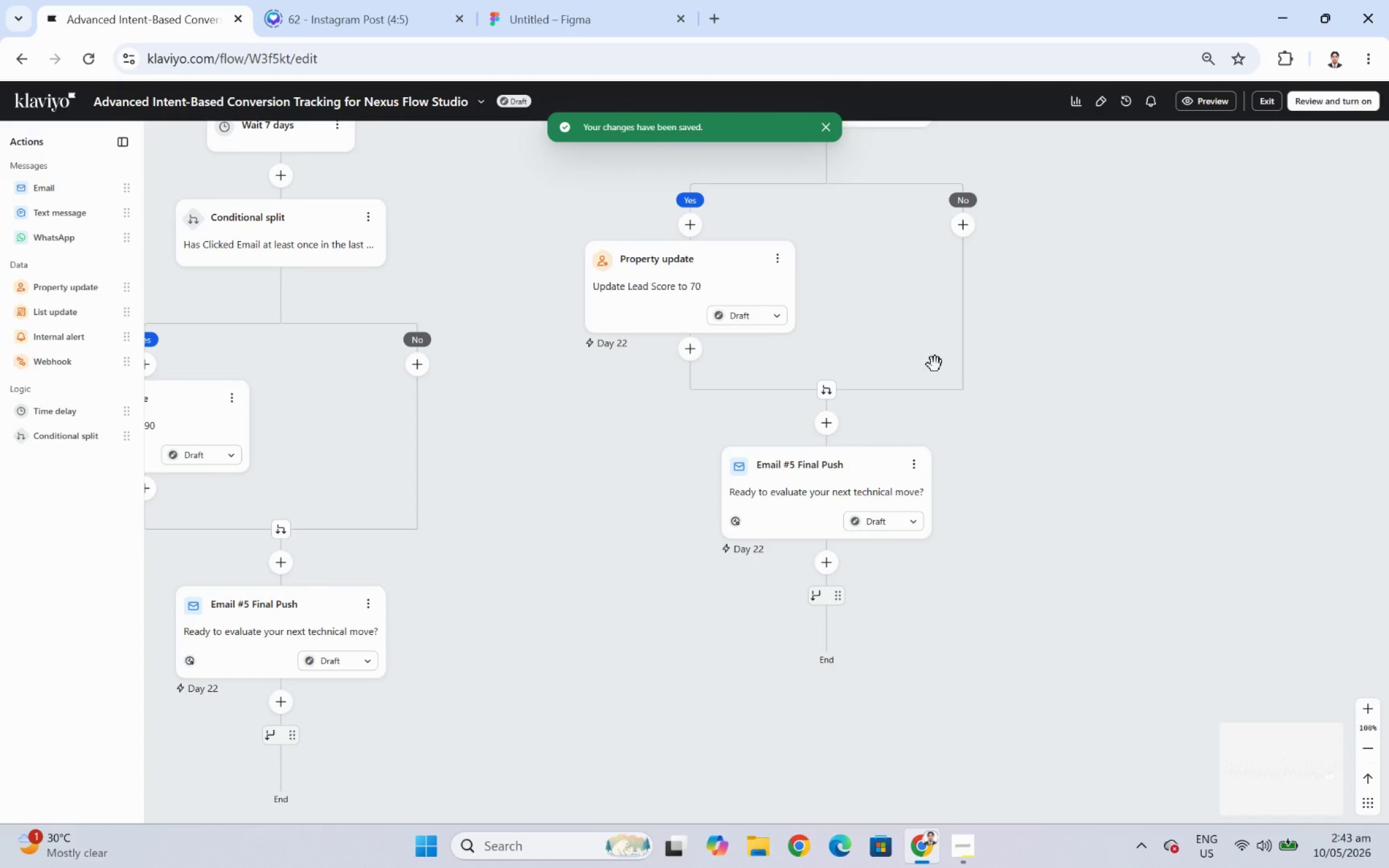 
wait(11.71)
 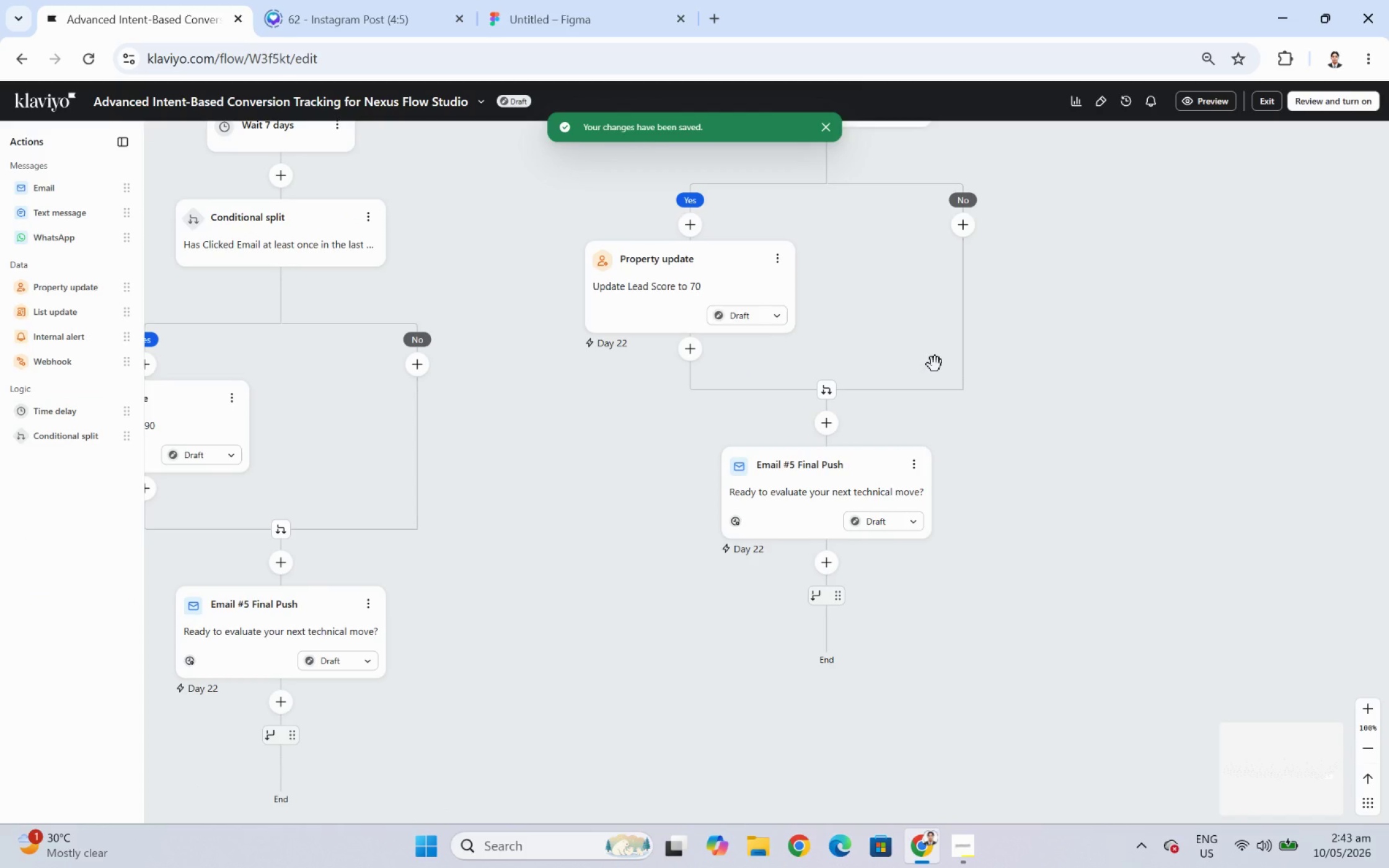 
left_click_drag(start_coordinate=[1095, 344], to_coordinate=[1093, 406])
 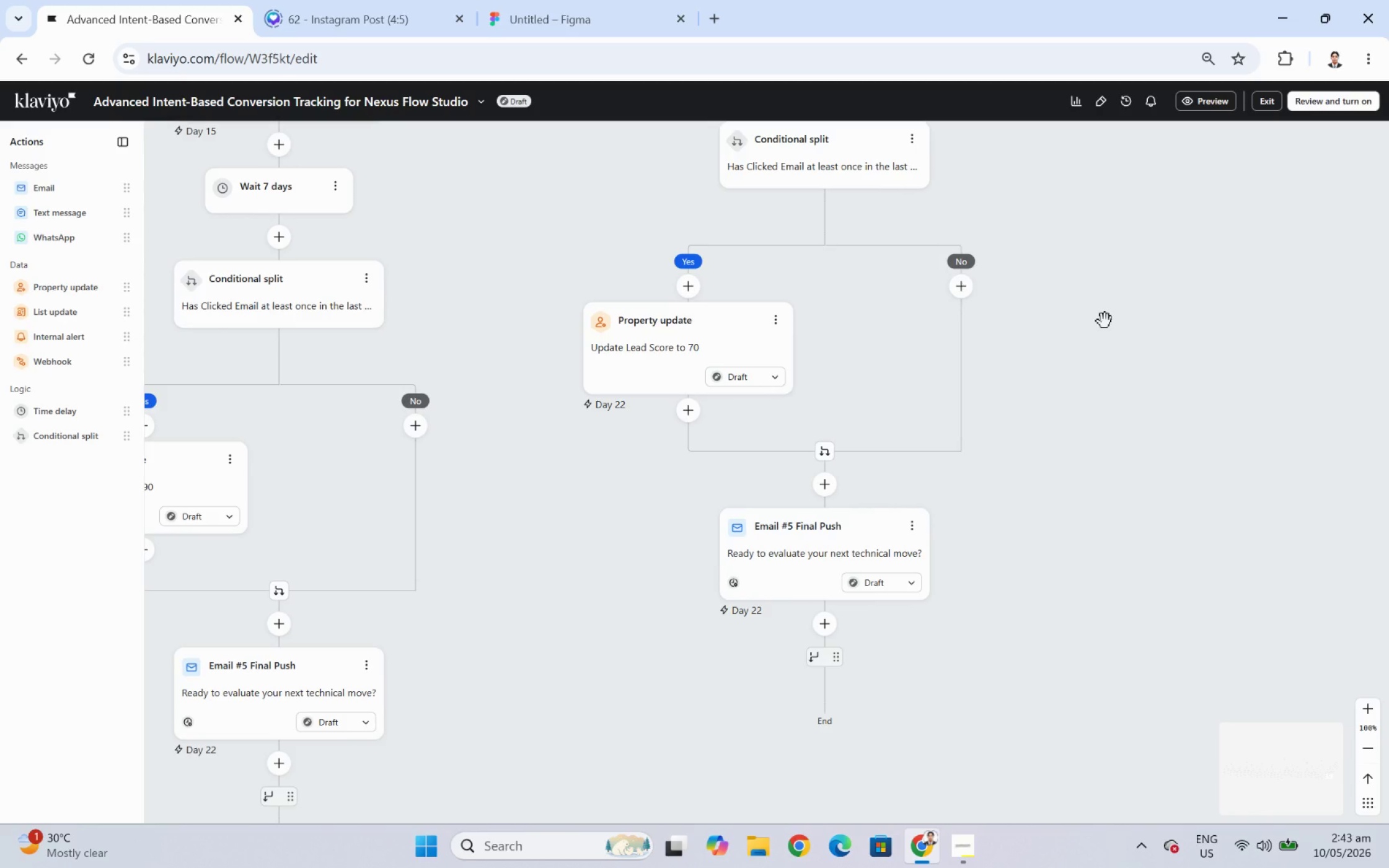 
left_click_drag(start_coordinate=[1105, 321], to_coordinate=[1104, 431])
 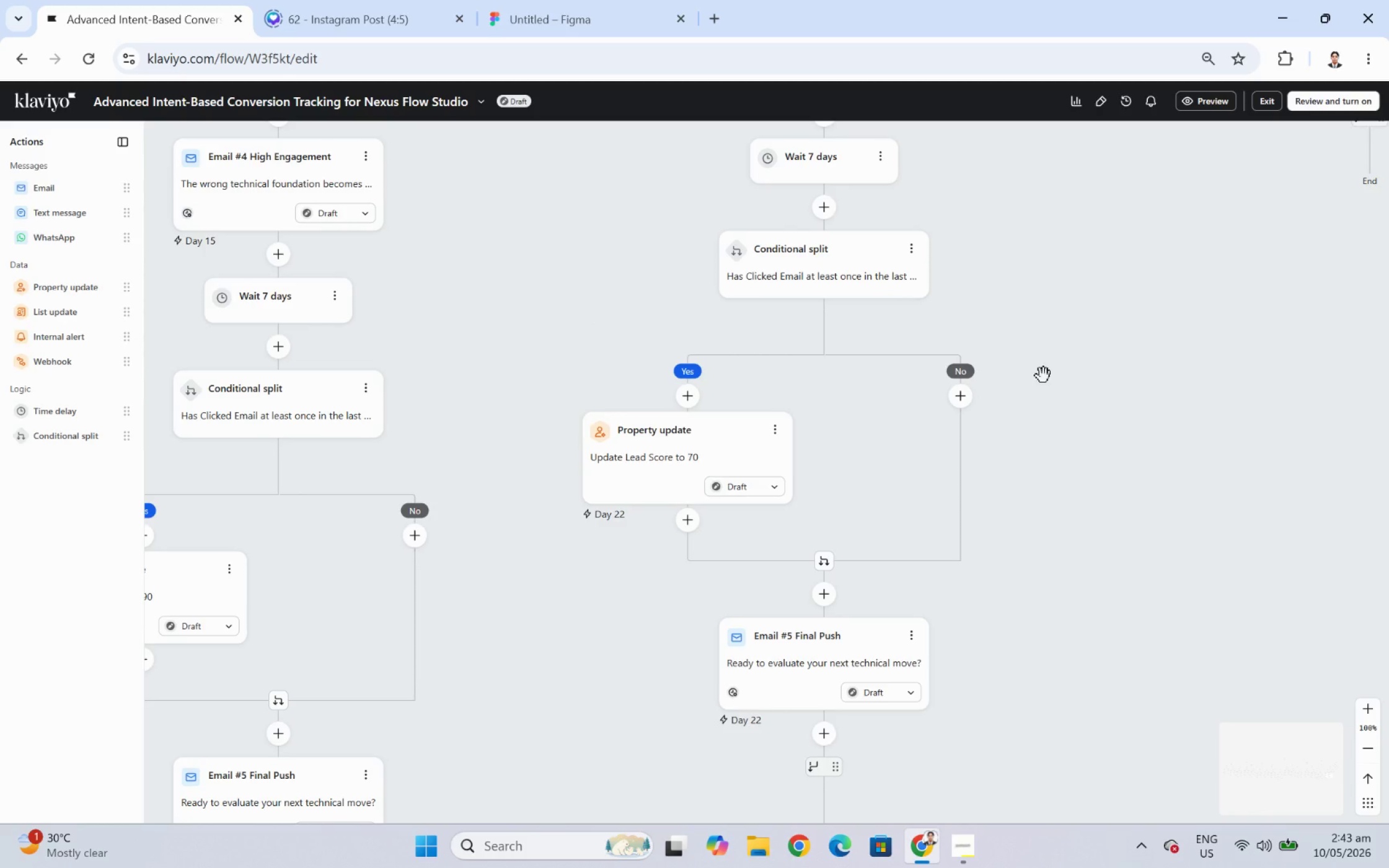 
left_click_drag(start_coordinate=[1078, 326], to_coordinate=[1104, 461])
 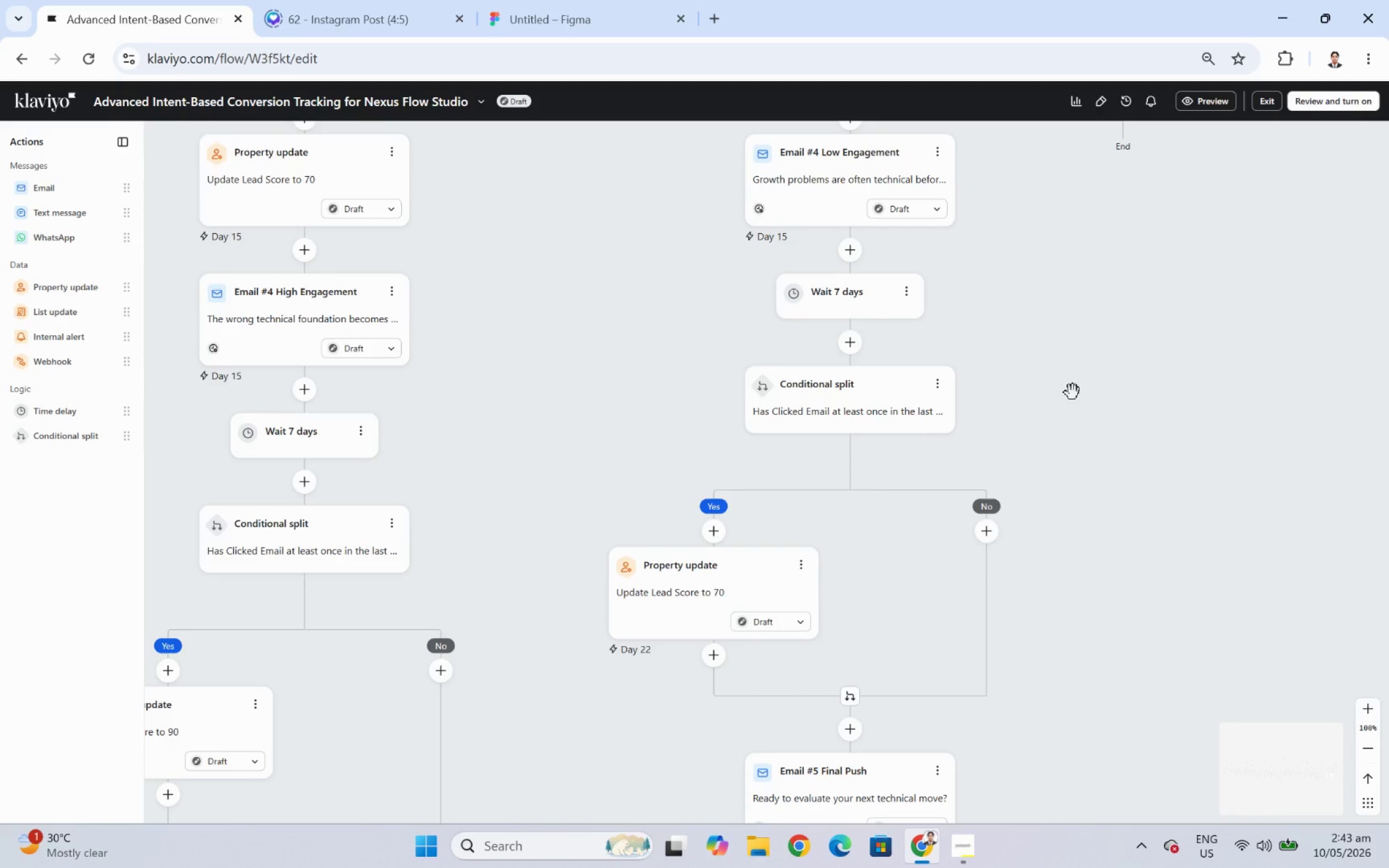 
left_click_drag(start_coordinate=[1072, 392], to_coordinate=[1077, 437])
 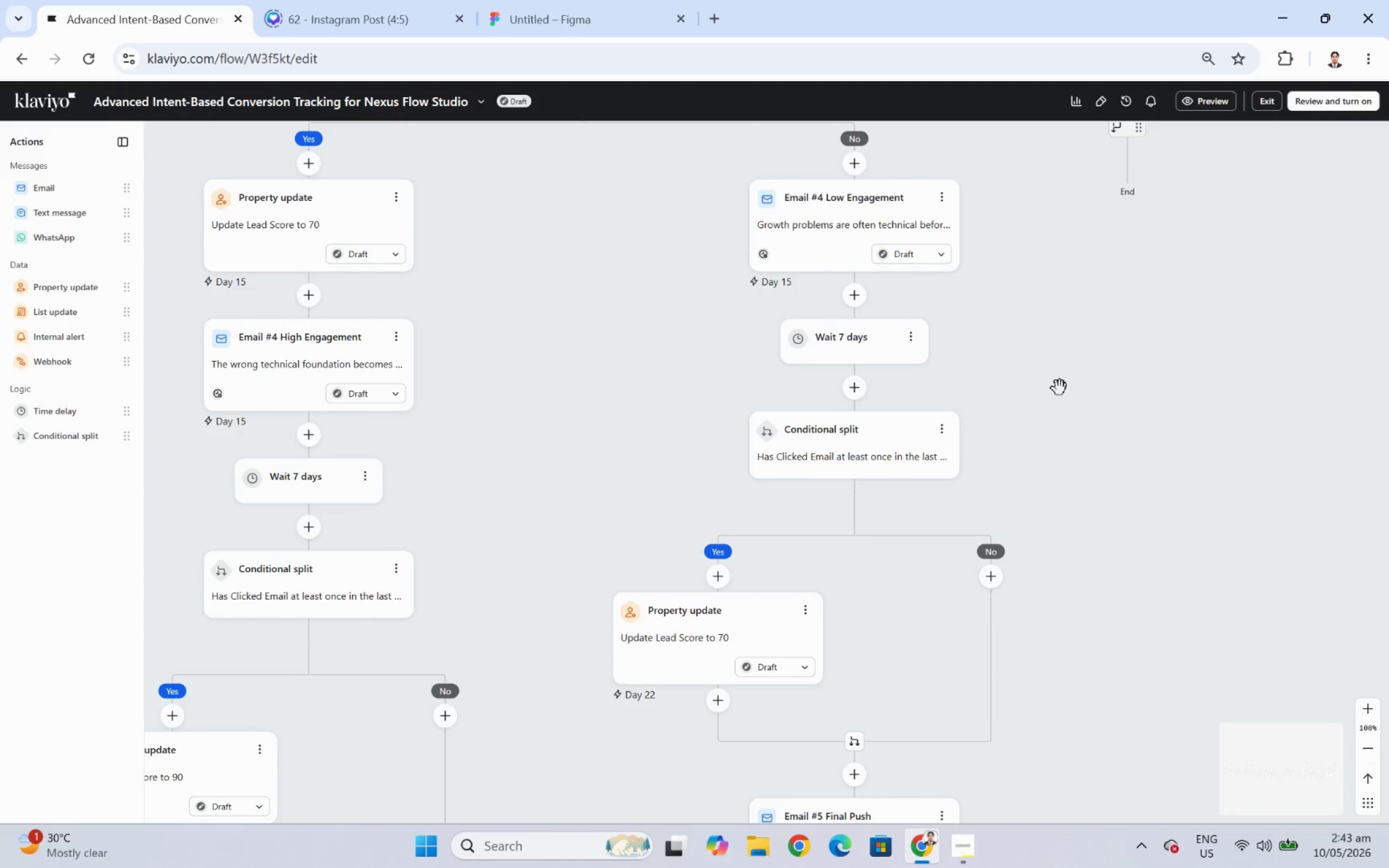 
left_click_drag(start_coordinate=[1059, 387], to_coordinate=[1059, 454])
 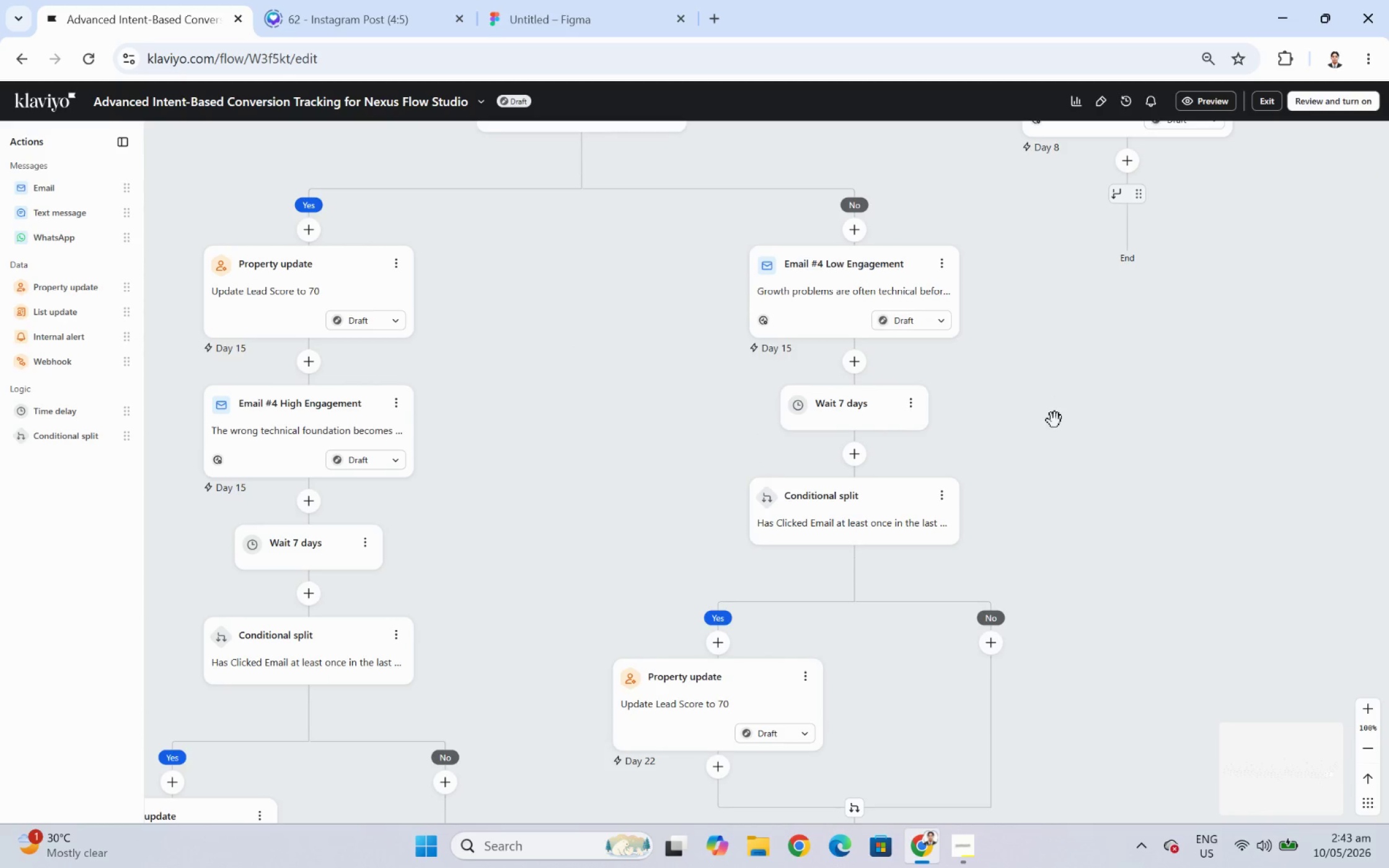 
left_click_drag(start_coordinate=[1054, 420], to_coordinate=[1054, 471])
 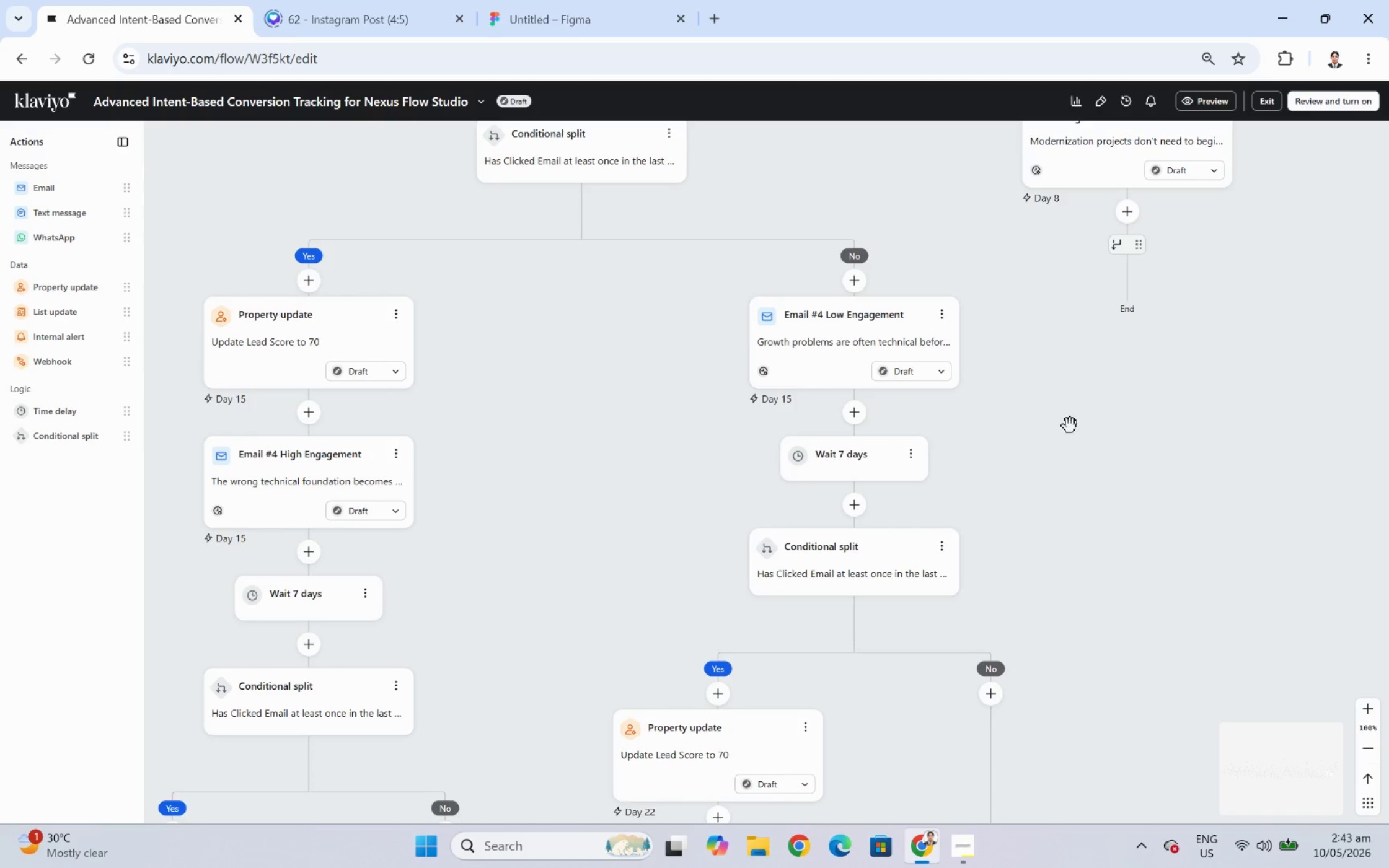 
left_click_drag(start_coordinate=[1070, 428], to_coordinate=[1065, 450])
 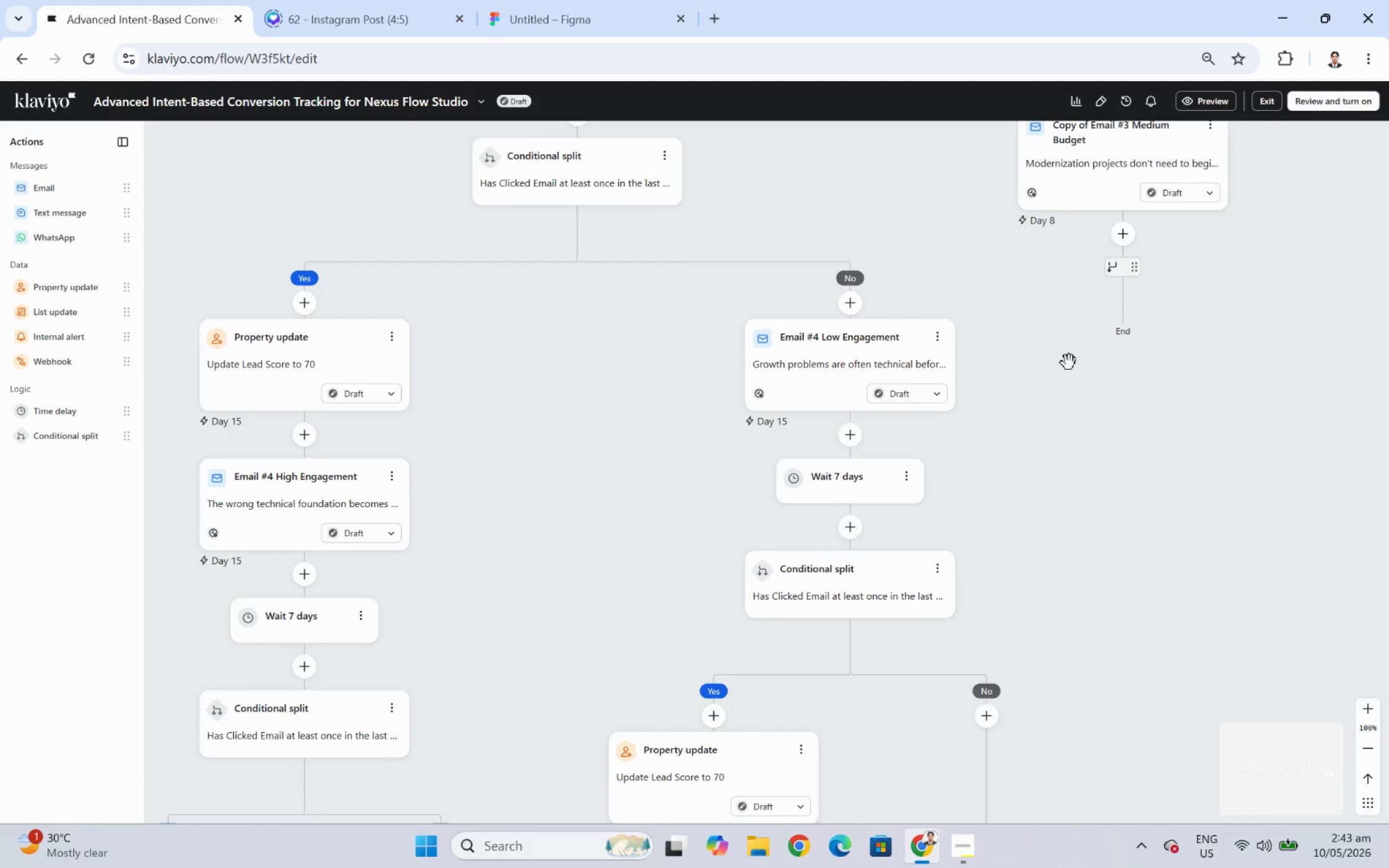 
left_click_drag(start_coordinate=[1069, 362], to_coordinate=[1025, 242])
 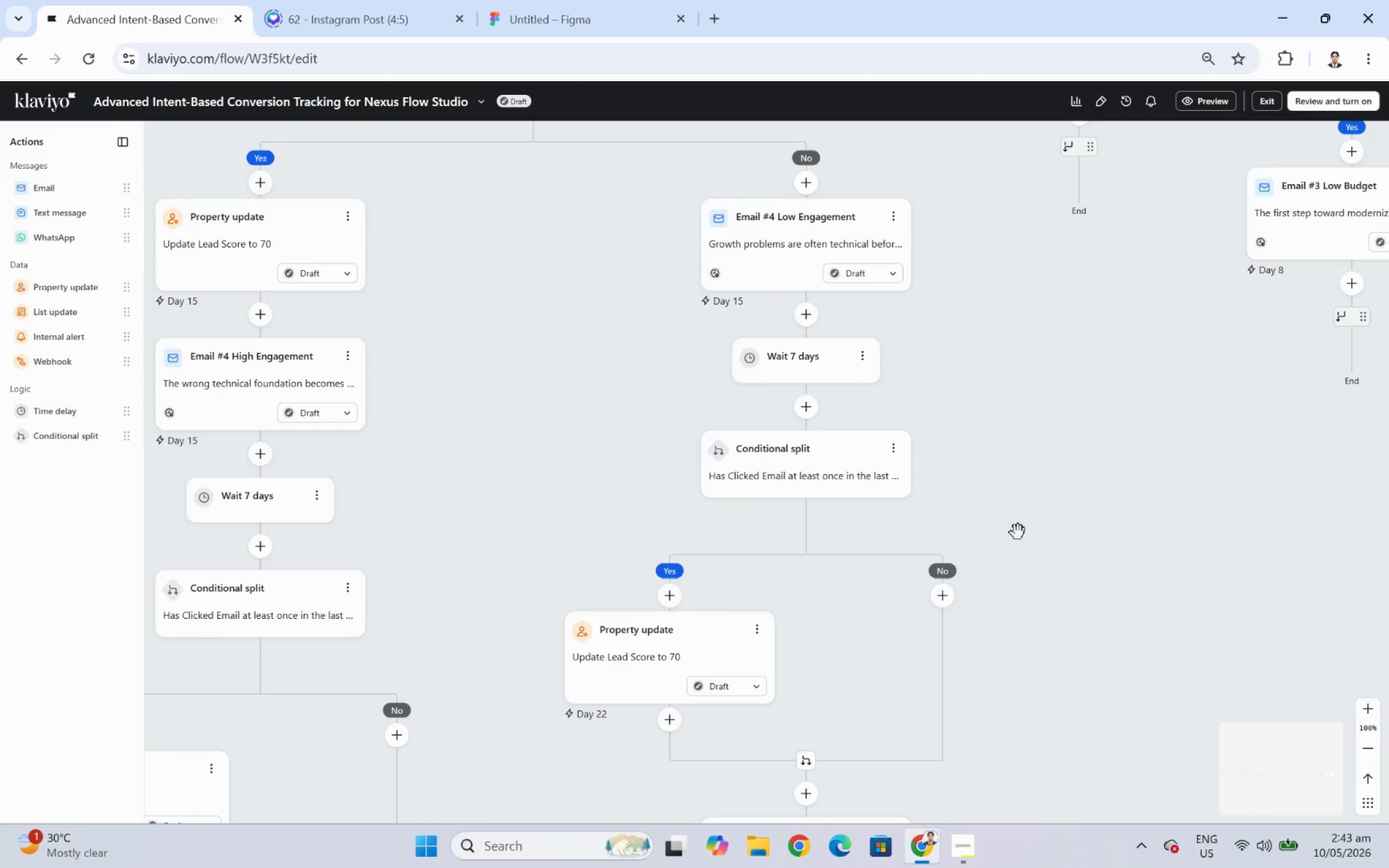 
left_click_drag(start_coordinate=[1023, 539], to_coordinate=[1019, 632])
 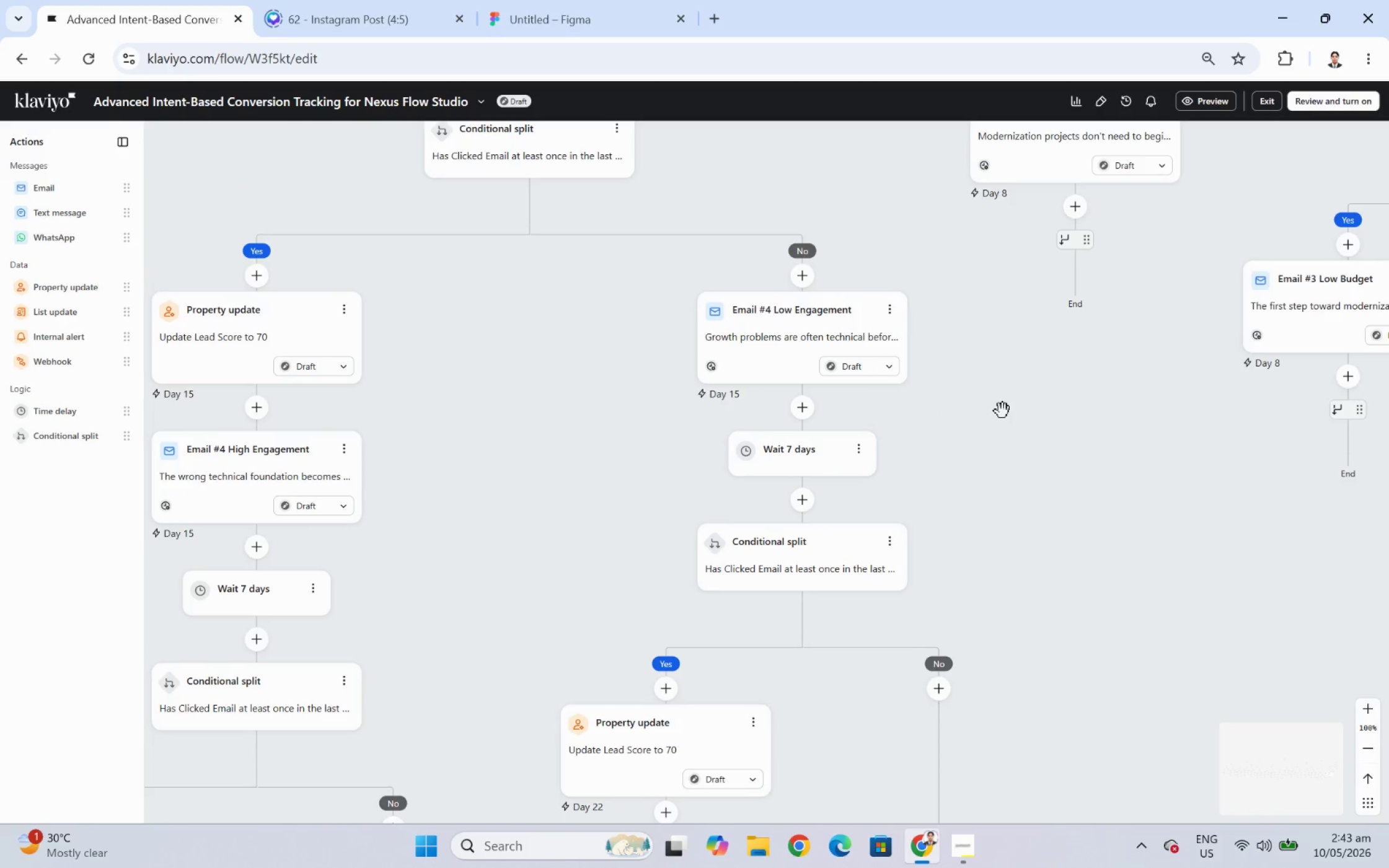 
left_click_drag(start_coordinate=[1000, 408], to_coordinate=[984, 569])
 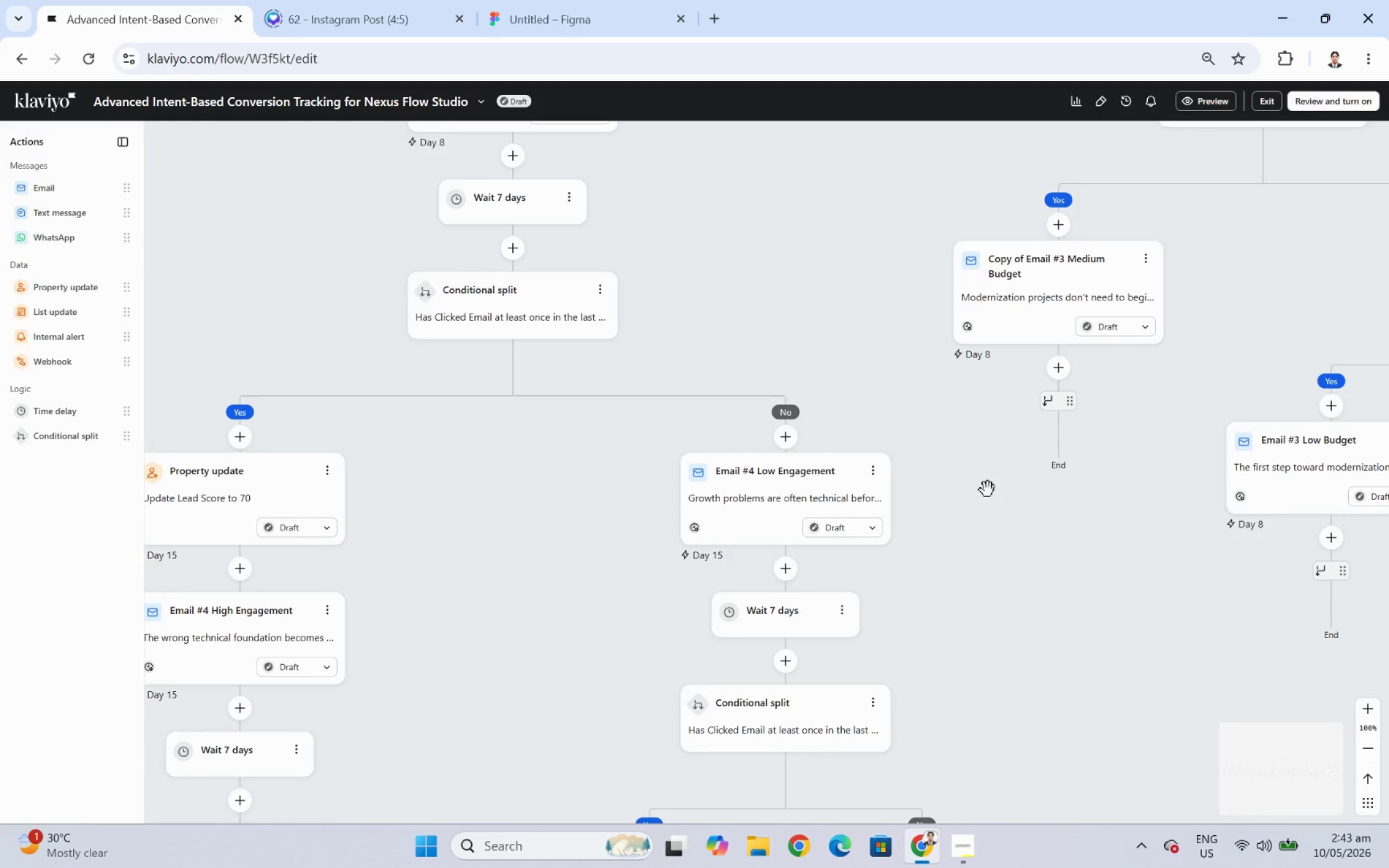 
left_click_drag(start_coordinate=[987, 489], to_coordinate=[876, 615])
 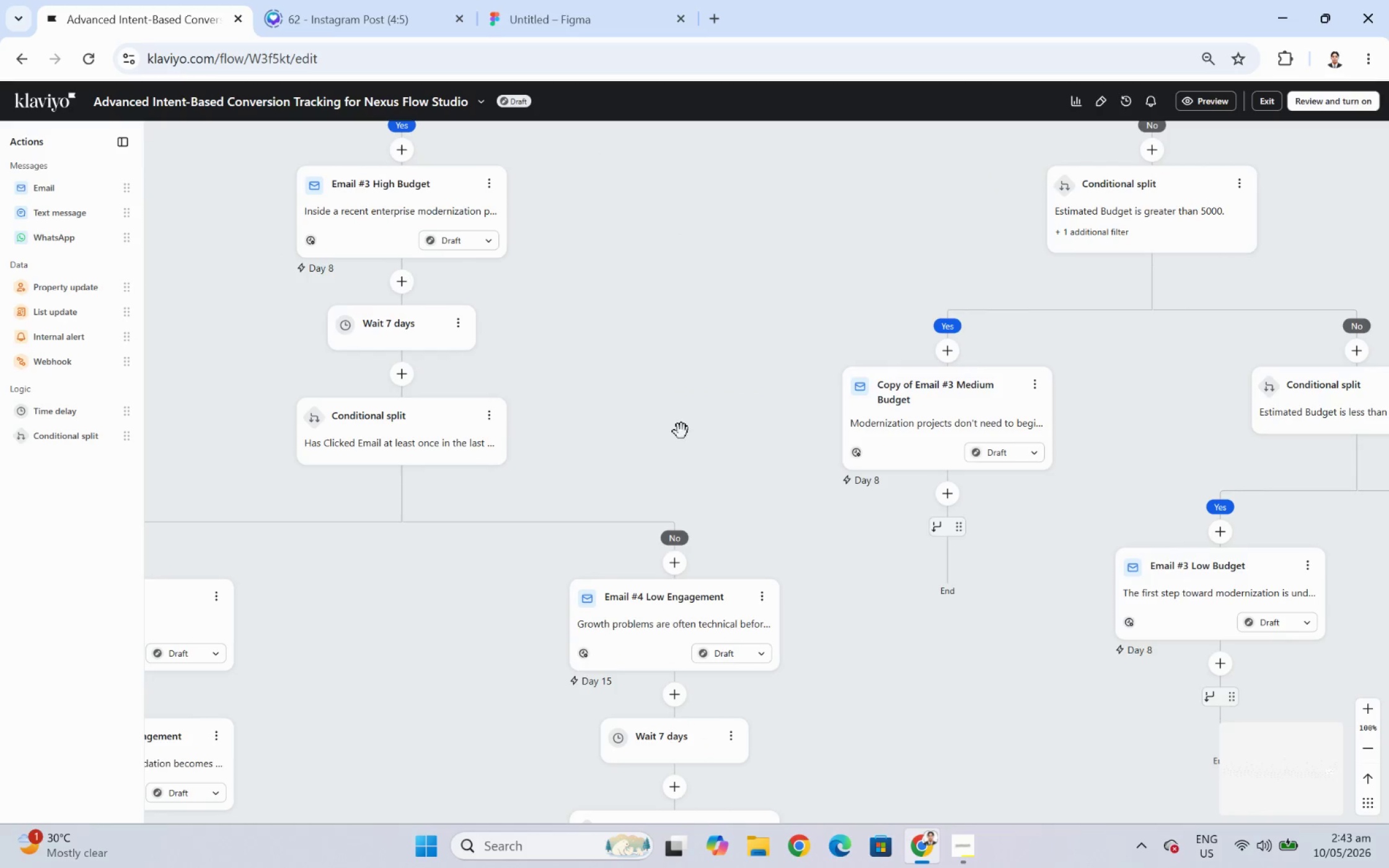 
left_click([878, 414])
 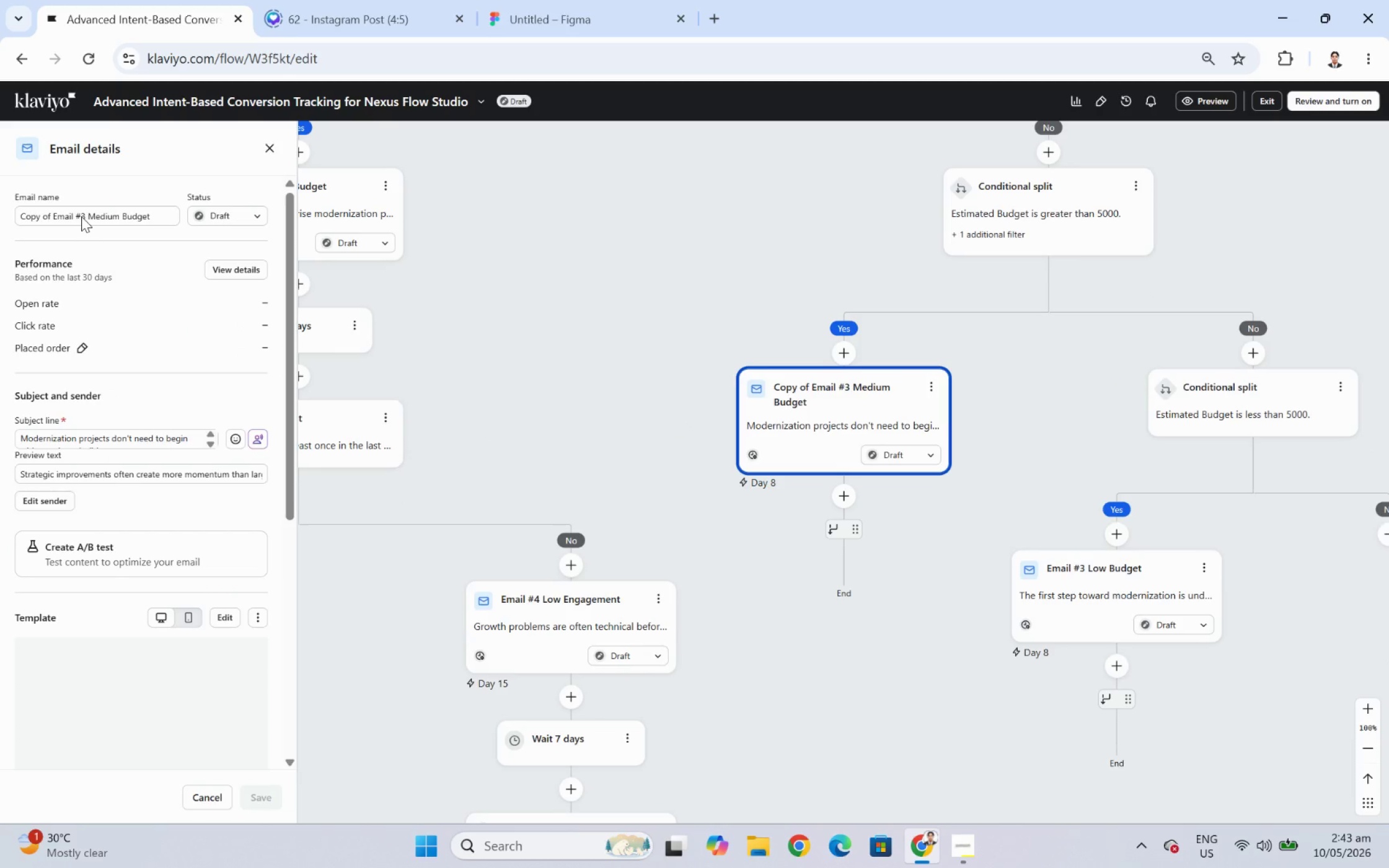 
left_click_drag(start_coordinate=[76, 218], to_coordinate=[0, 225])
 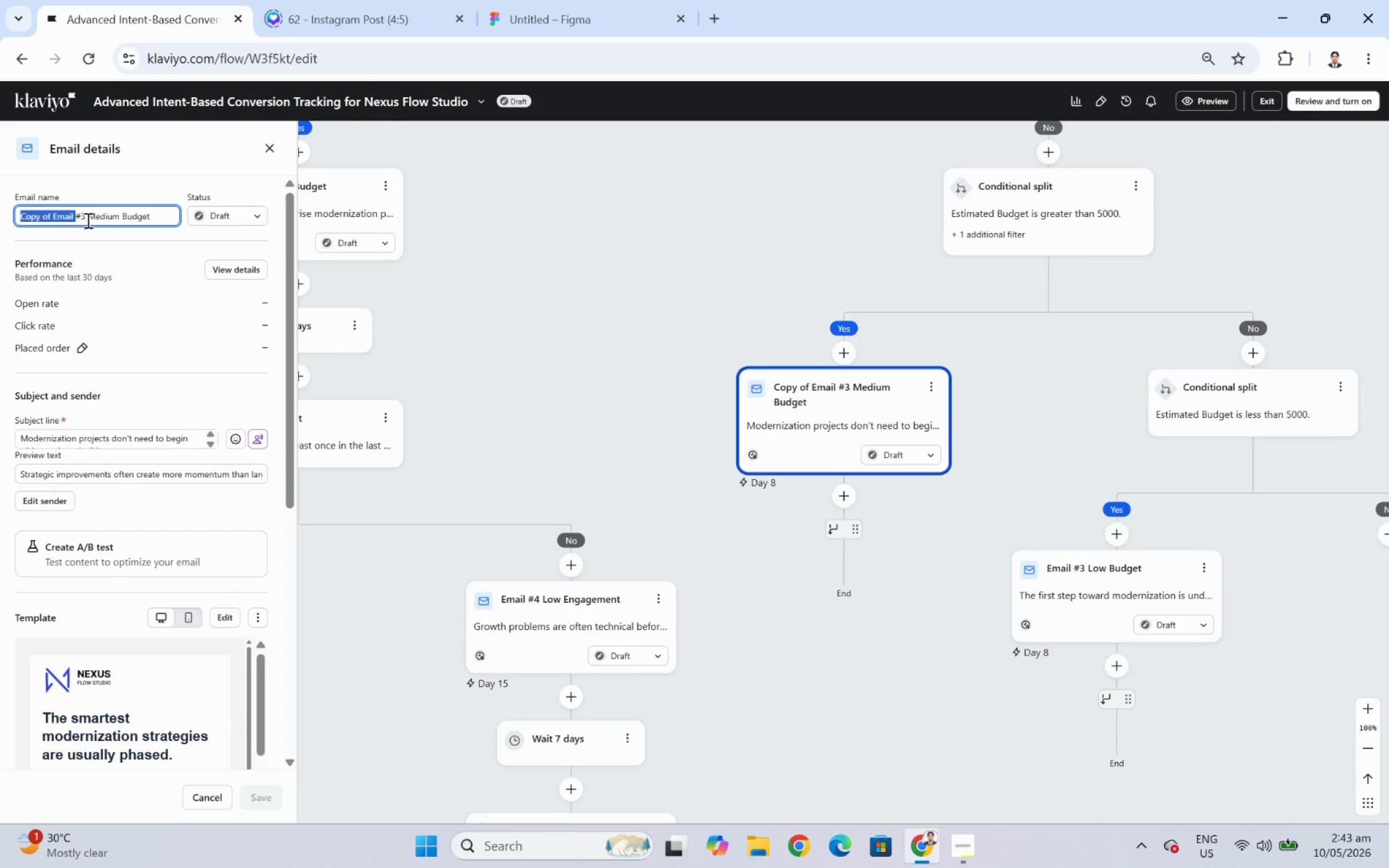 
left_click([56, 219])
 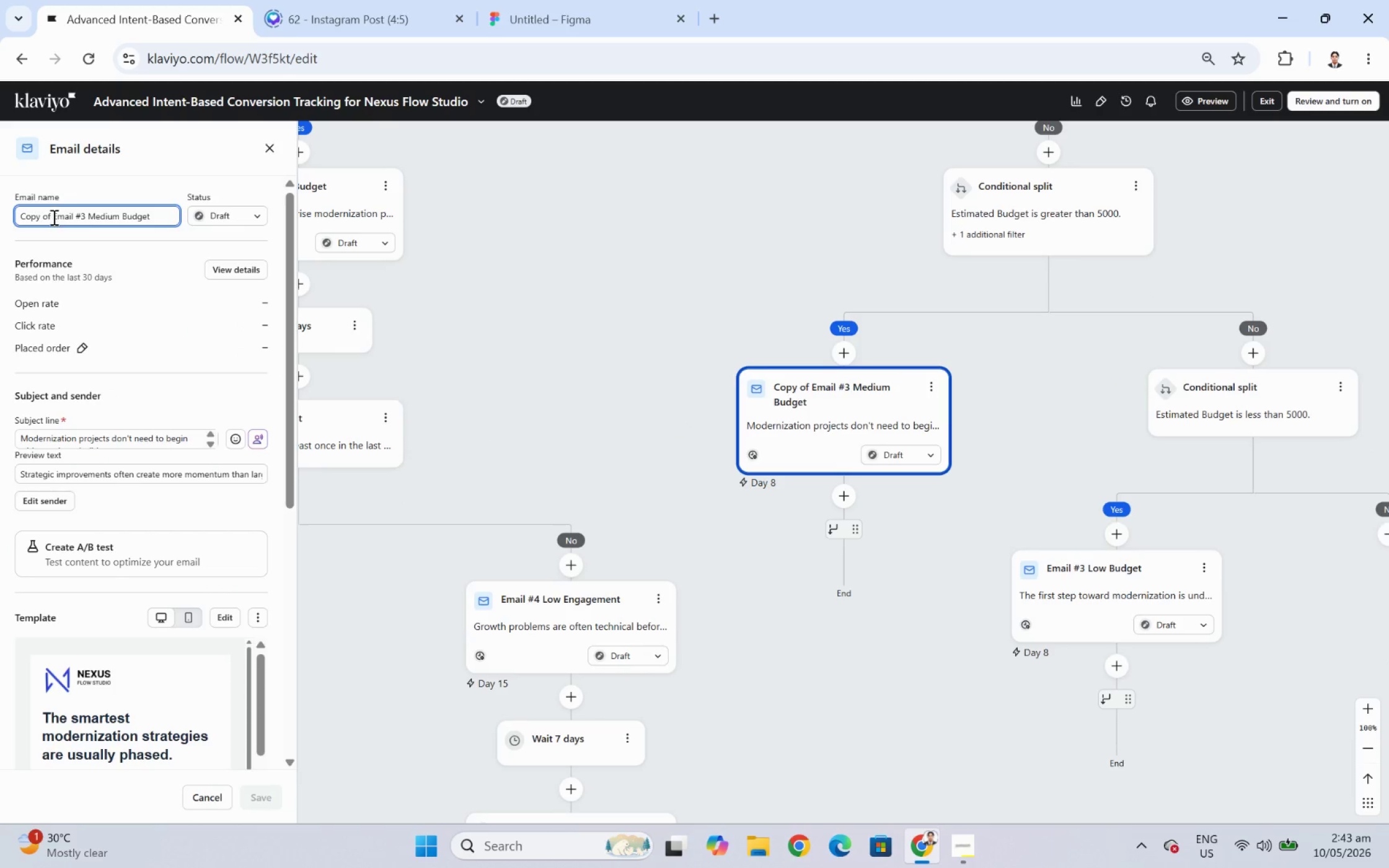 
left_click_drag(start_coordinate=[52, 217], to_coordinate=[0, 227])
 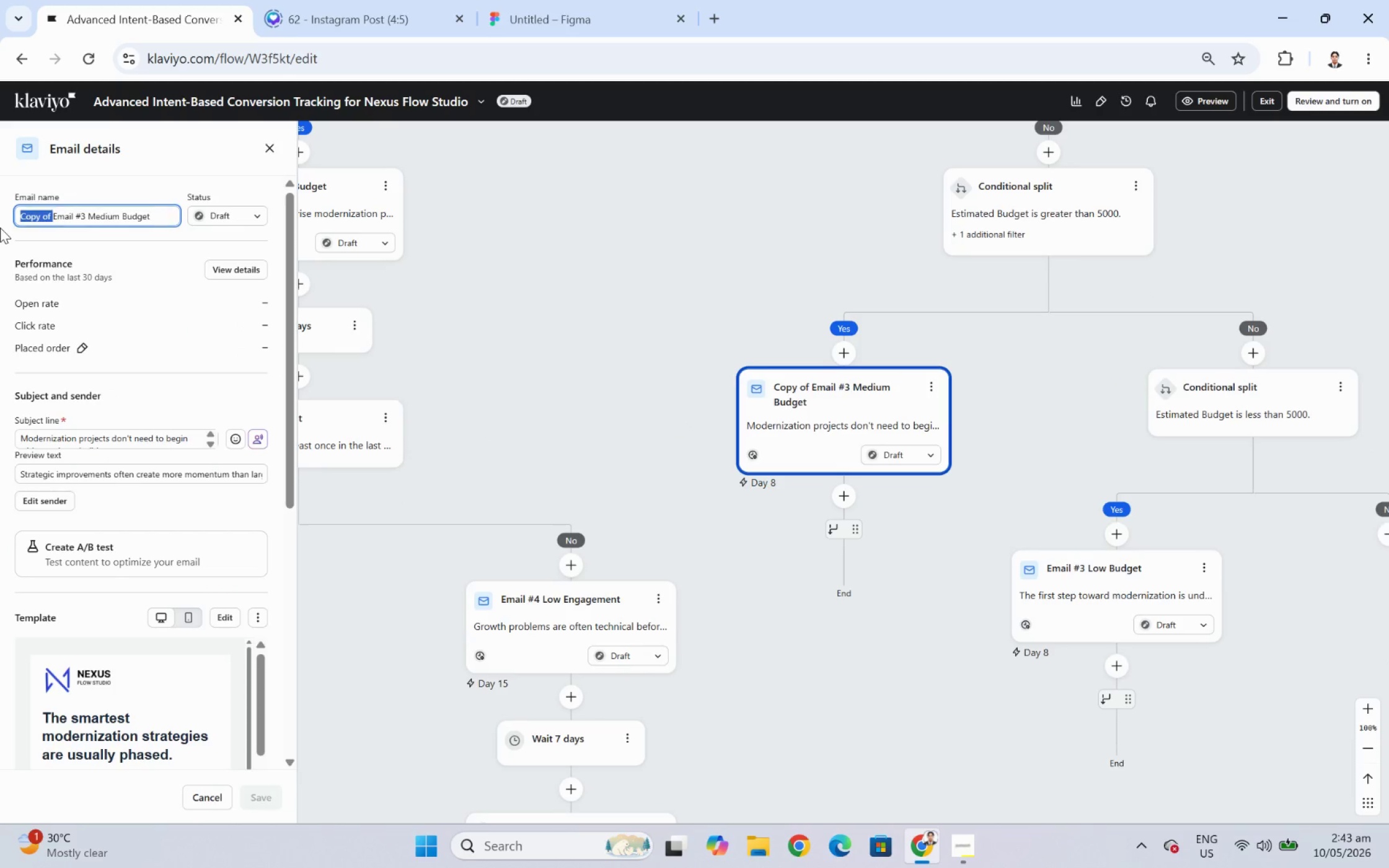 
key(Backspace)
 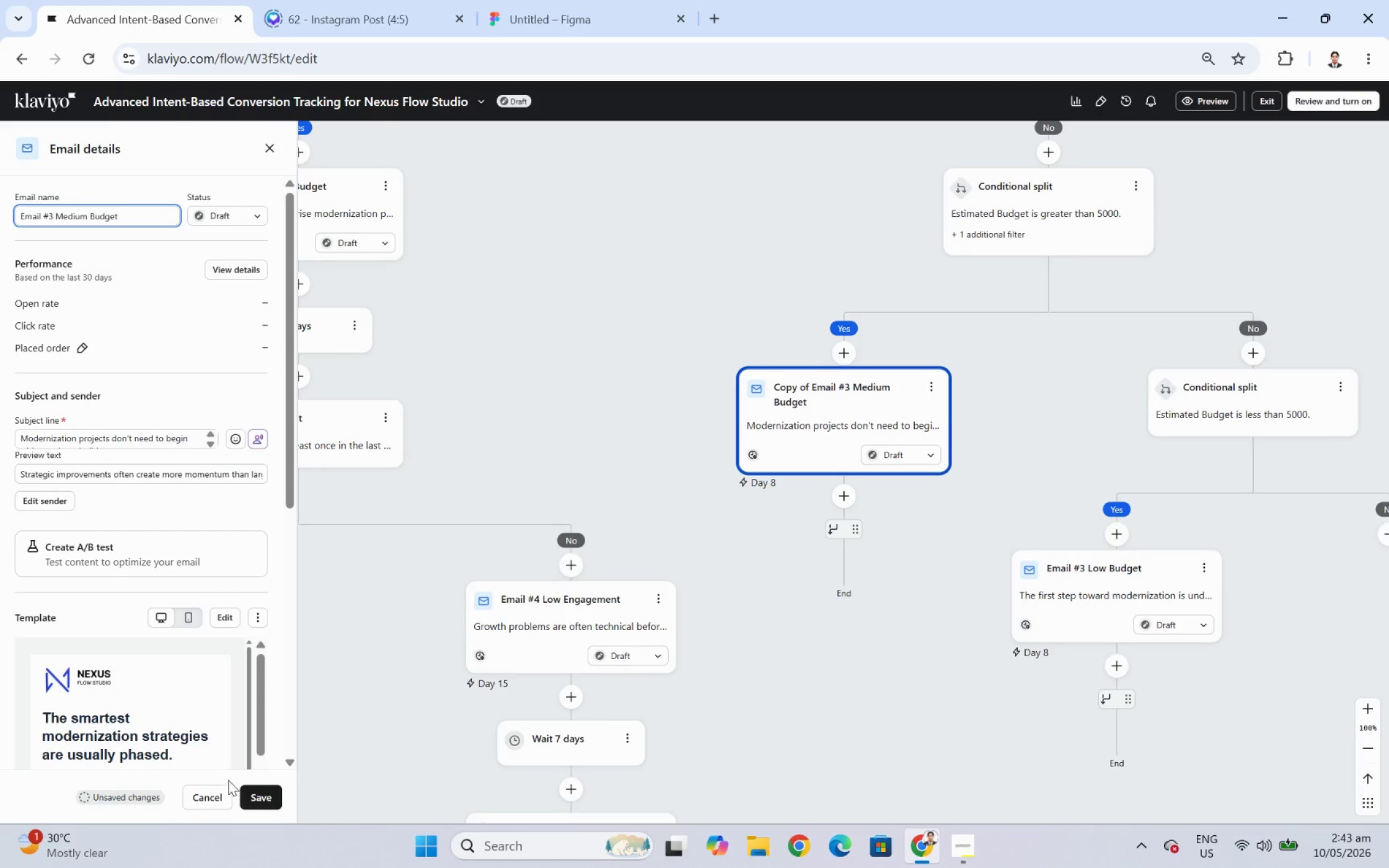 
left_click([259, 797])
 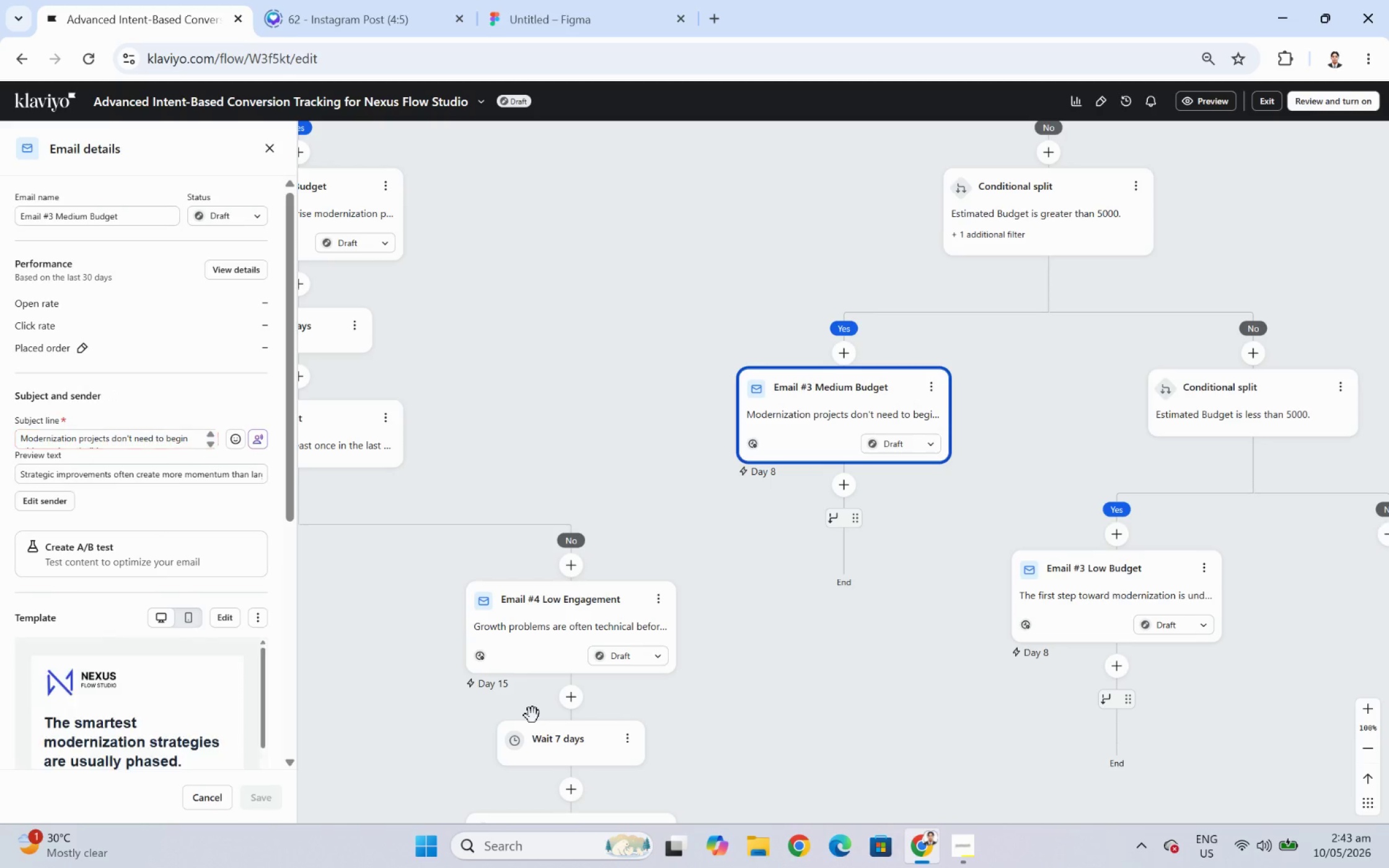 
wait(9.96)
 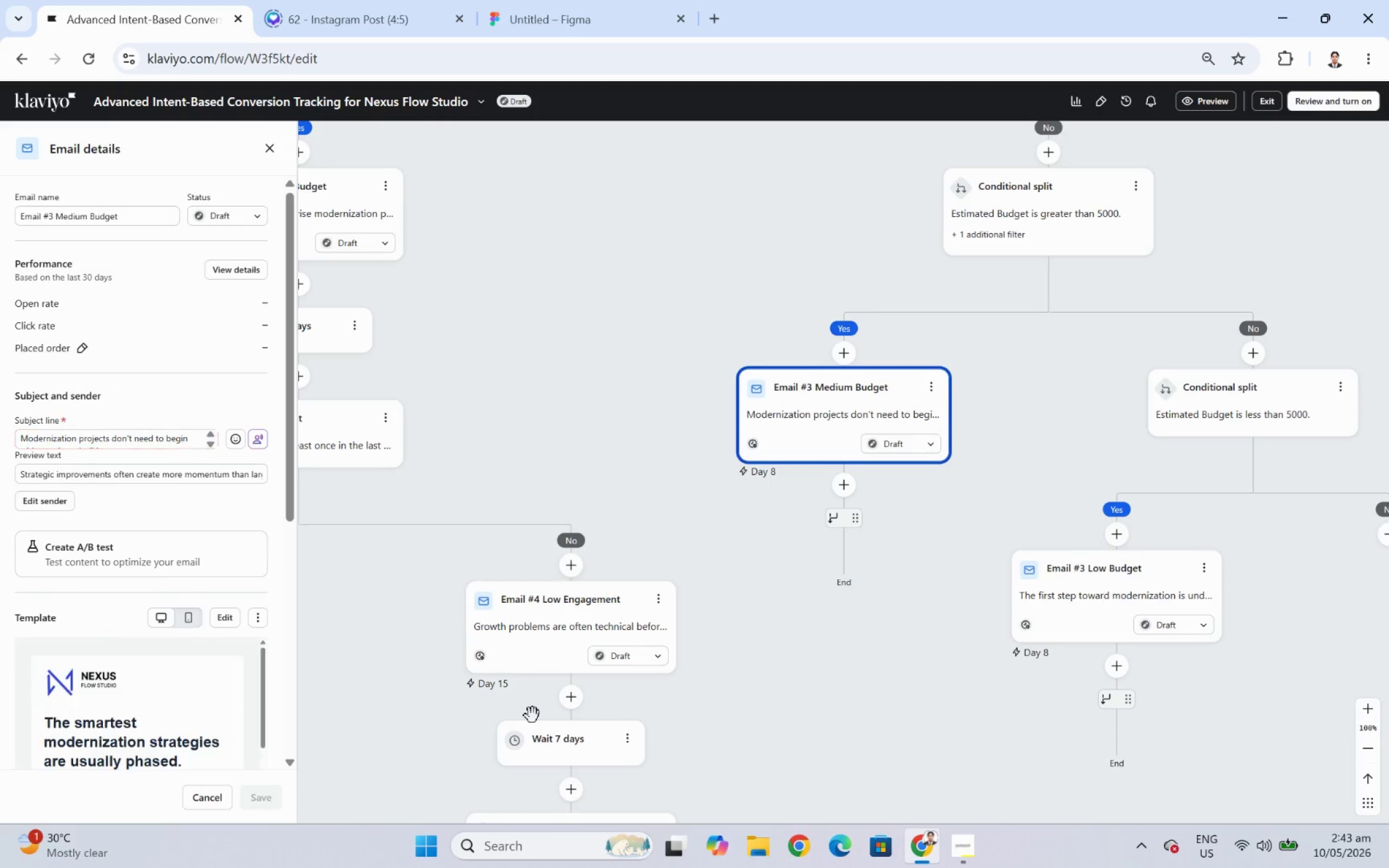 
left_click_drag(start_coordinate=[997, 763], to_coordinate=[959, 605])
 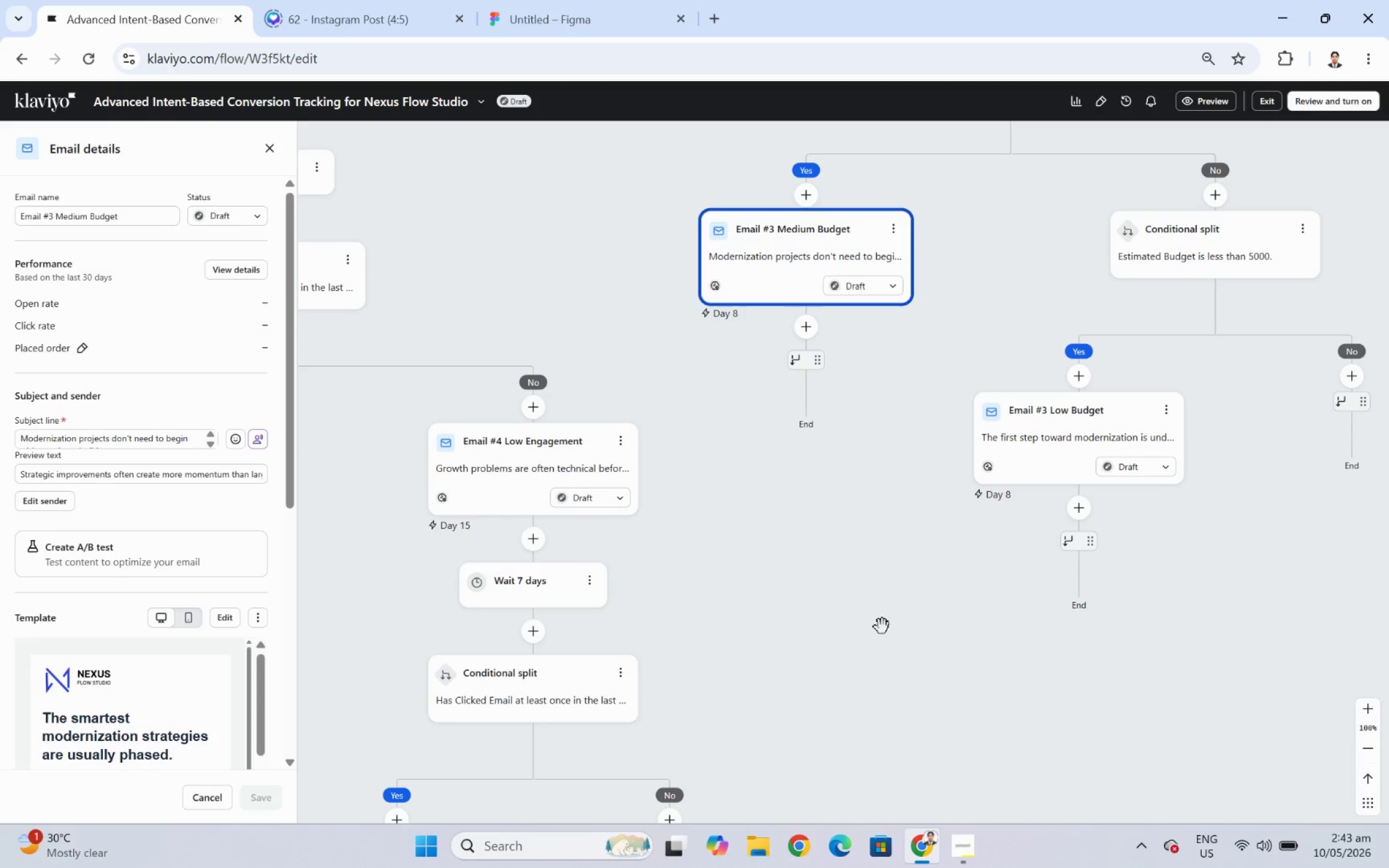 
left_click_drag(start_coordinate=[877, 607], to_coordinate=[1003, 604])
 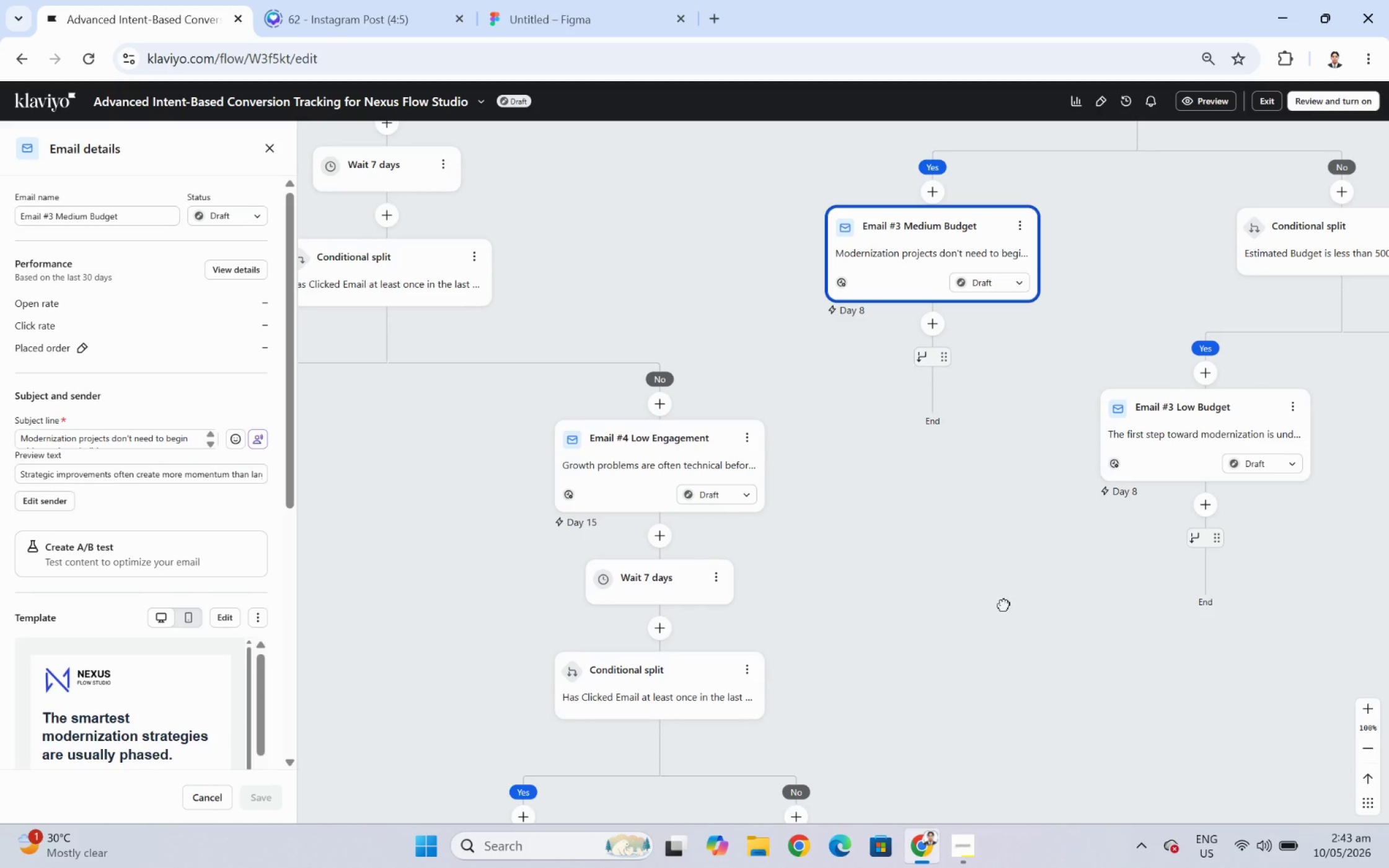 
left_click([1003, 604])
 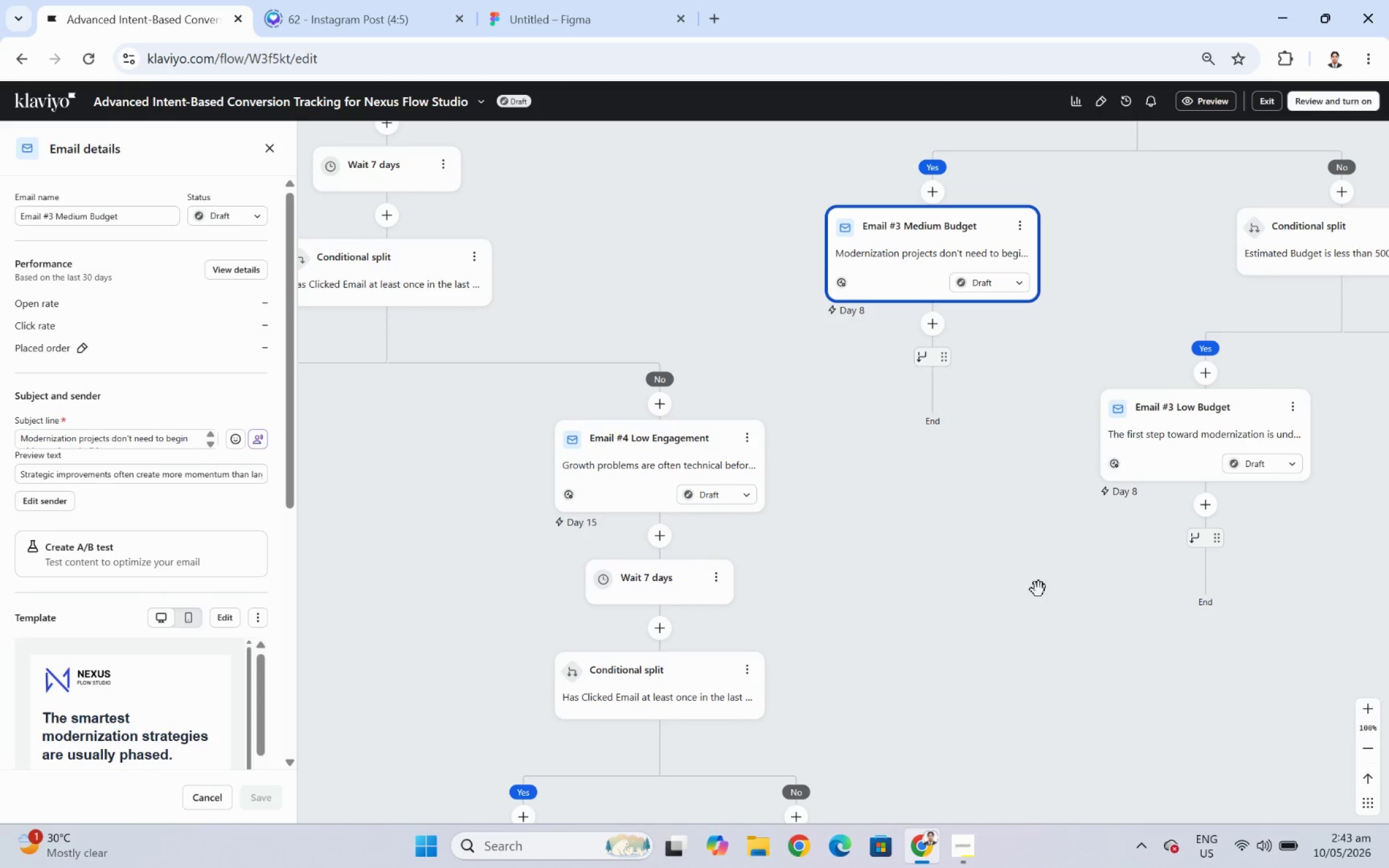 
left_click_drag(start_coordinate=[1038, 589], to_coordinate=[999, 589])
 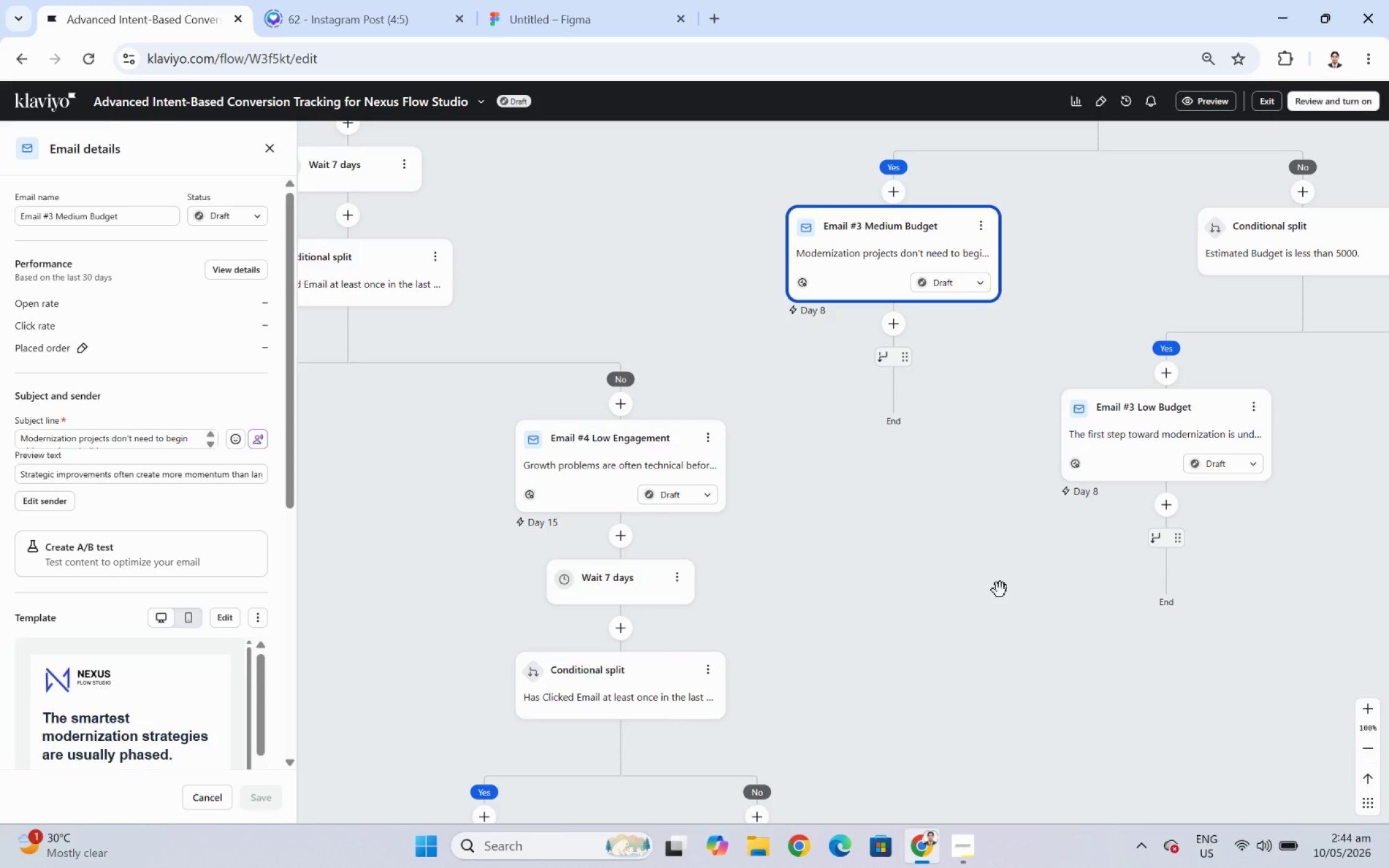 
wait(23.44)
 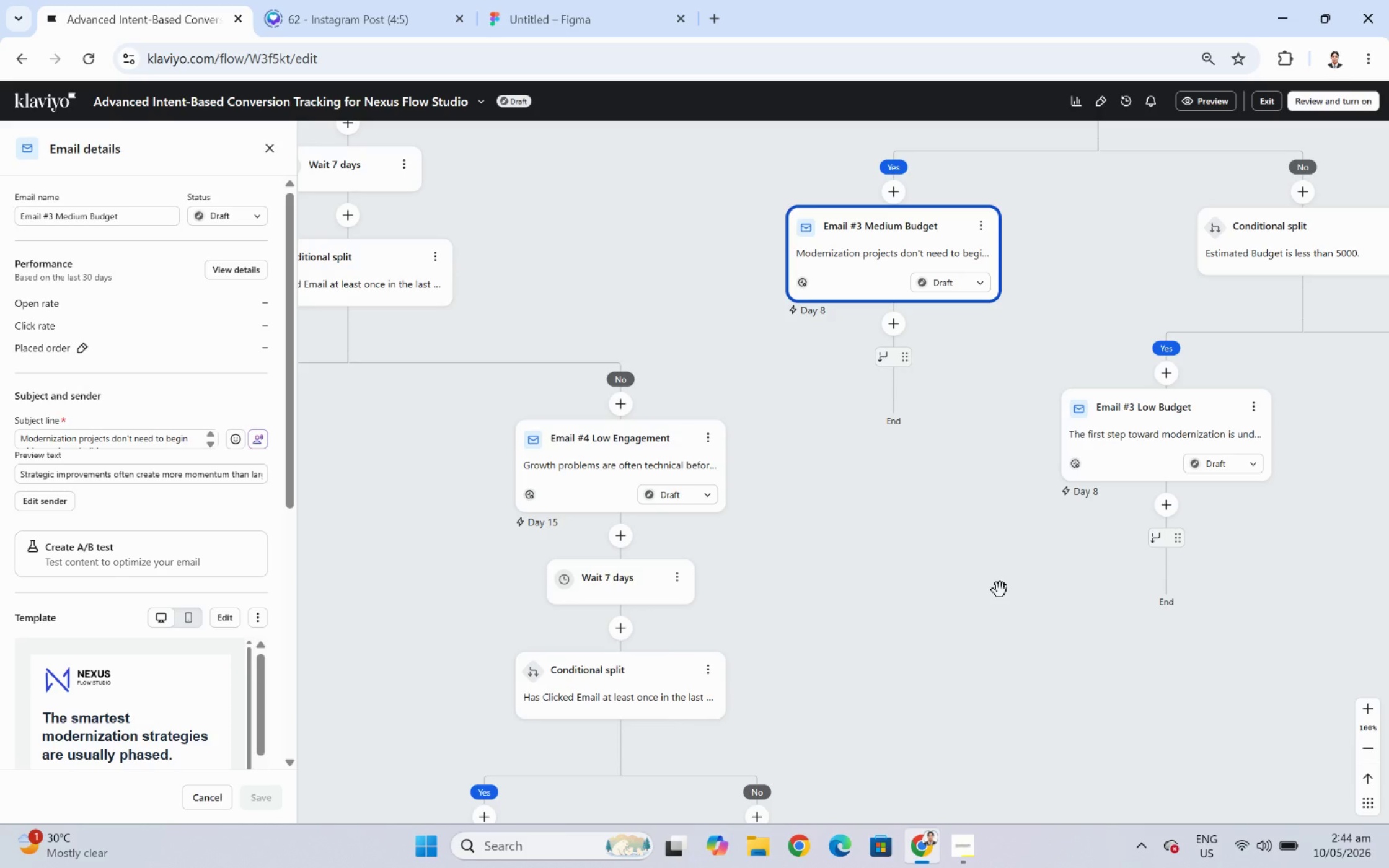 
left_click_drag(start_coordinate=[972, 746], to_coordinate=[972, 750])
 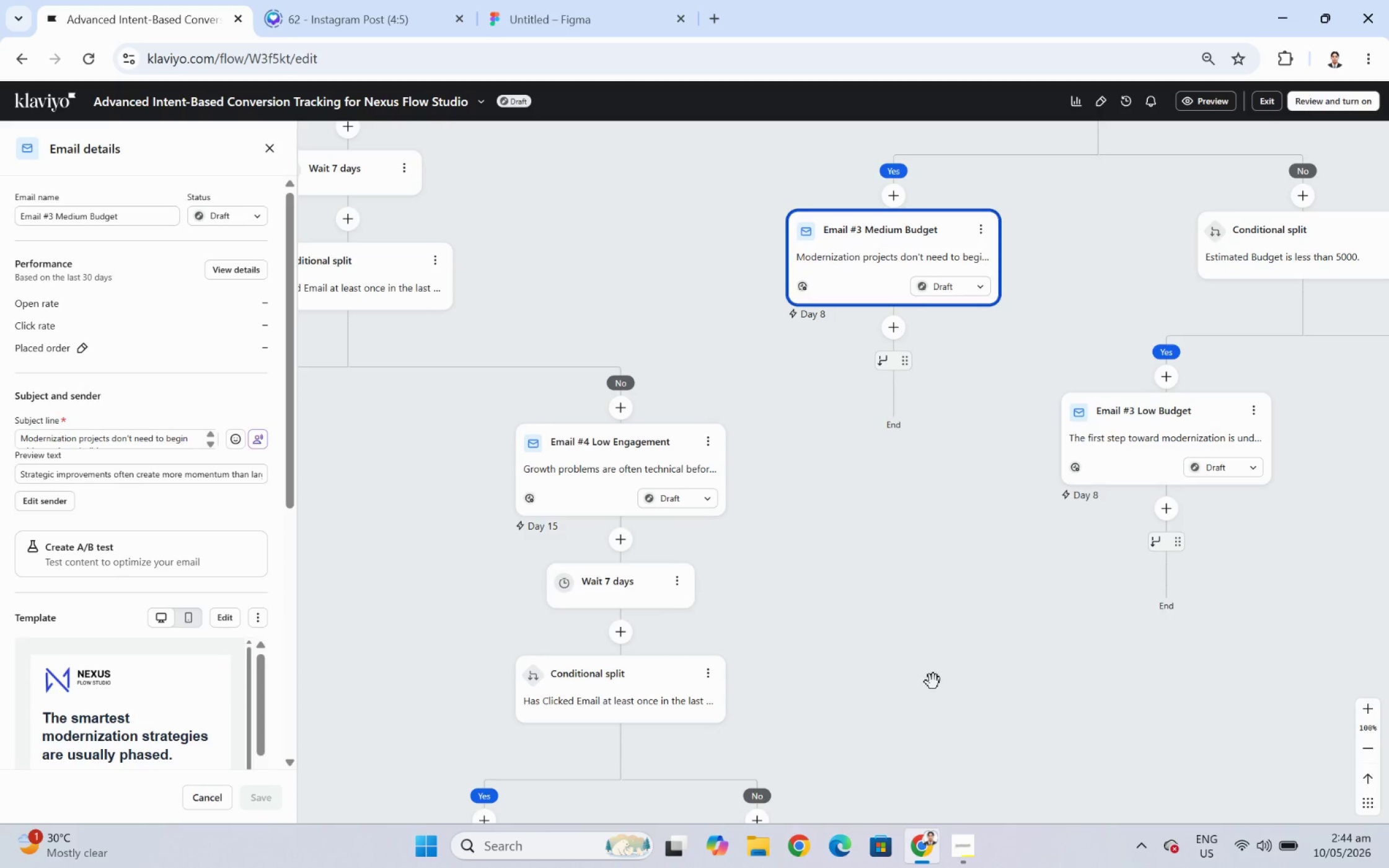 
left_click_drag(start_coordinate=[914, 704], to_coordinate=[1000, 515])
 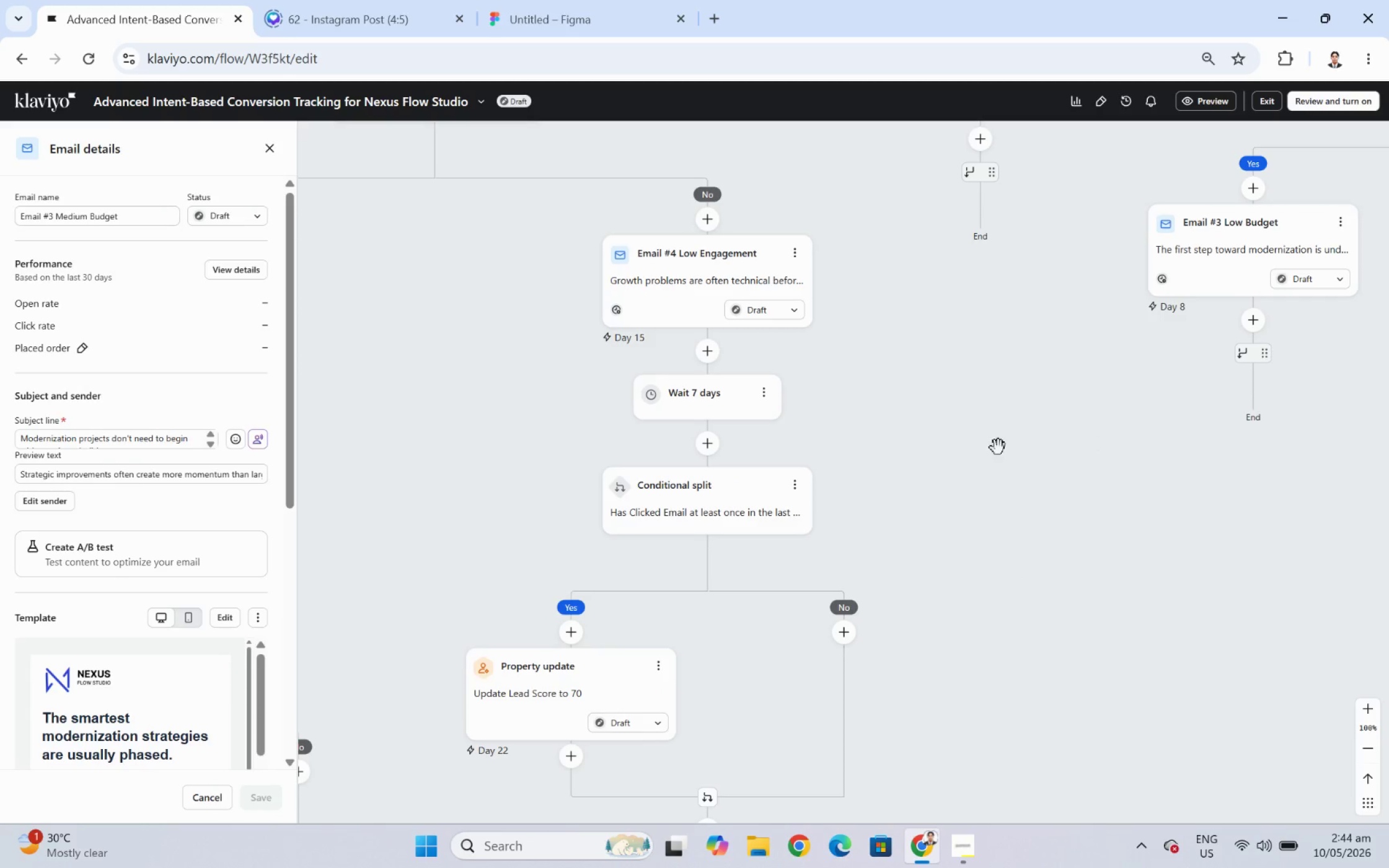 
left_click_drag(start_coordinate=[997, 438], to_coordinate=[1099, 727])
 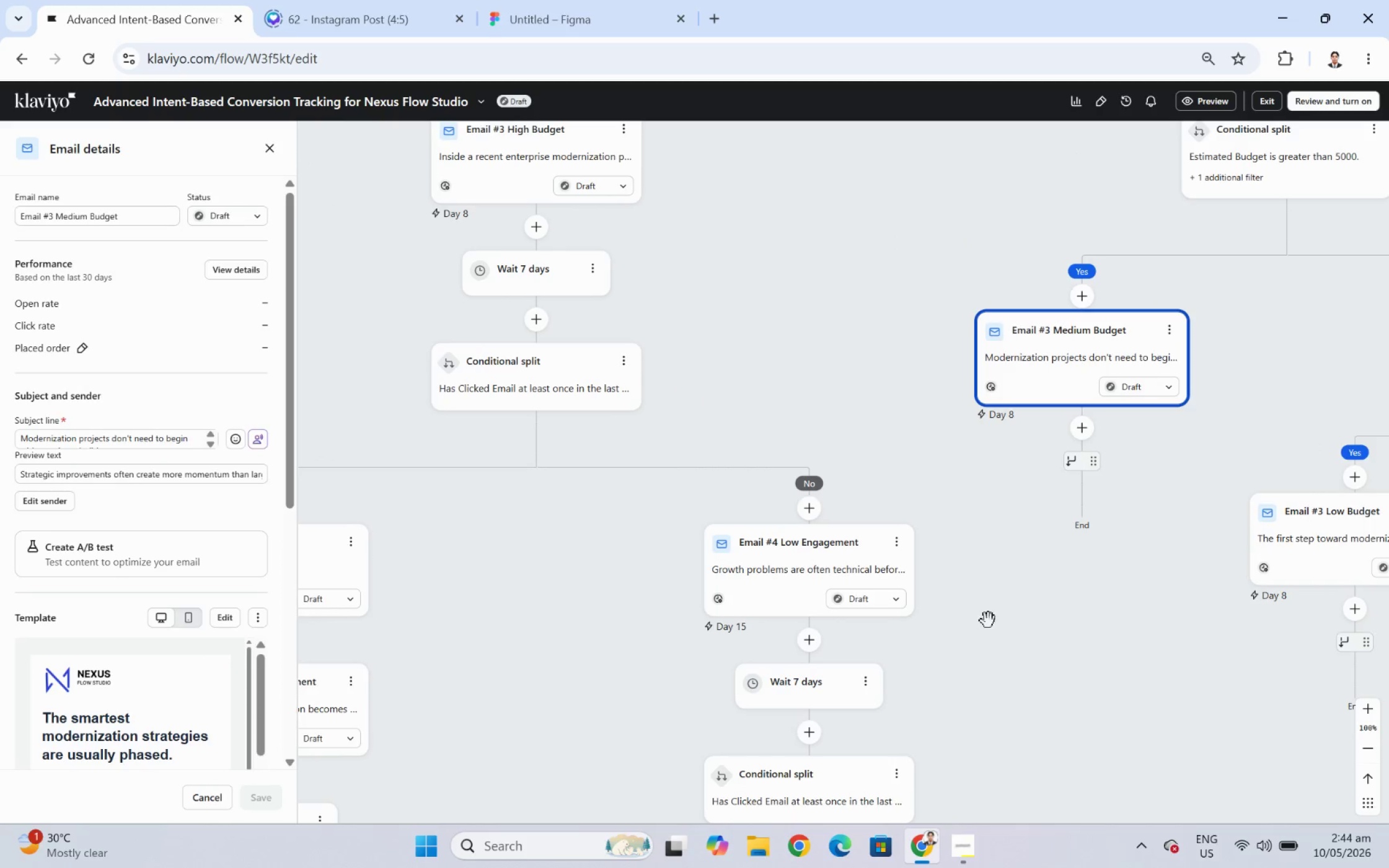 
left_click_drag(start_coordinate=[988, 616], to_coordinate=[981, 572])
 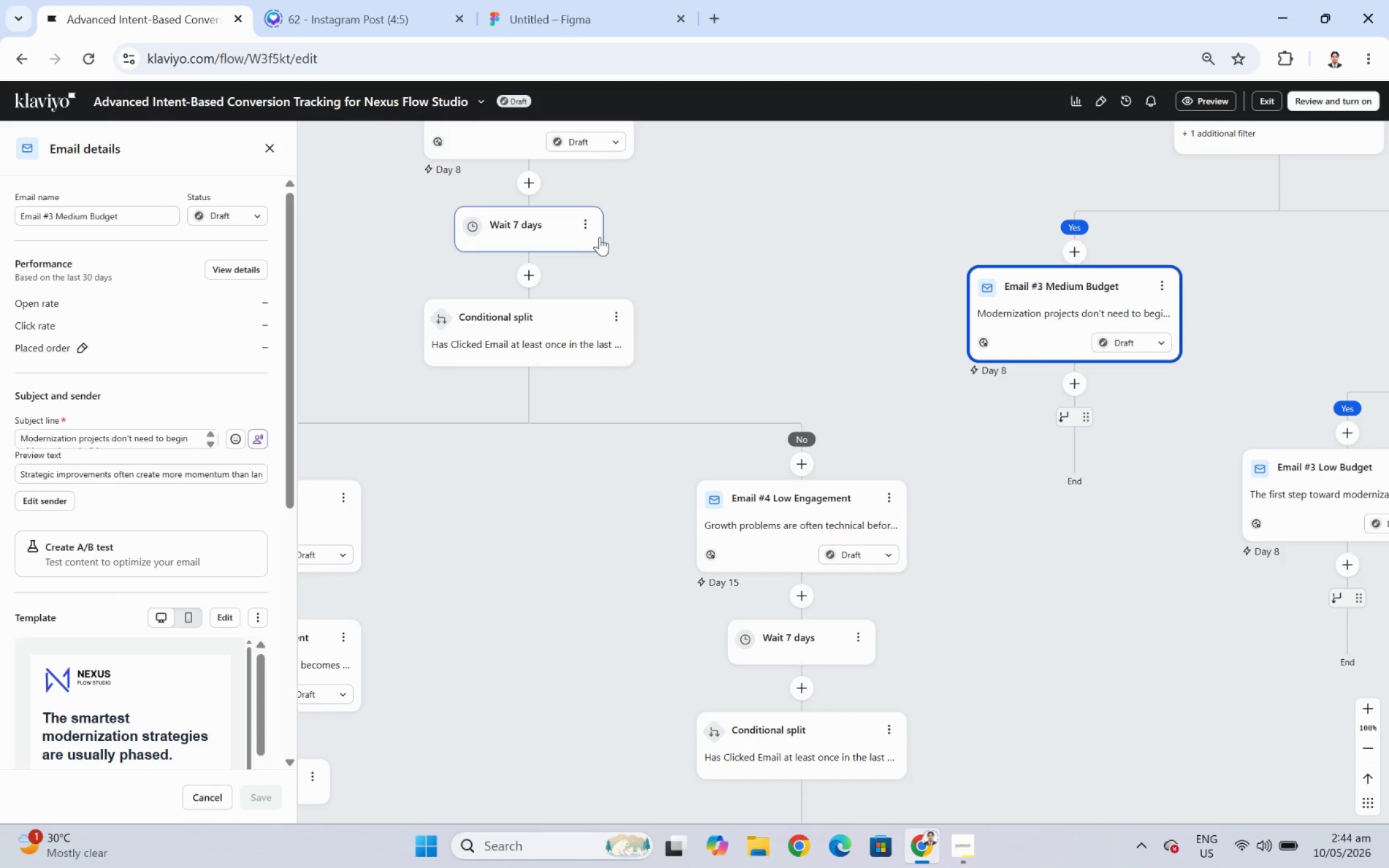 
left_click([594, 226])
 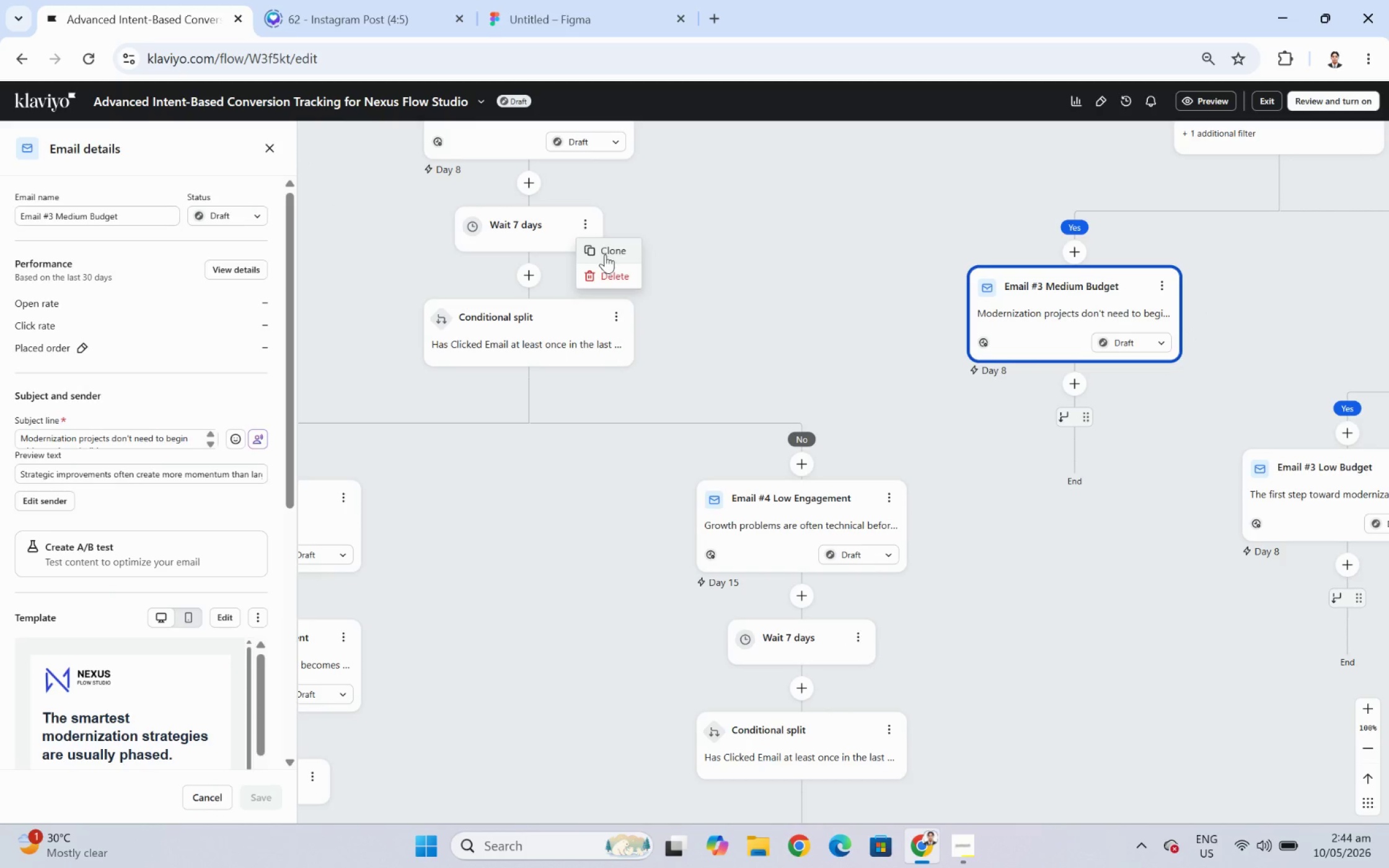 
left_click([605, 254])
 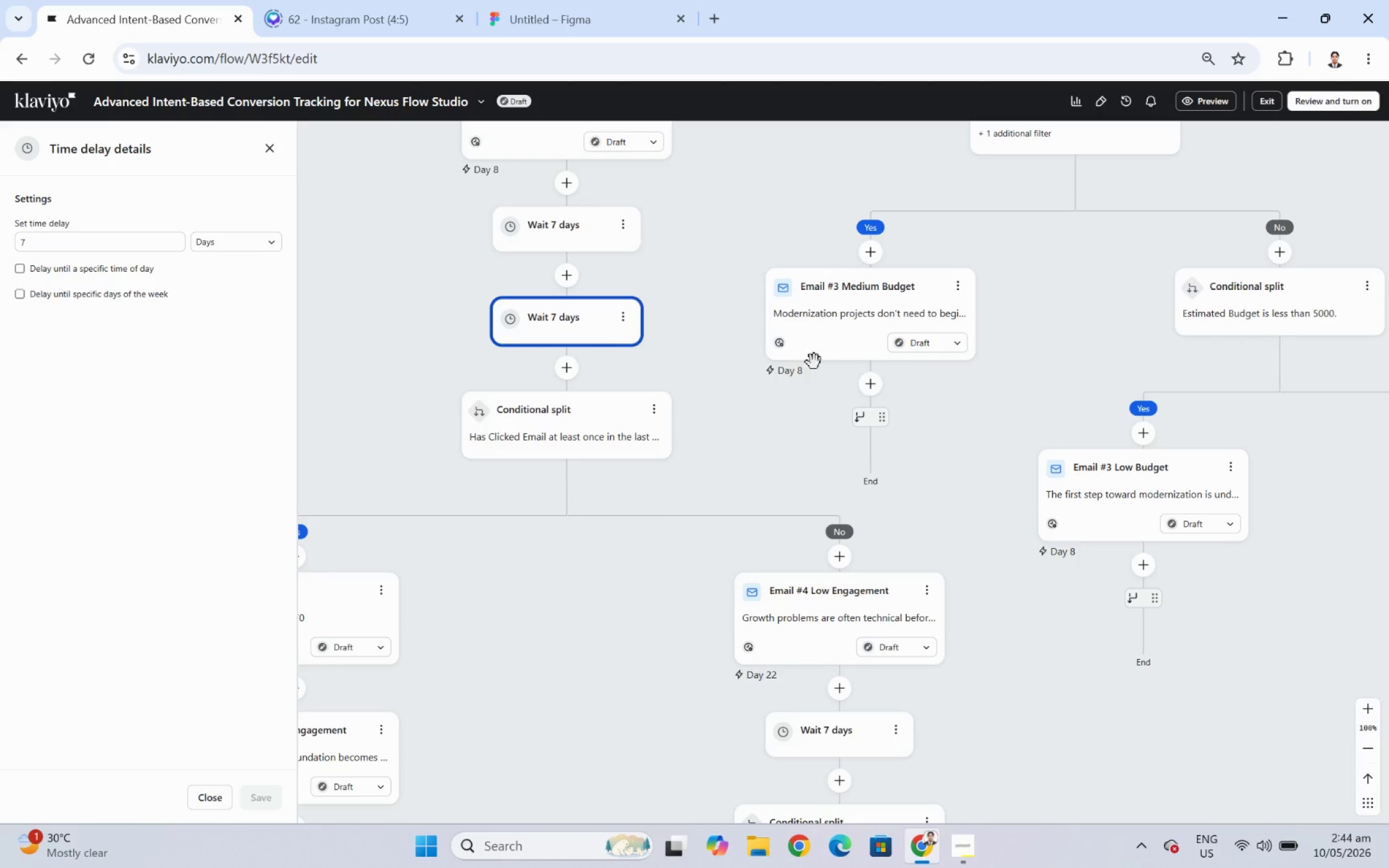 
wait(5.95)
 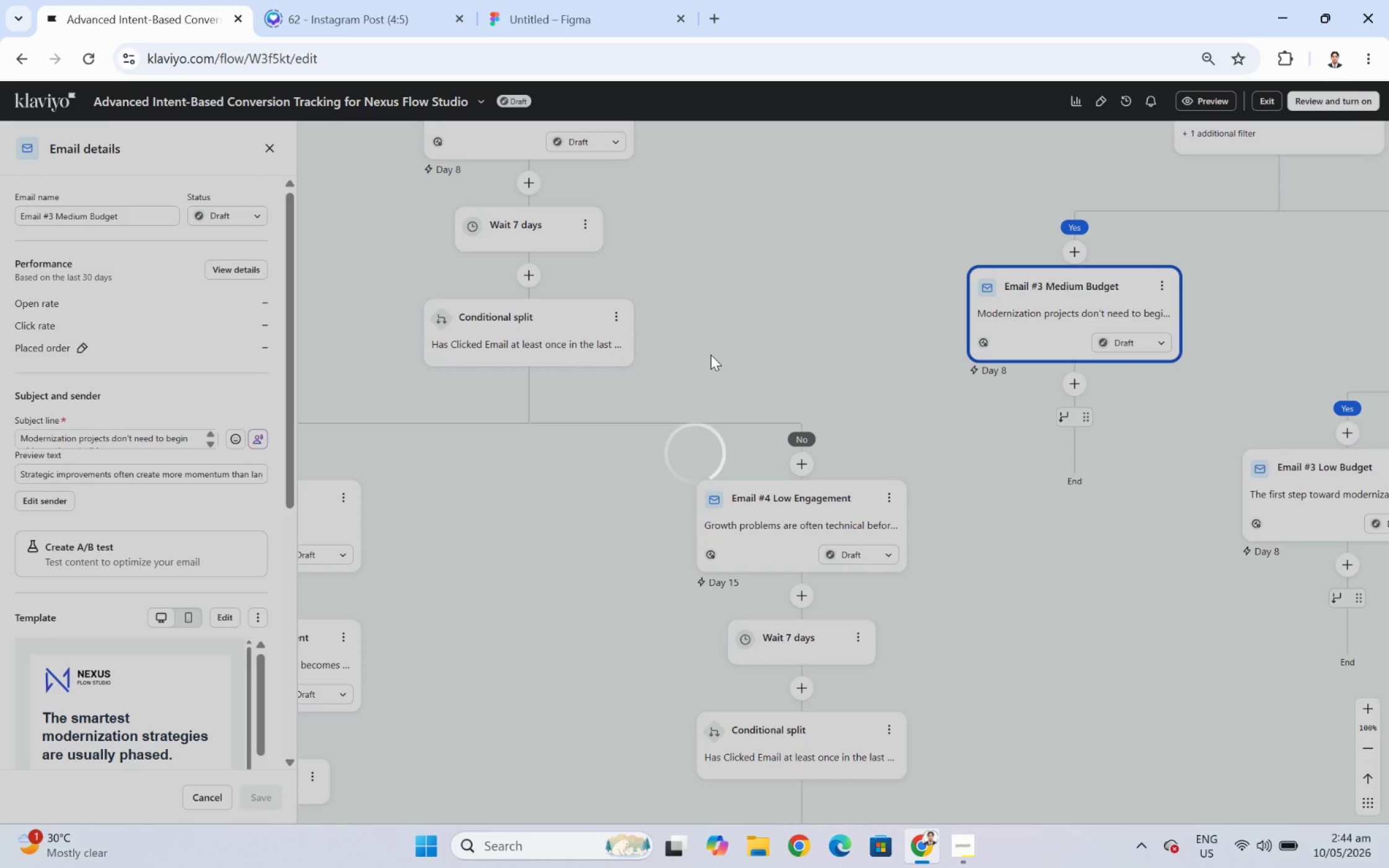 
left_click_drag(start_coordinate=[542, 313], to_coordinate=[880, 390])
 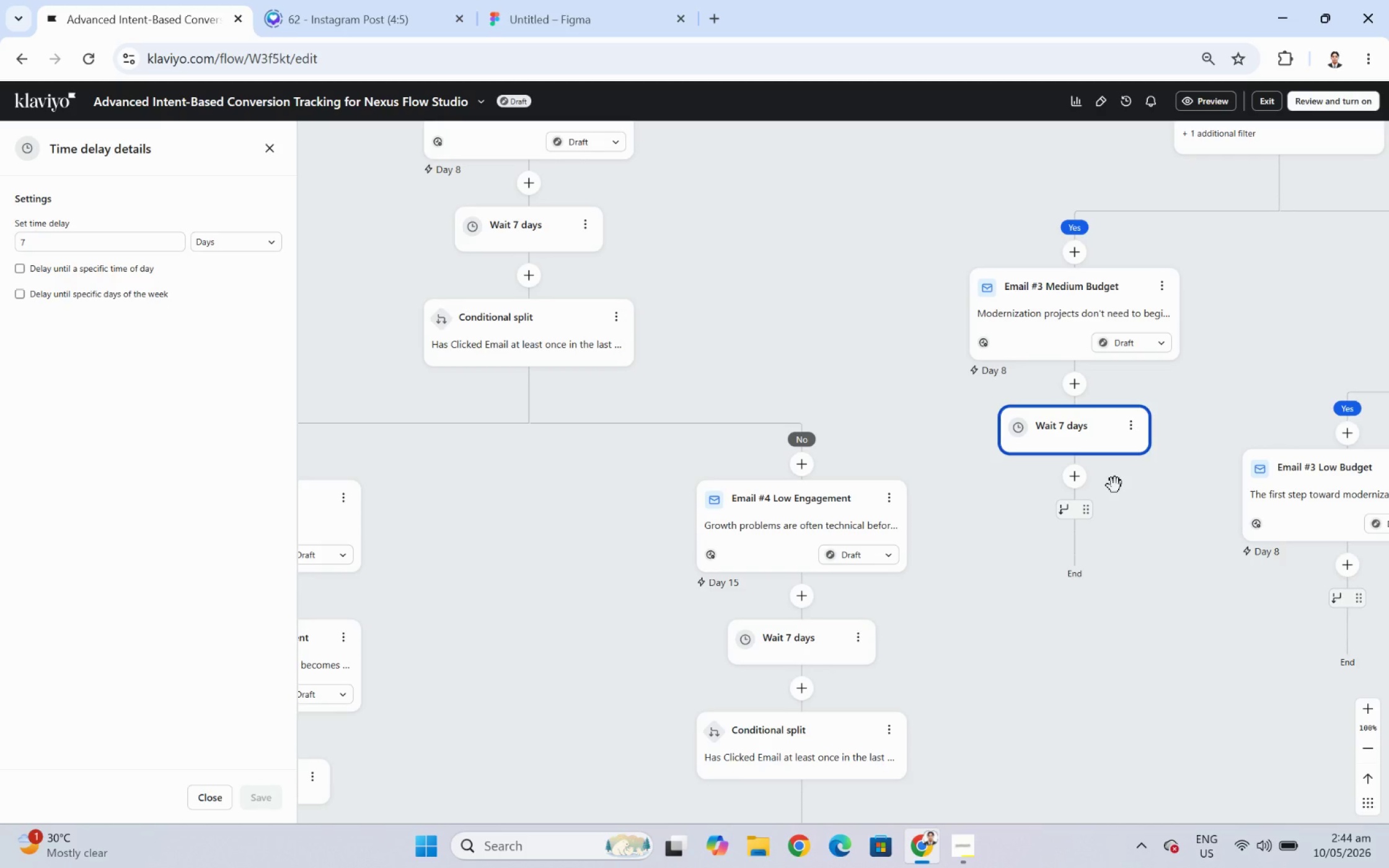 
left_click_drag(start_coordinate=[1148, 598], to_coordinate=[1071, 615])
 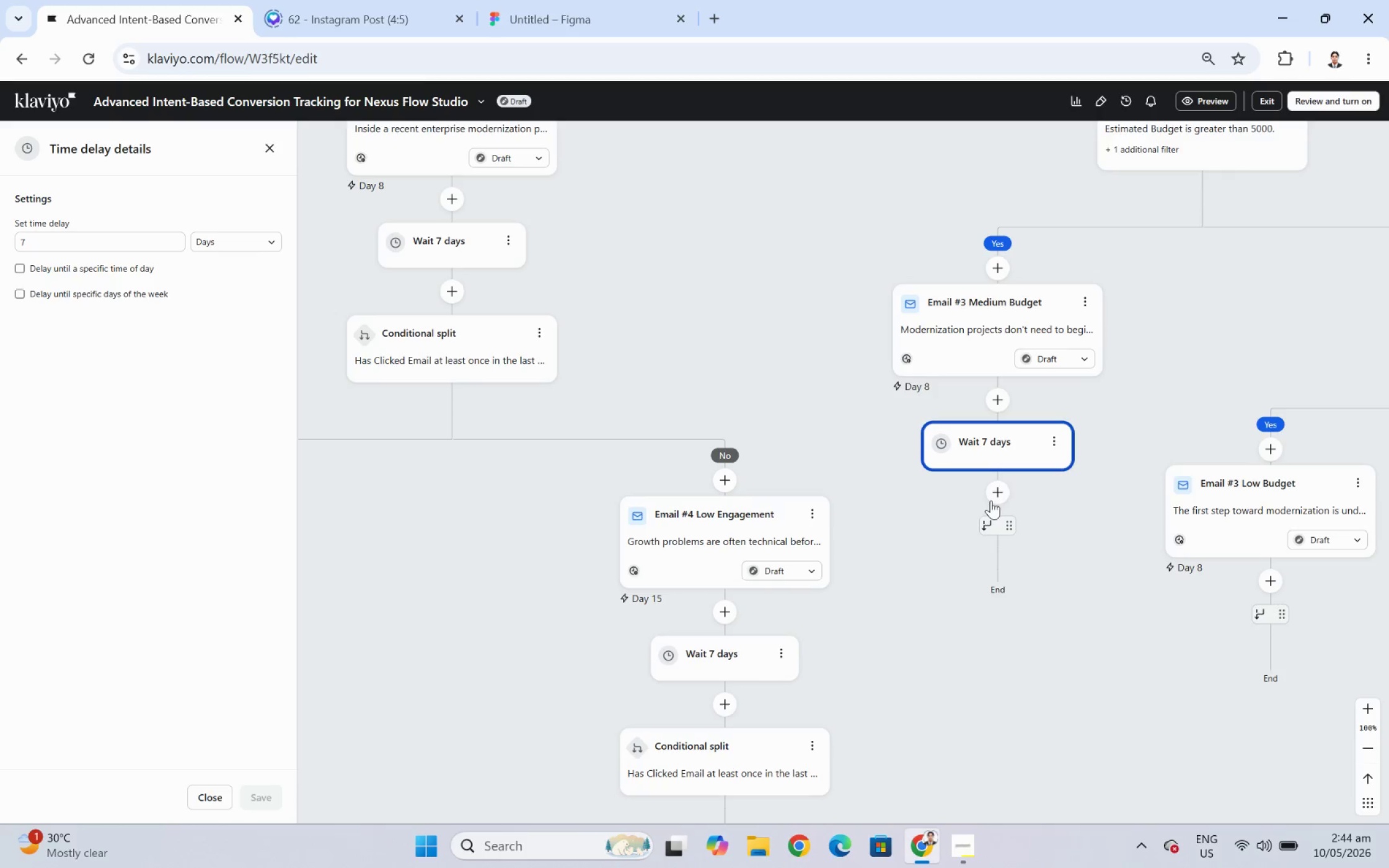 
left_click([1002, 501])
 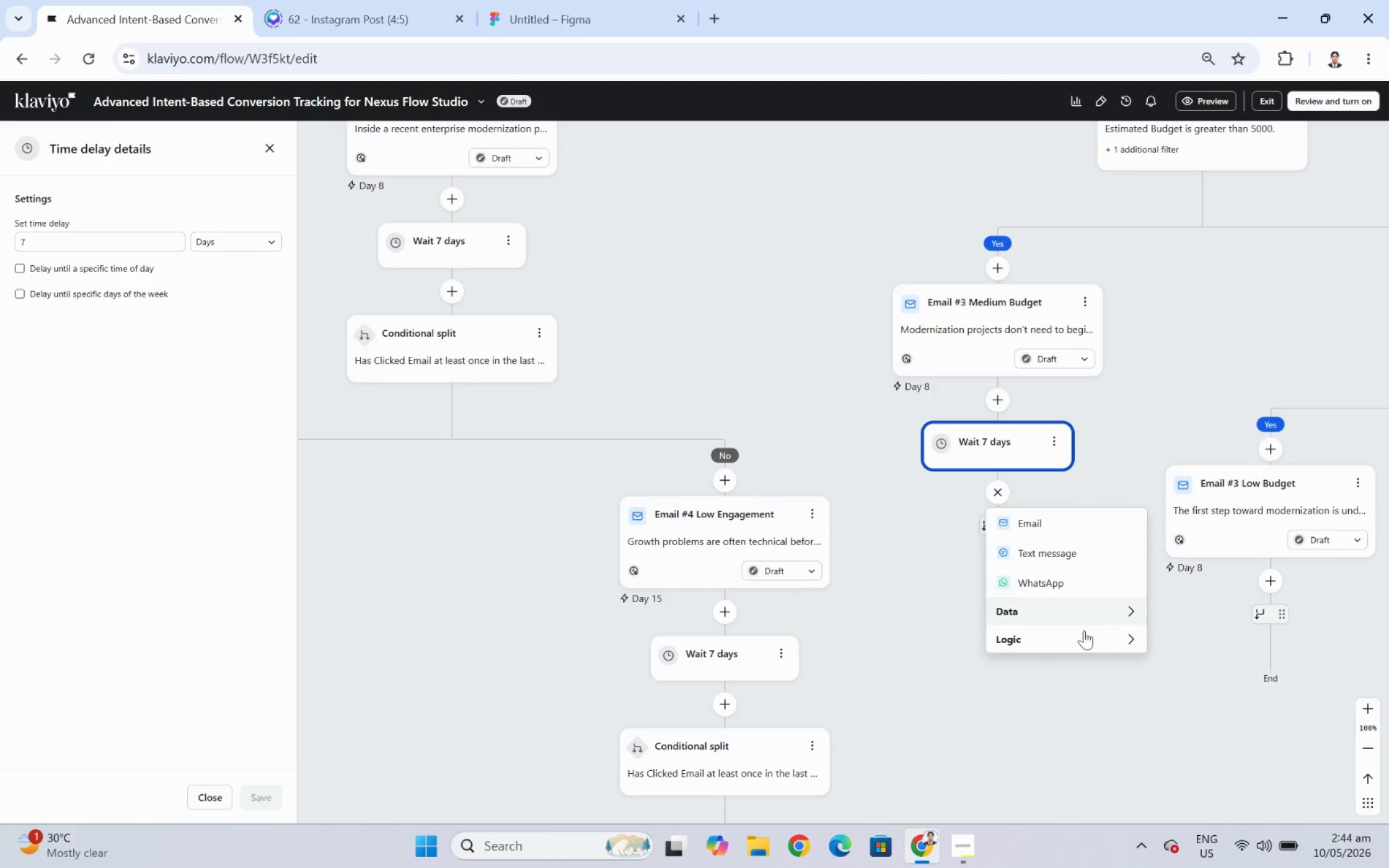 
left_click([1084, 639])
 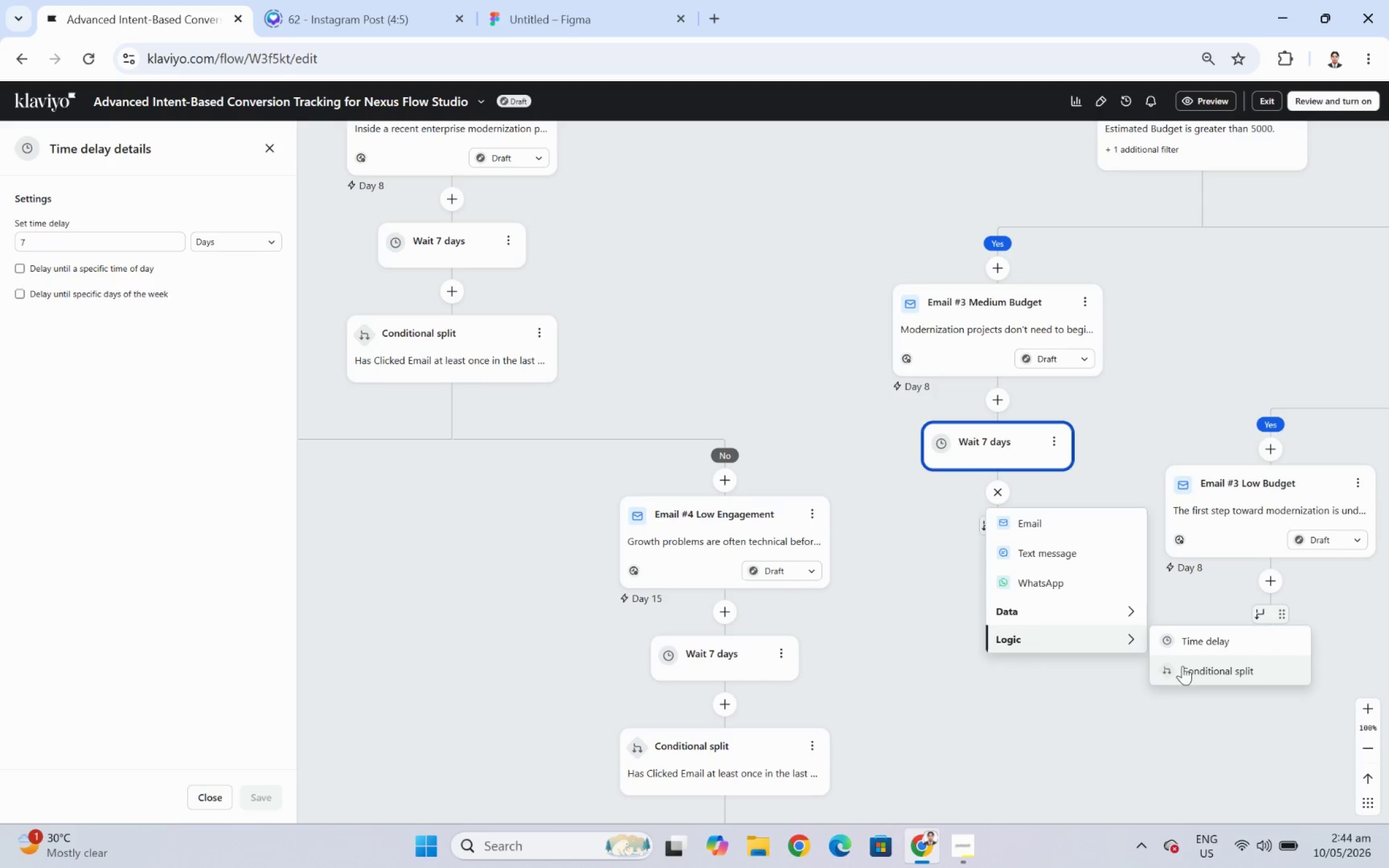 
left_click([1185, 670])
 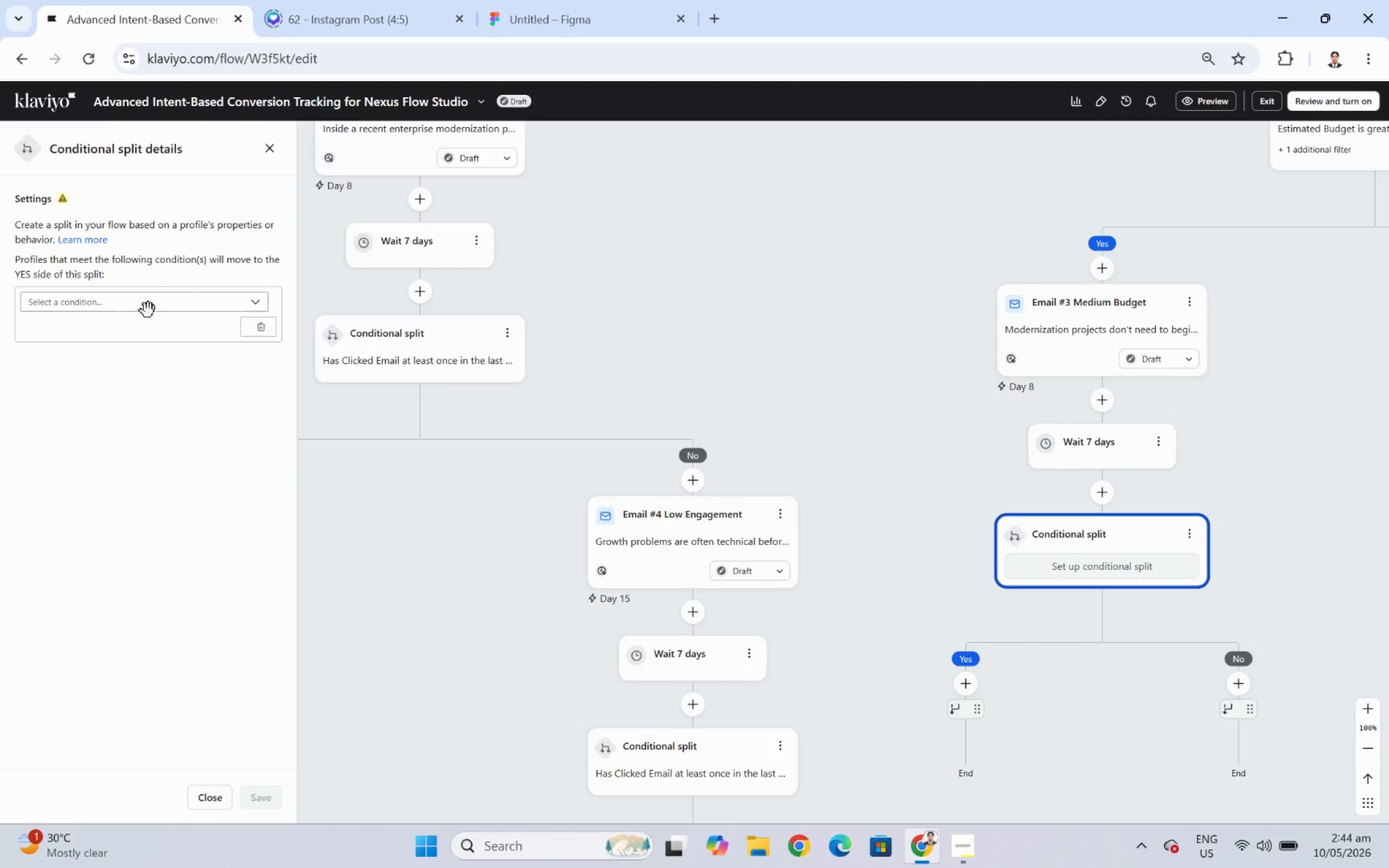 
wait(6.22)
 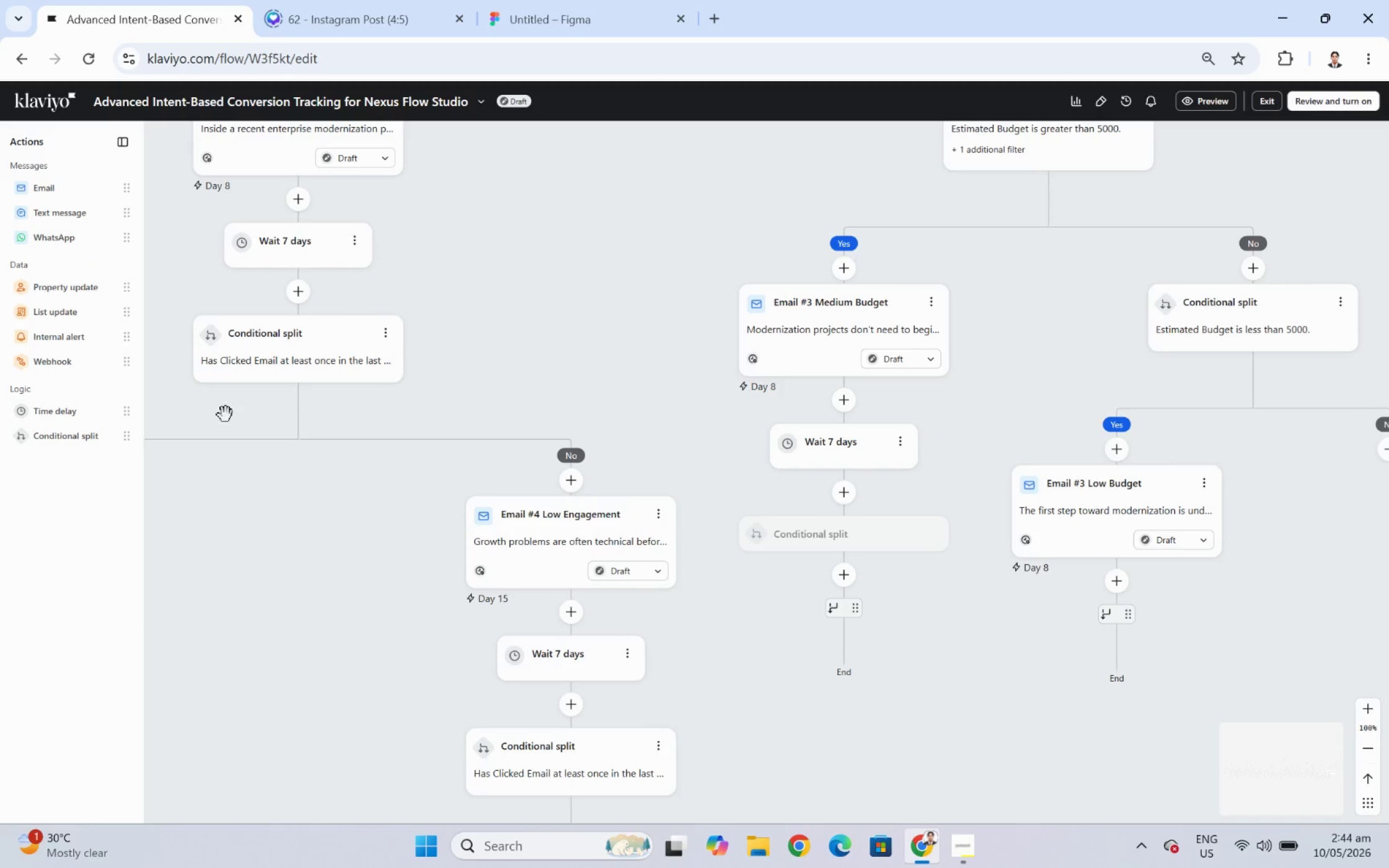 
left_click([148, 307])
 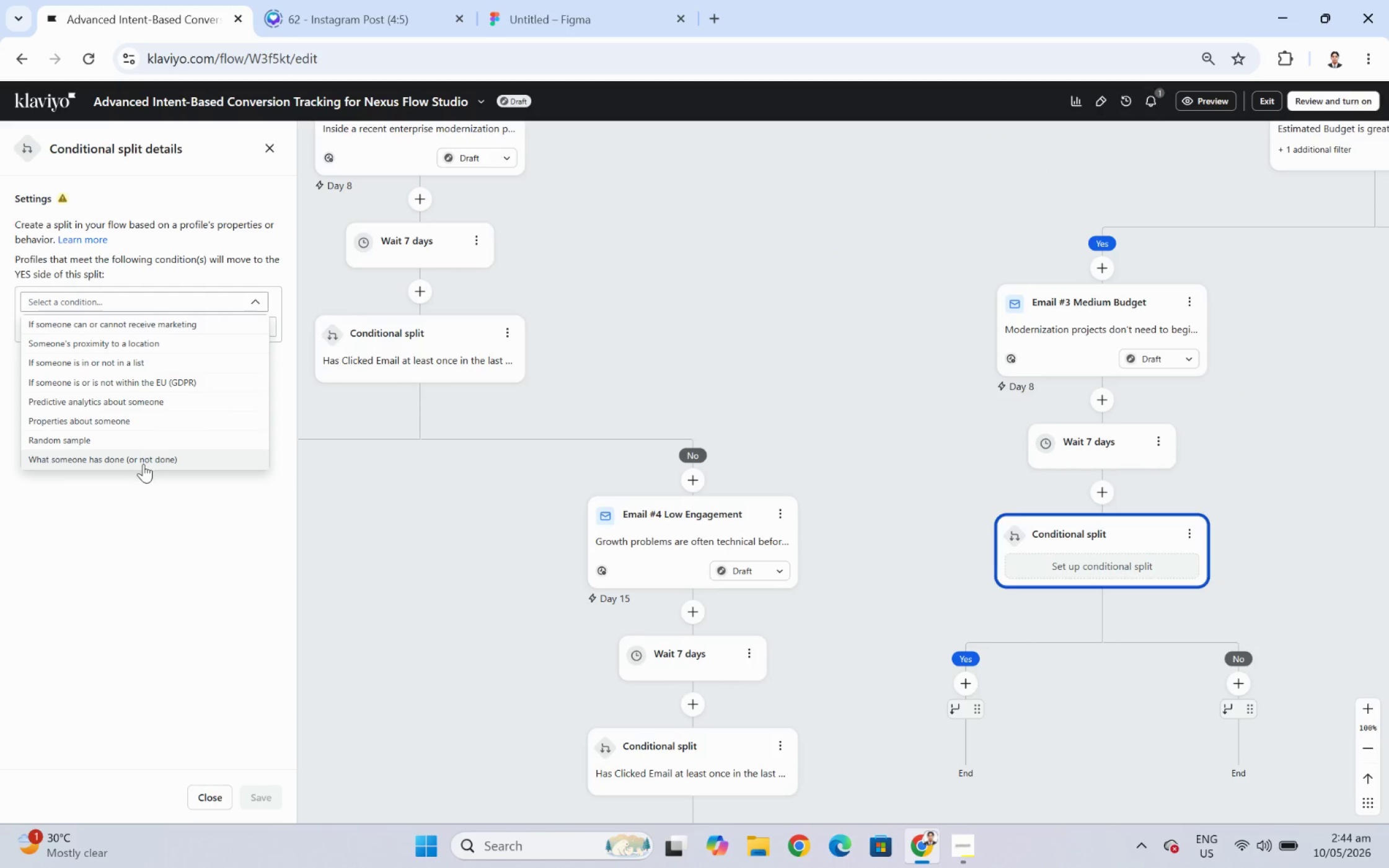 
left_click([143, 463])
 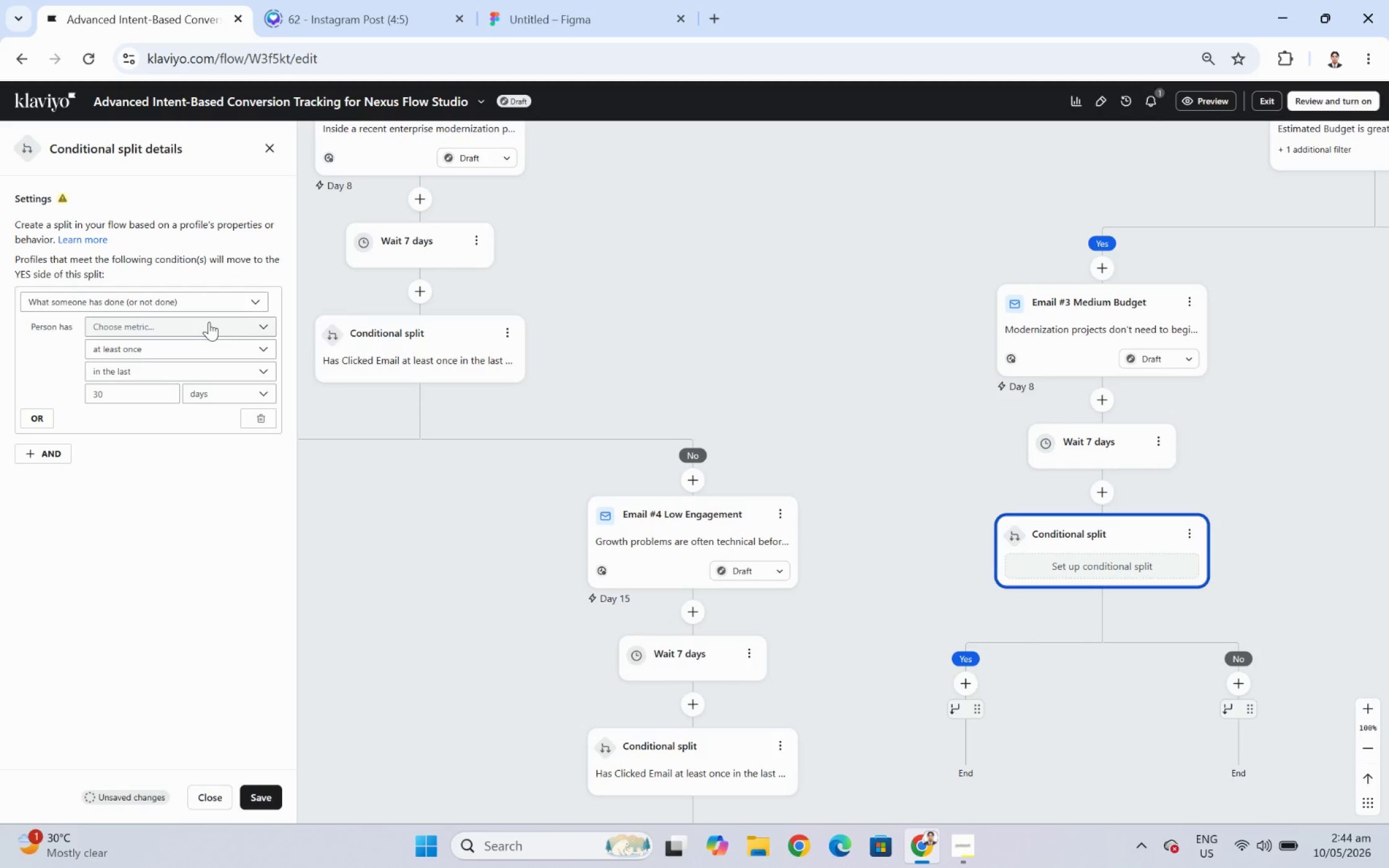 
left_click([209, 322])
 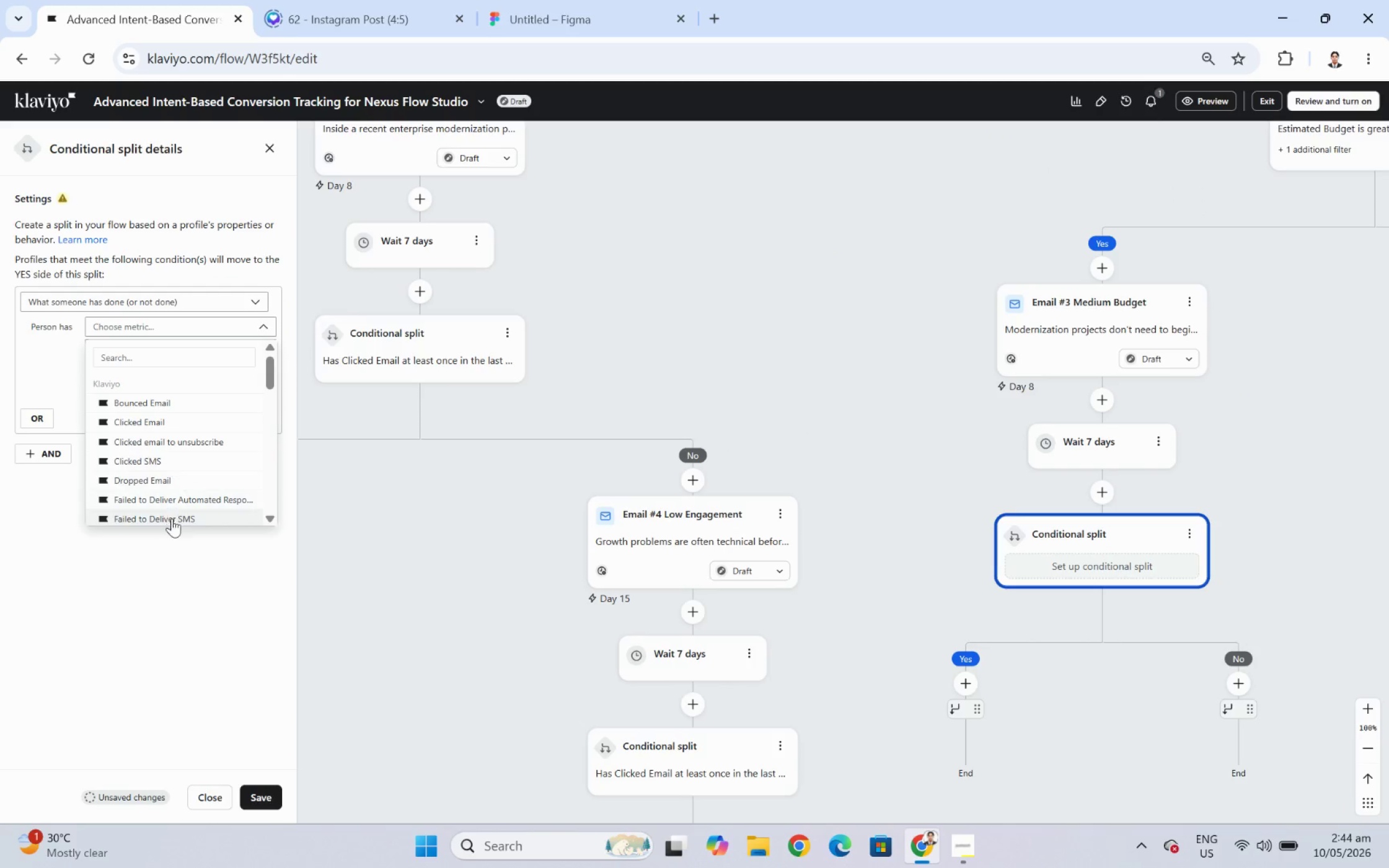 
left_click_drag(start_coordinate=[172, 522], to_coordinate=[169, 435])
 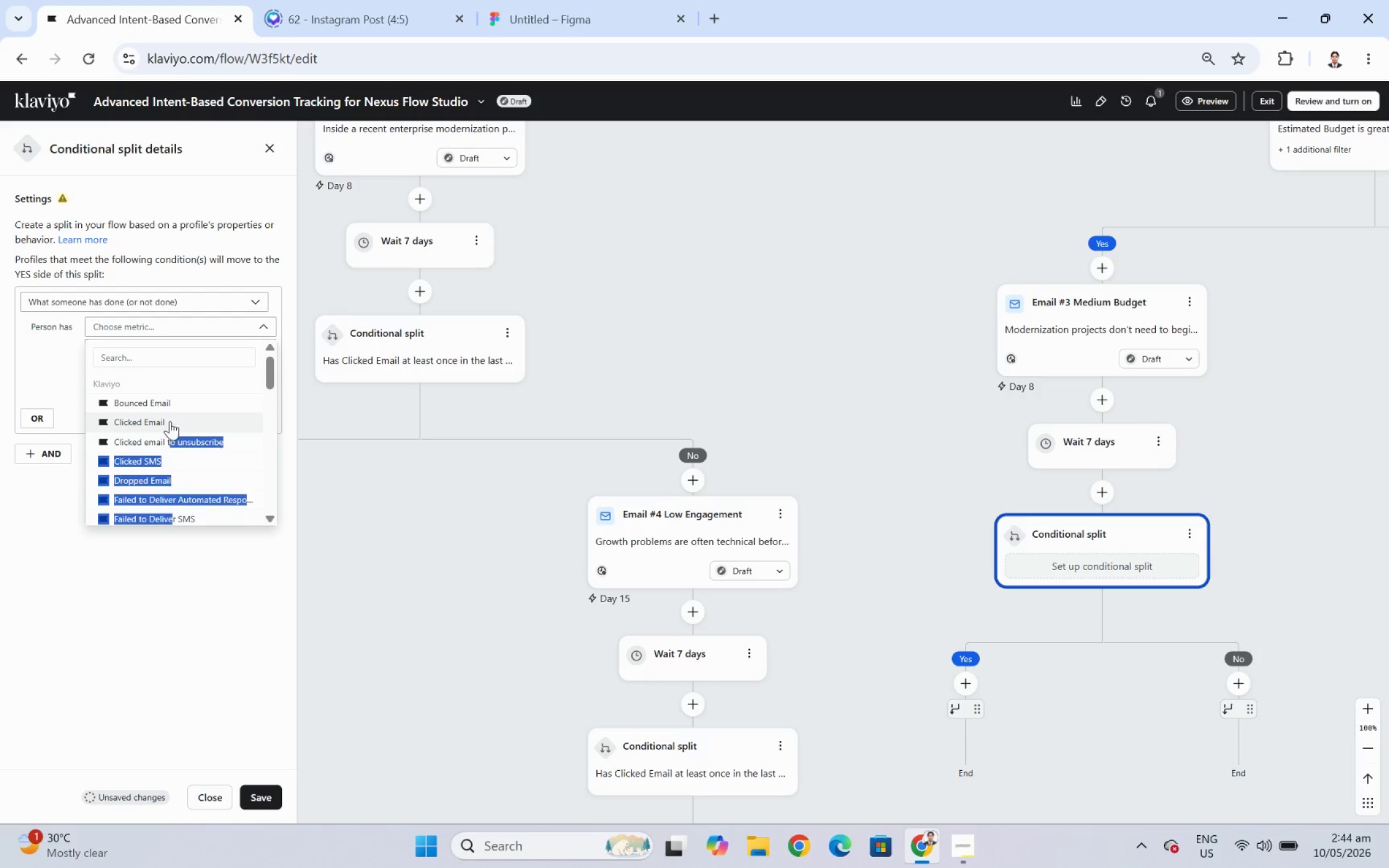 
left_click([170, 421])
 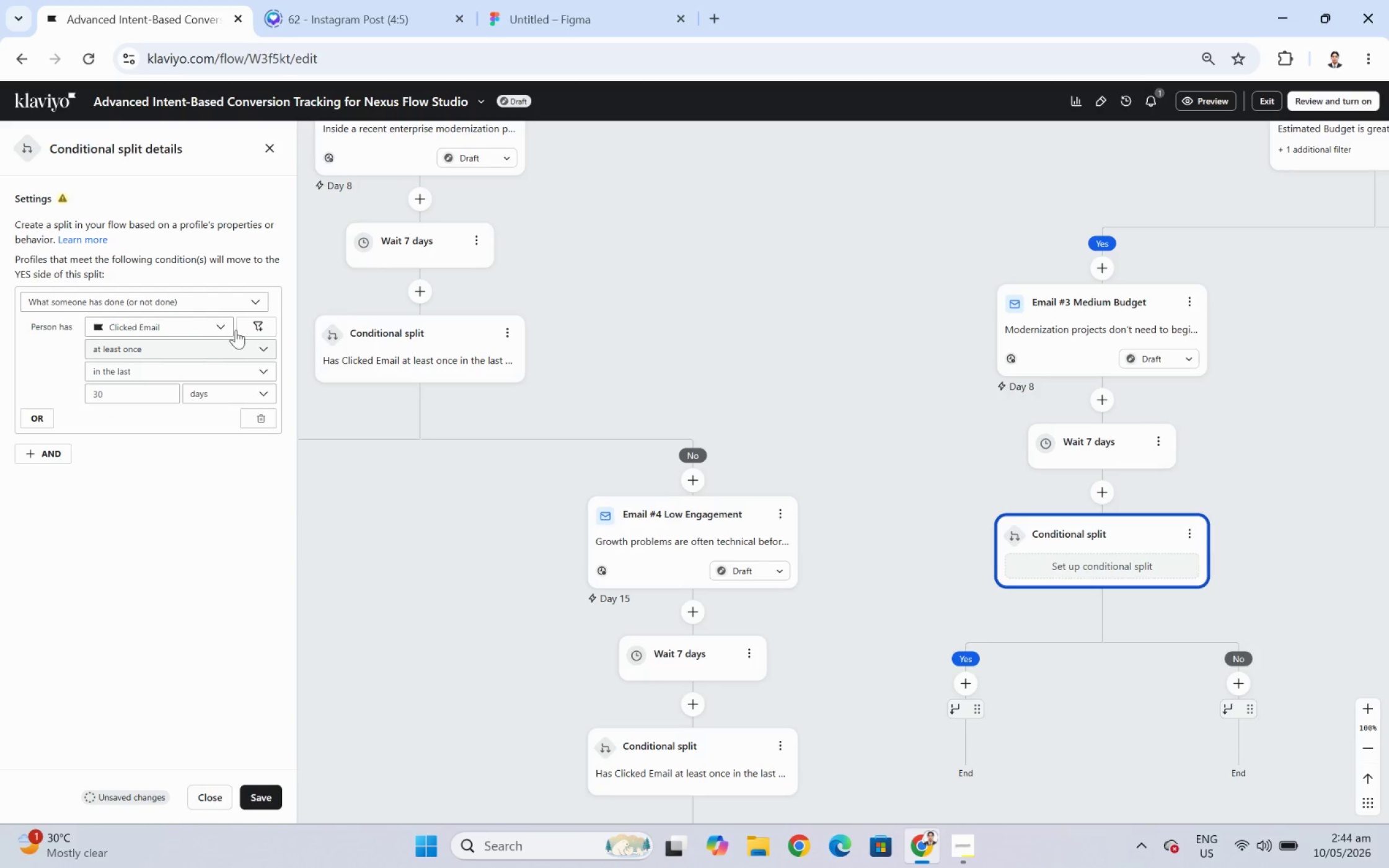 
left_click([272, 322])
 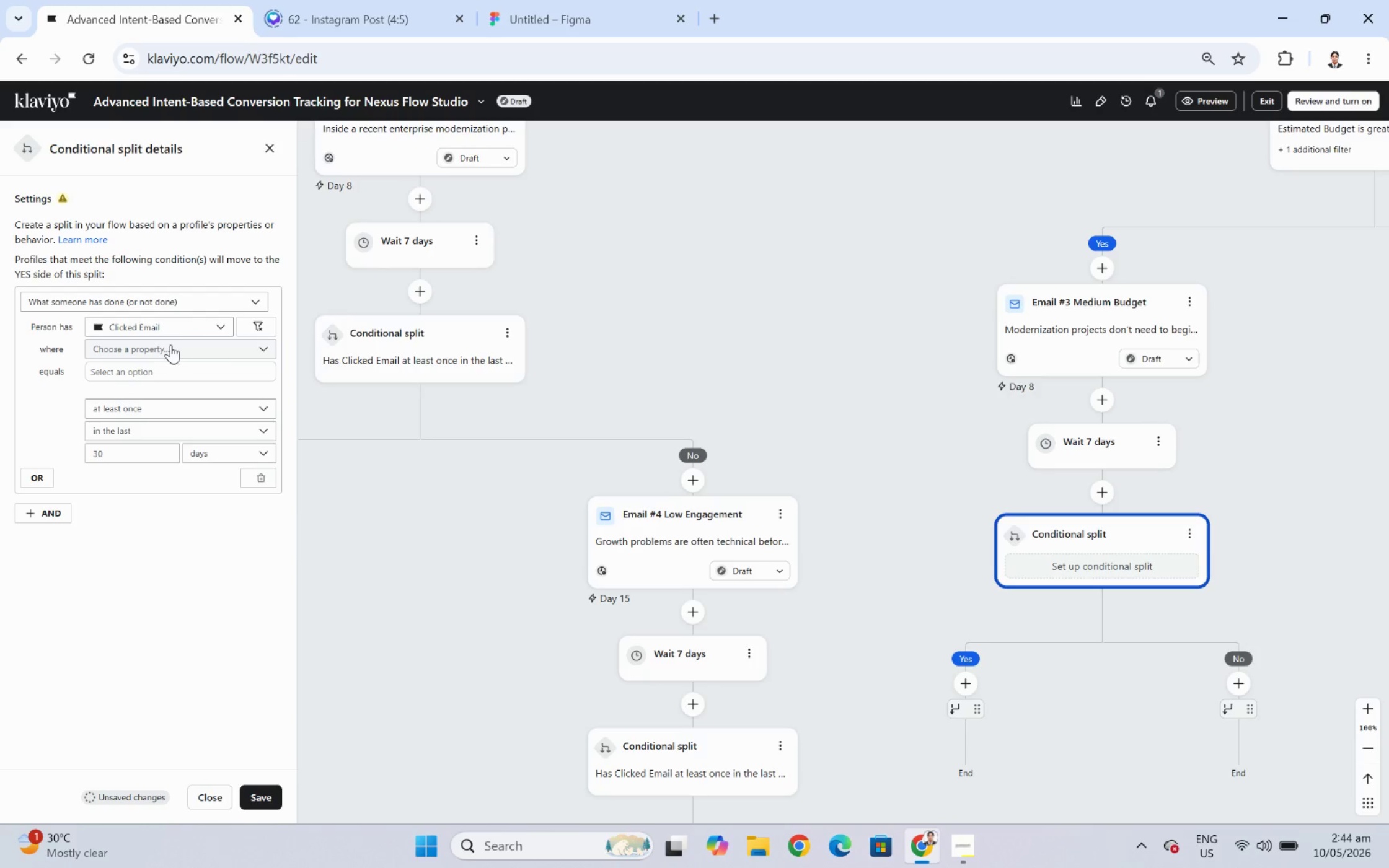 
left_click([167, 346])
 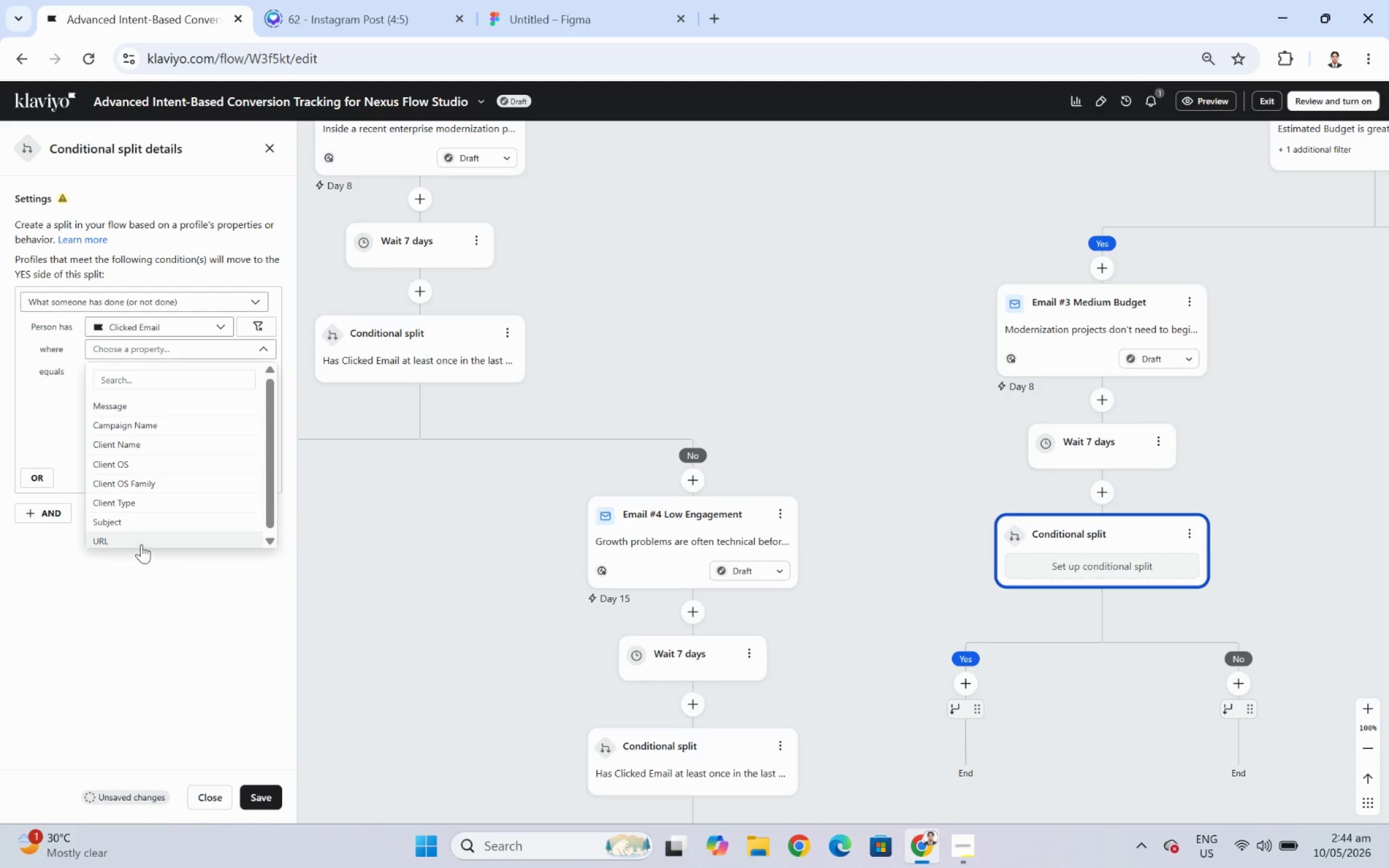 
left_click([141, 538])
 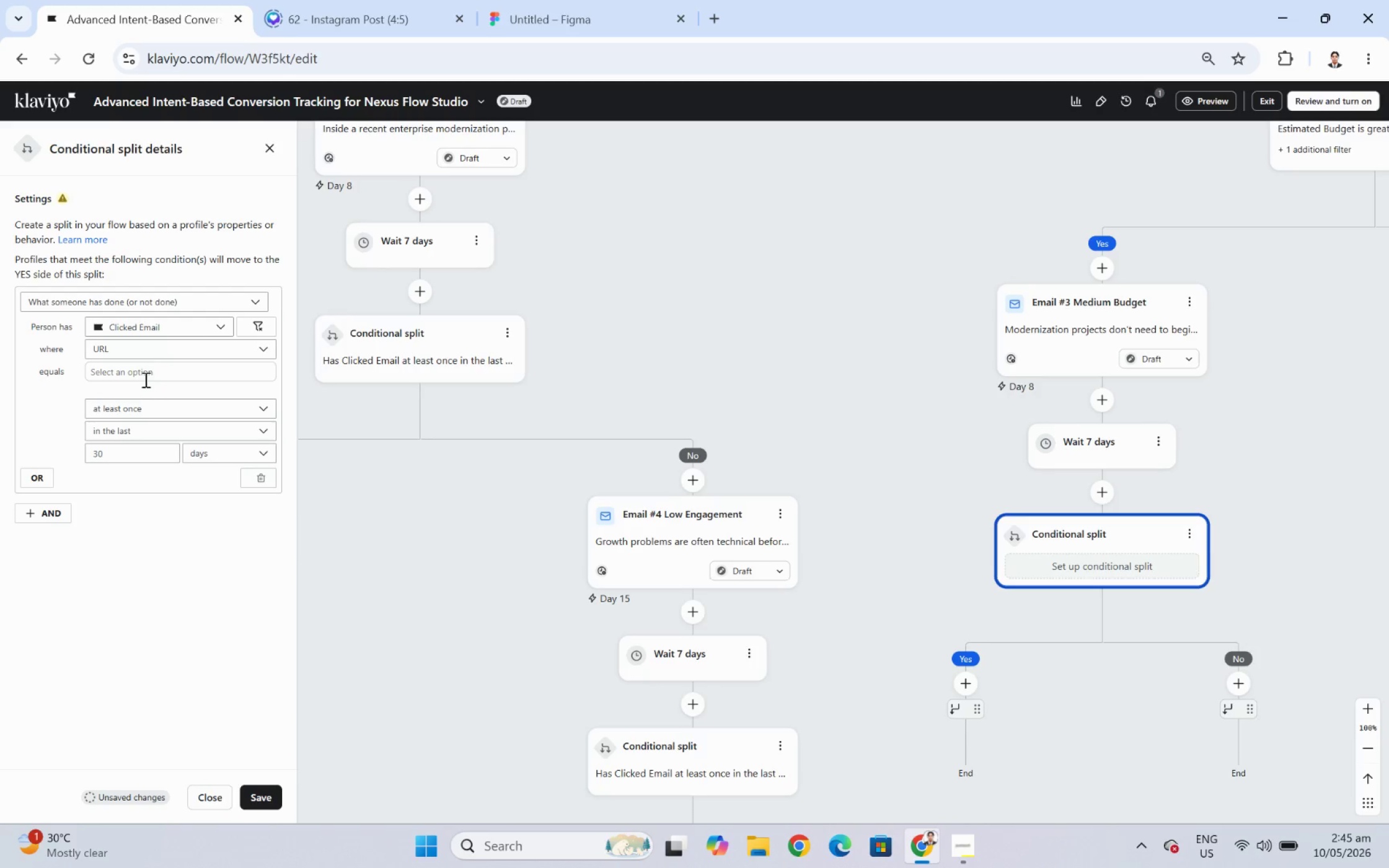 
left_click([146, 374])
 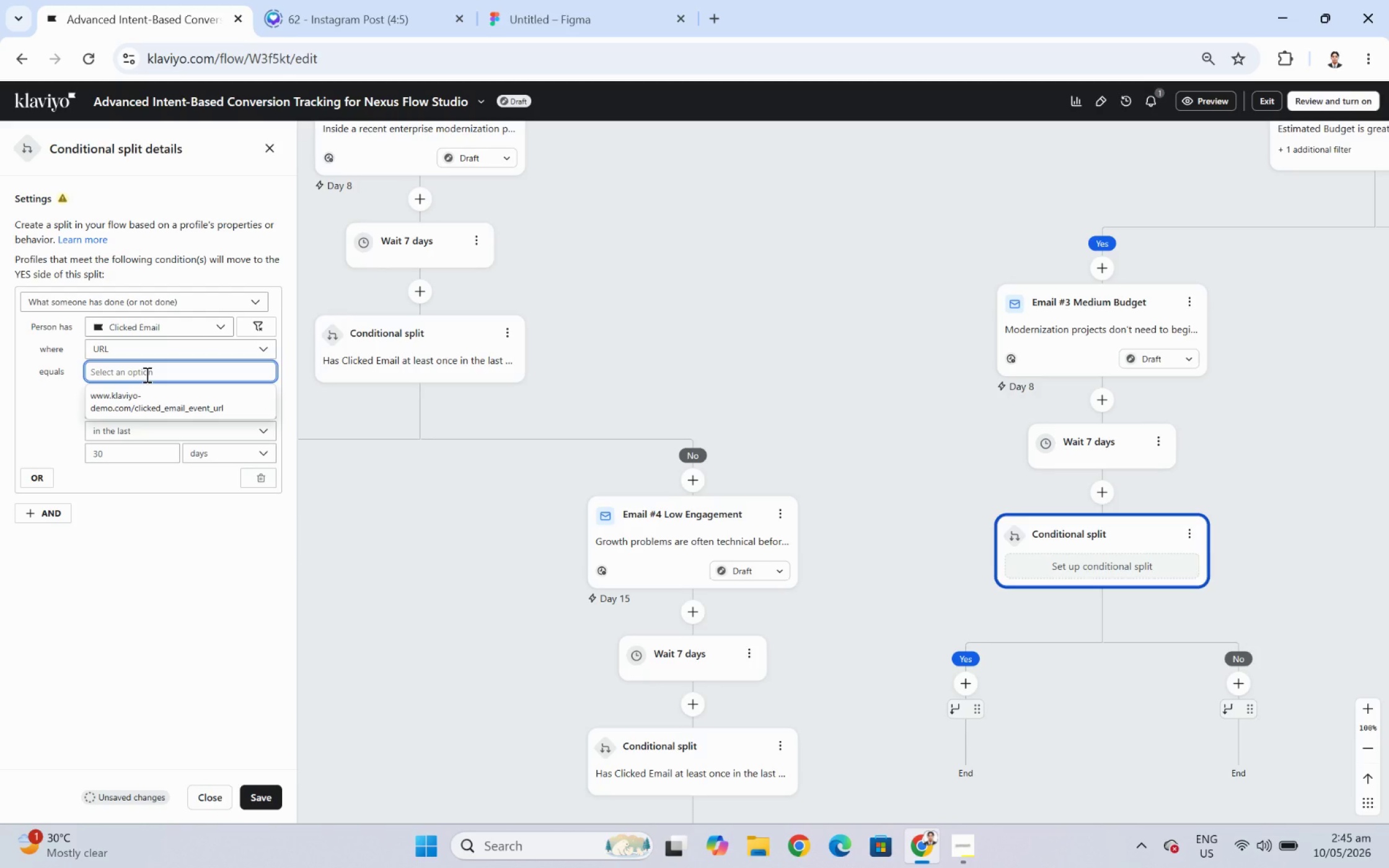 
key(Control+V)
 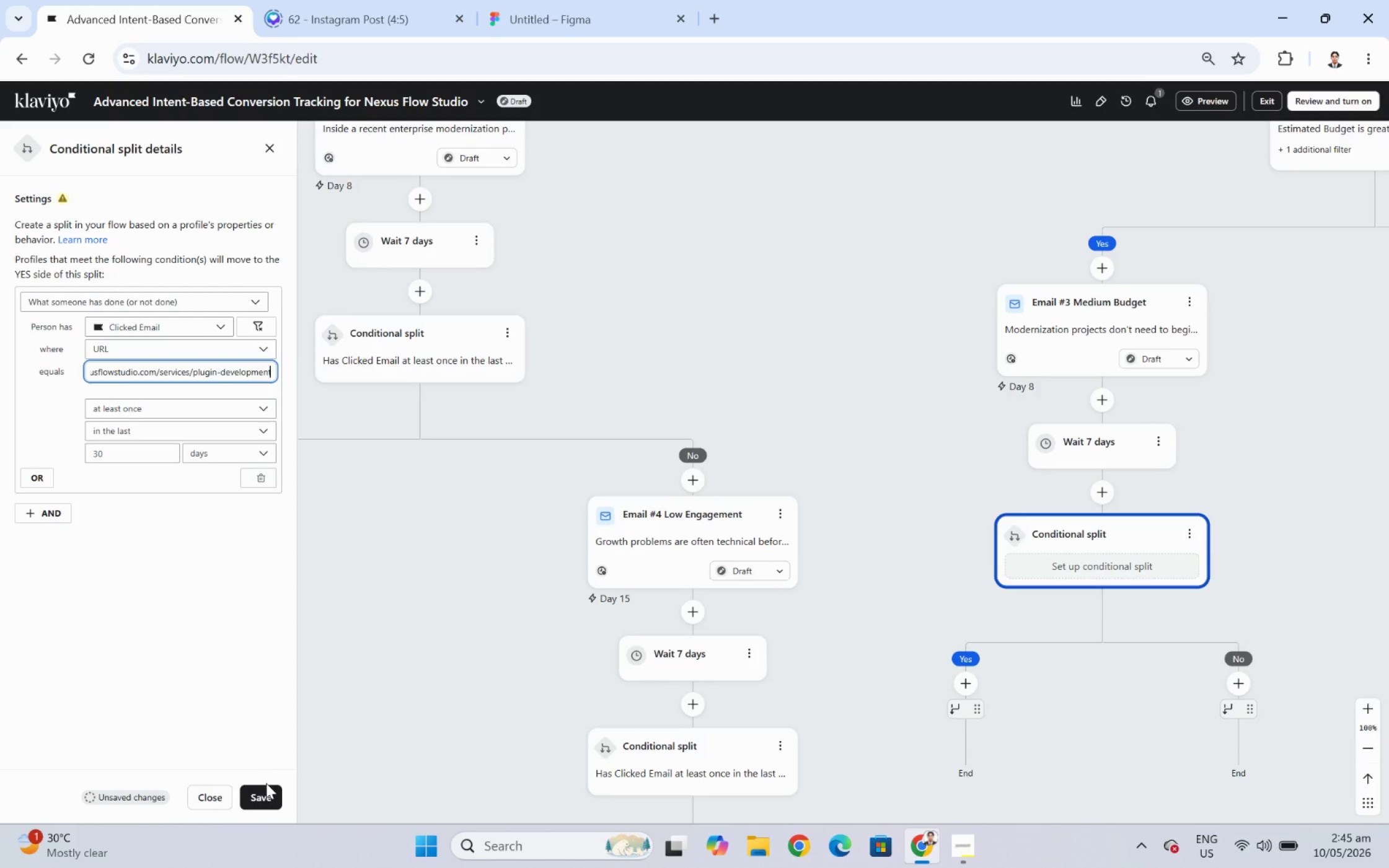 
double_click([267, 788])
 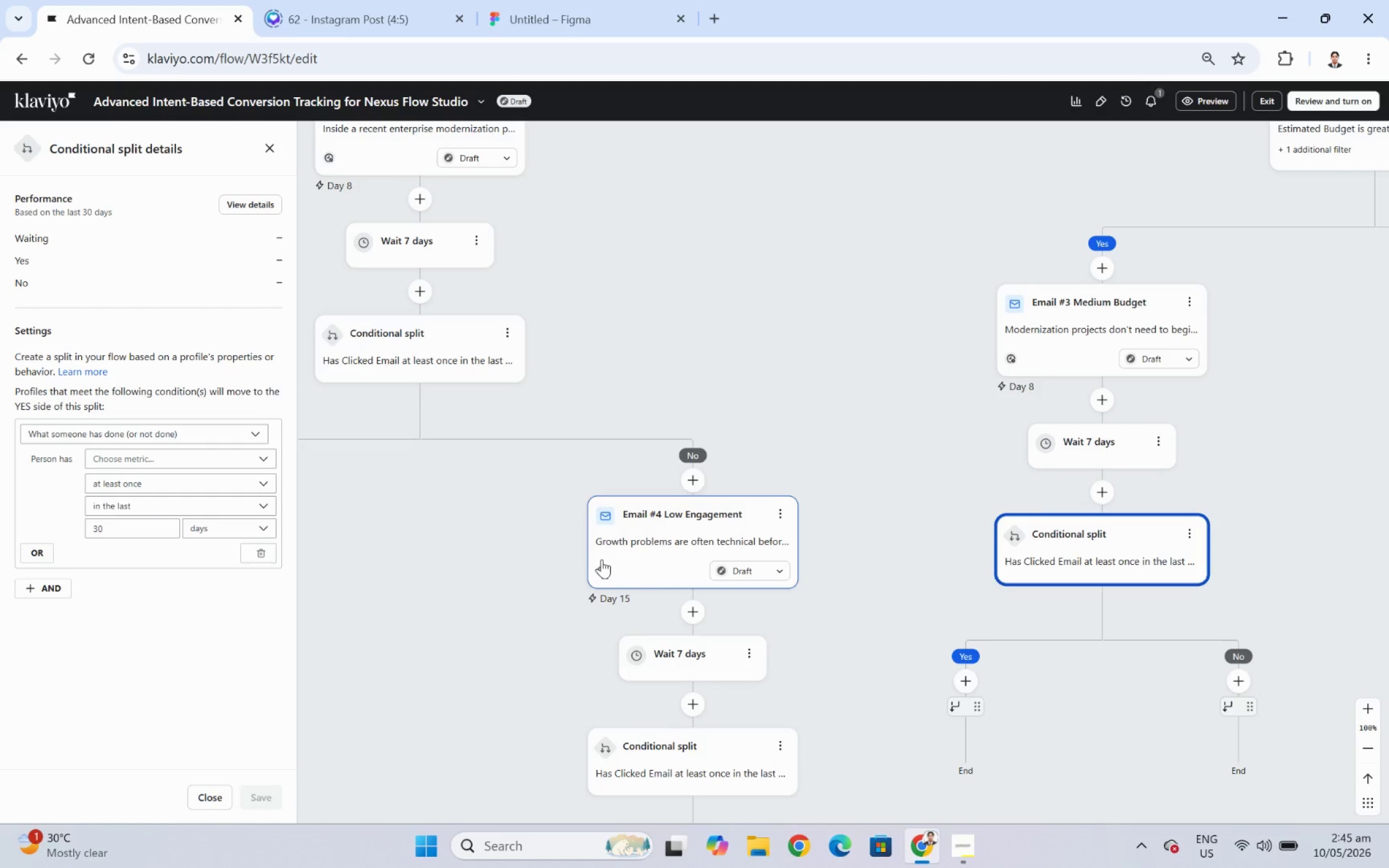 
wait(5.31)
 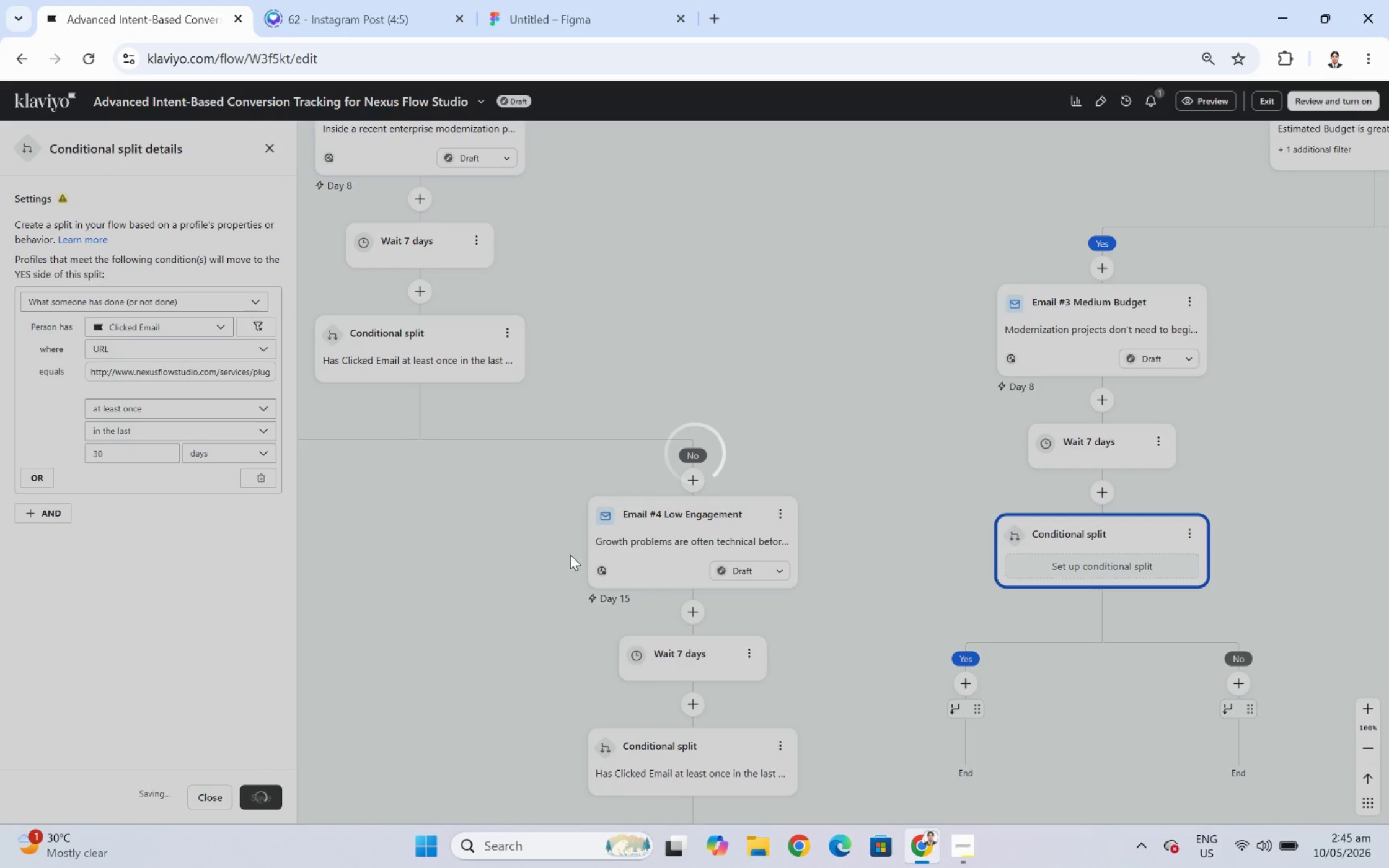 
left_click_drag(start_coordinate=[1168, 724], to_coordinate=[1115, 659])
 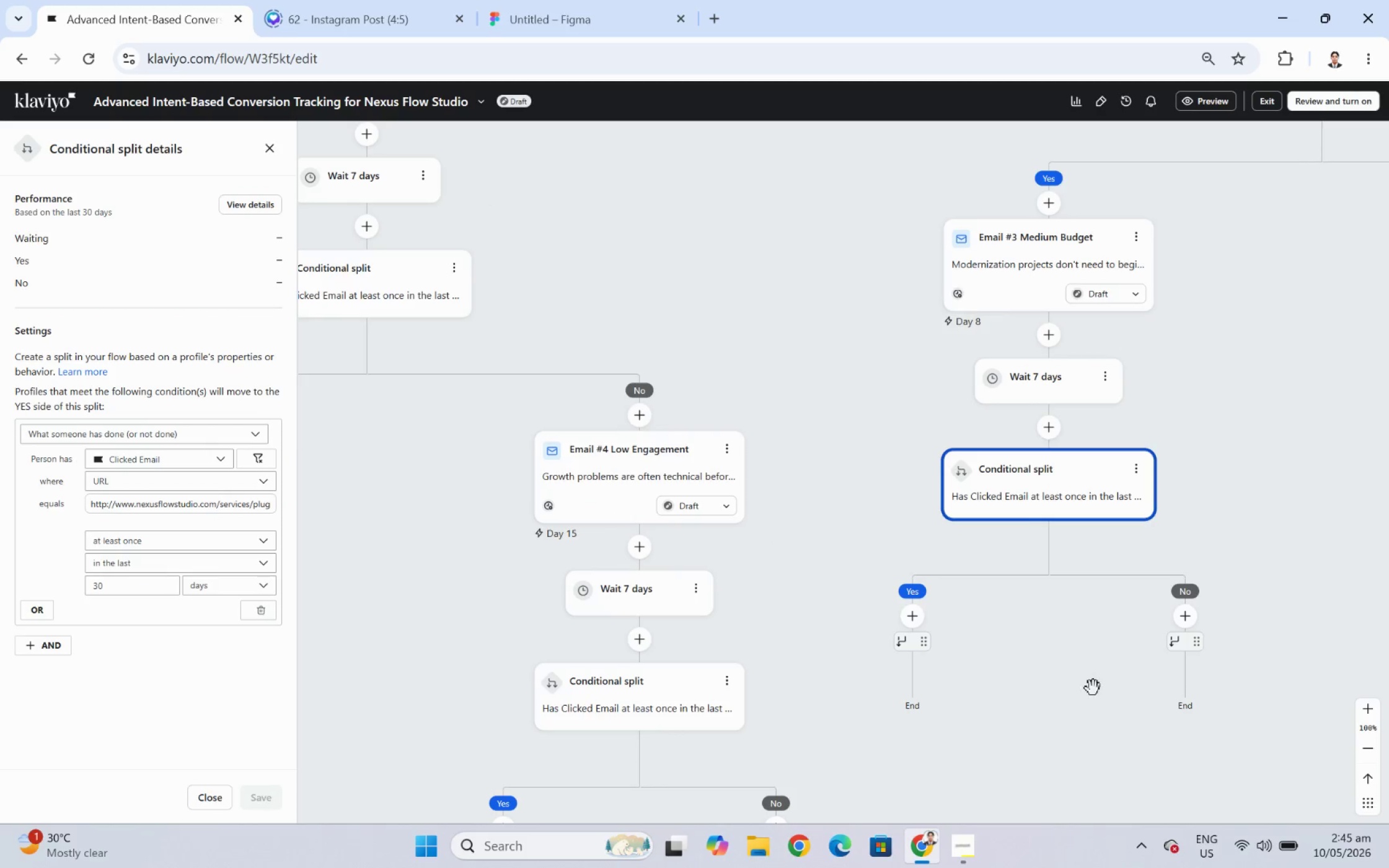 
left_click_drag(start_coordinate=[1085, 696], to_coordinate=[1070, 680])
 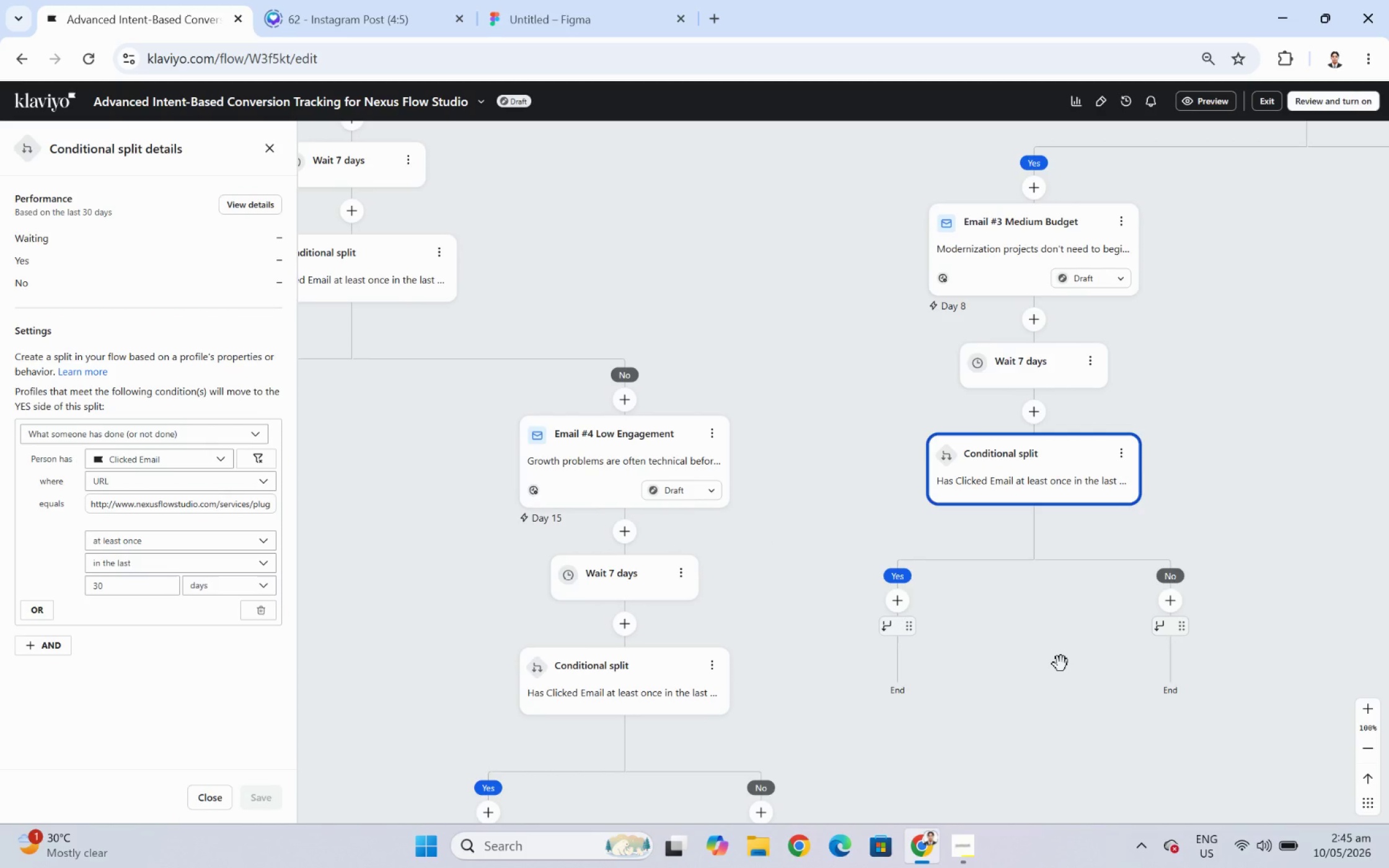 
wait(11.44)
 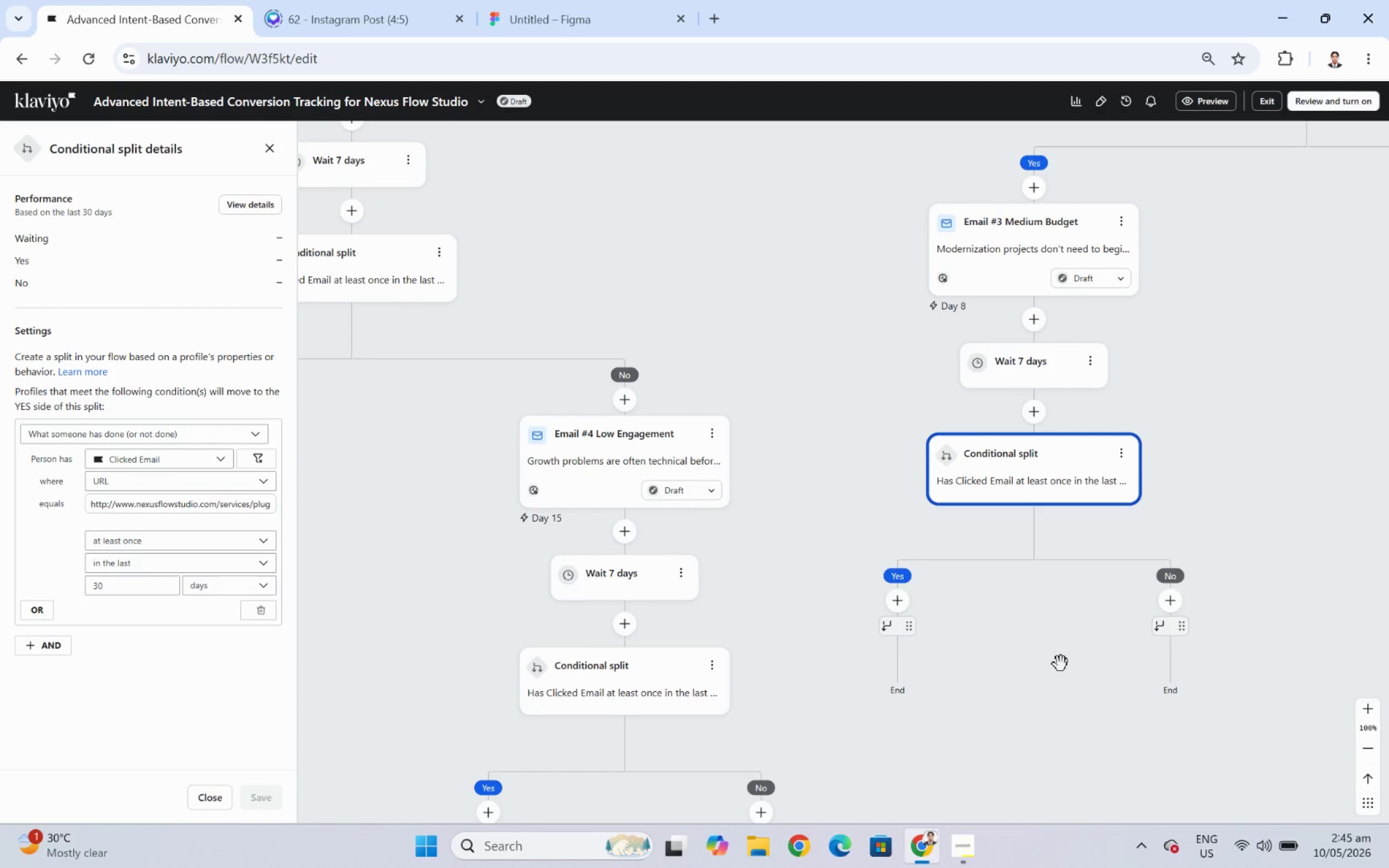 
left_click_drag(start_coordinate=[1052, 688], to_coordinate=[1022, 644])
 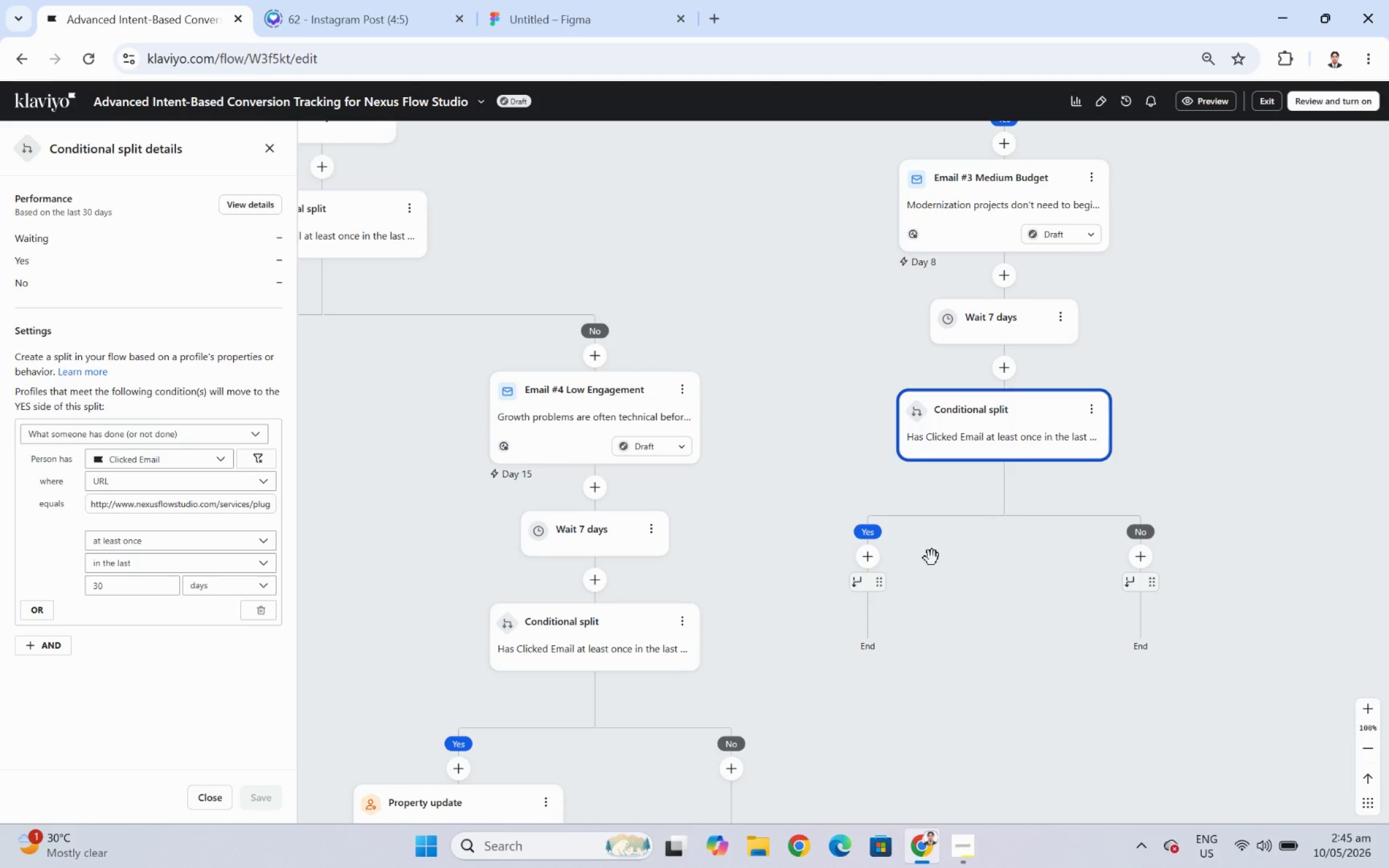 
wait(5.95)
 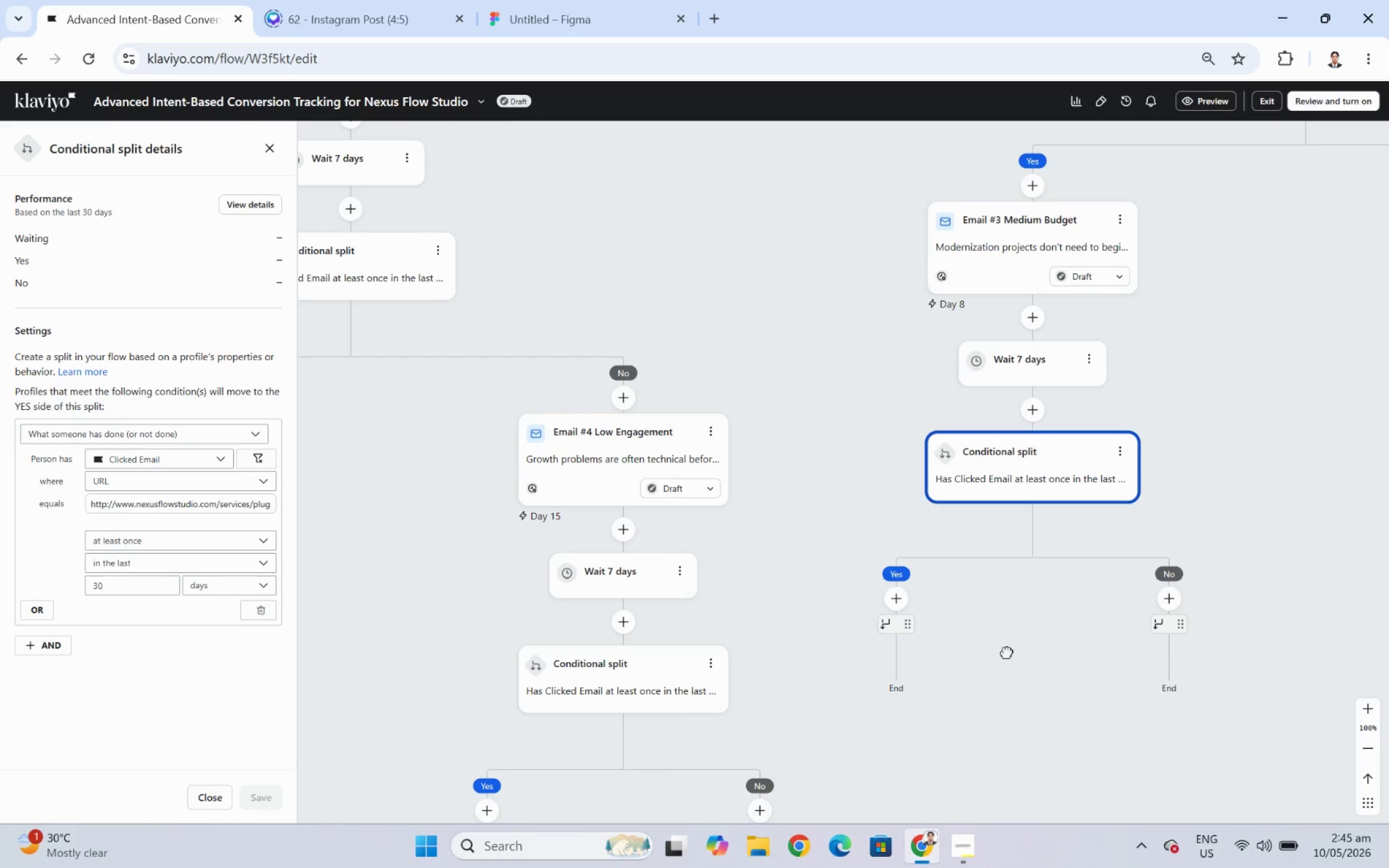 
left_click([871, 551])
 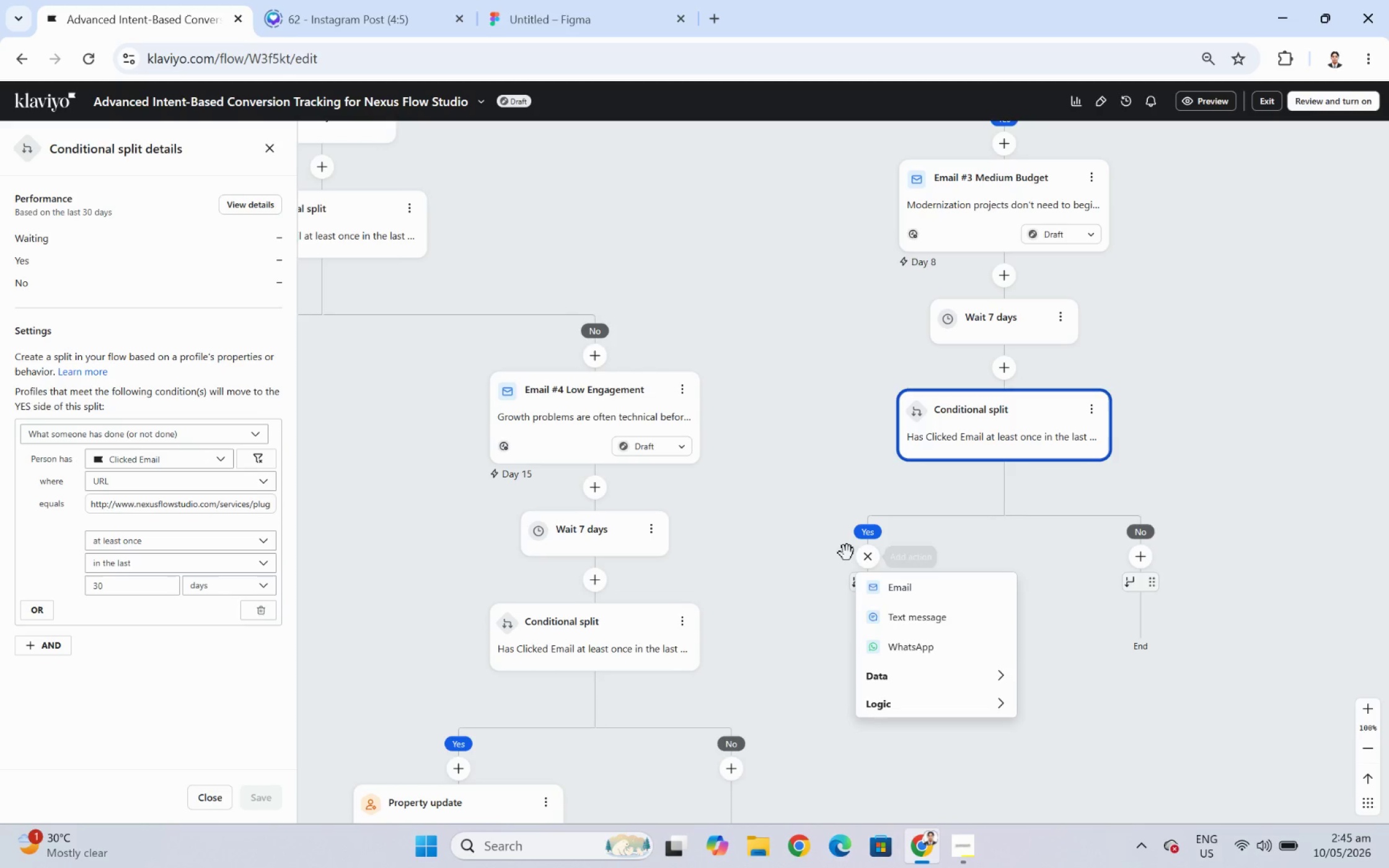 
left_click([1113, 696])
 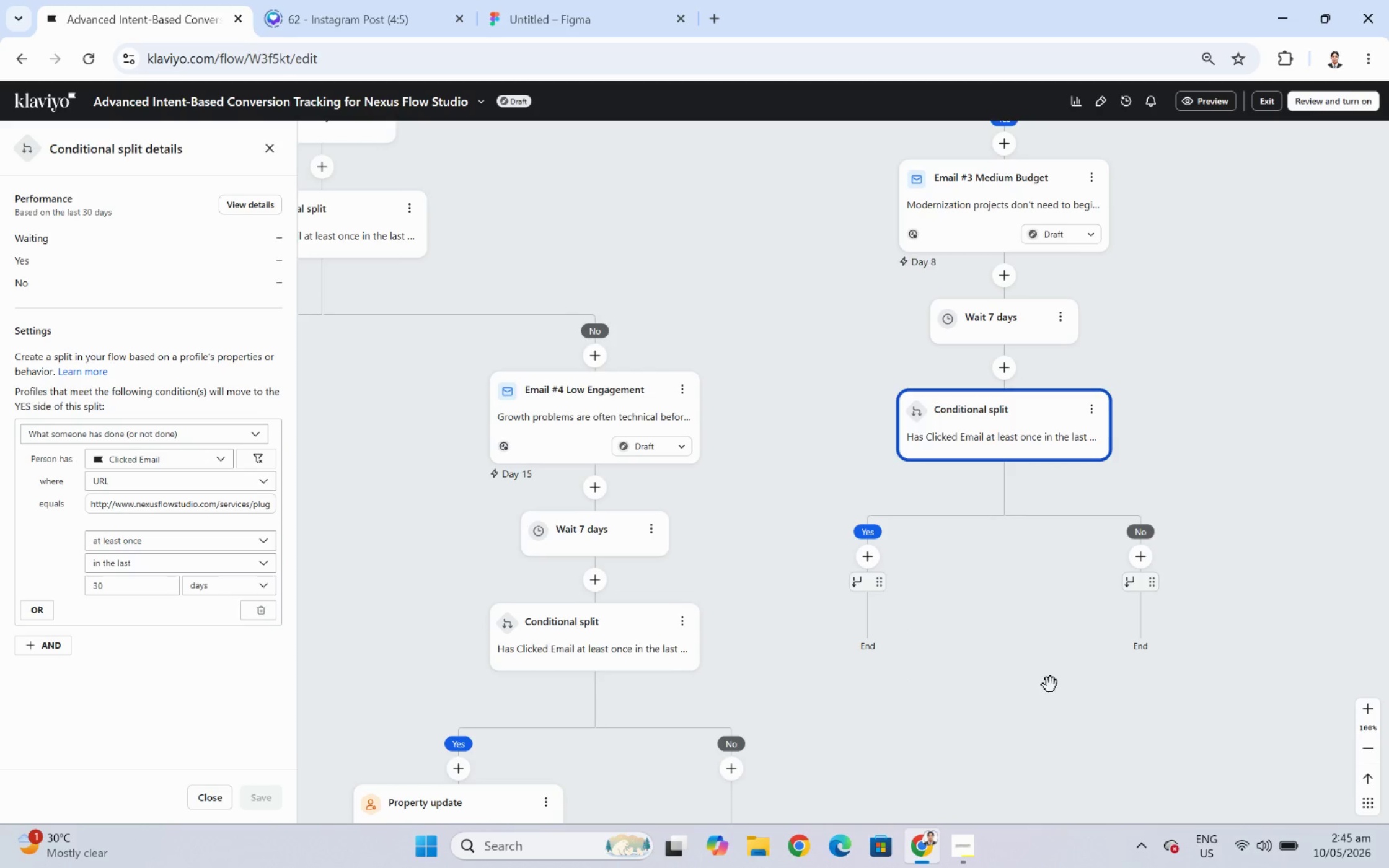 
scroll: coordinate [1038, 678], scroll_direction: up, amount: 1.0
 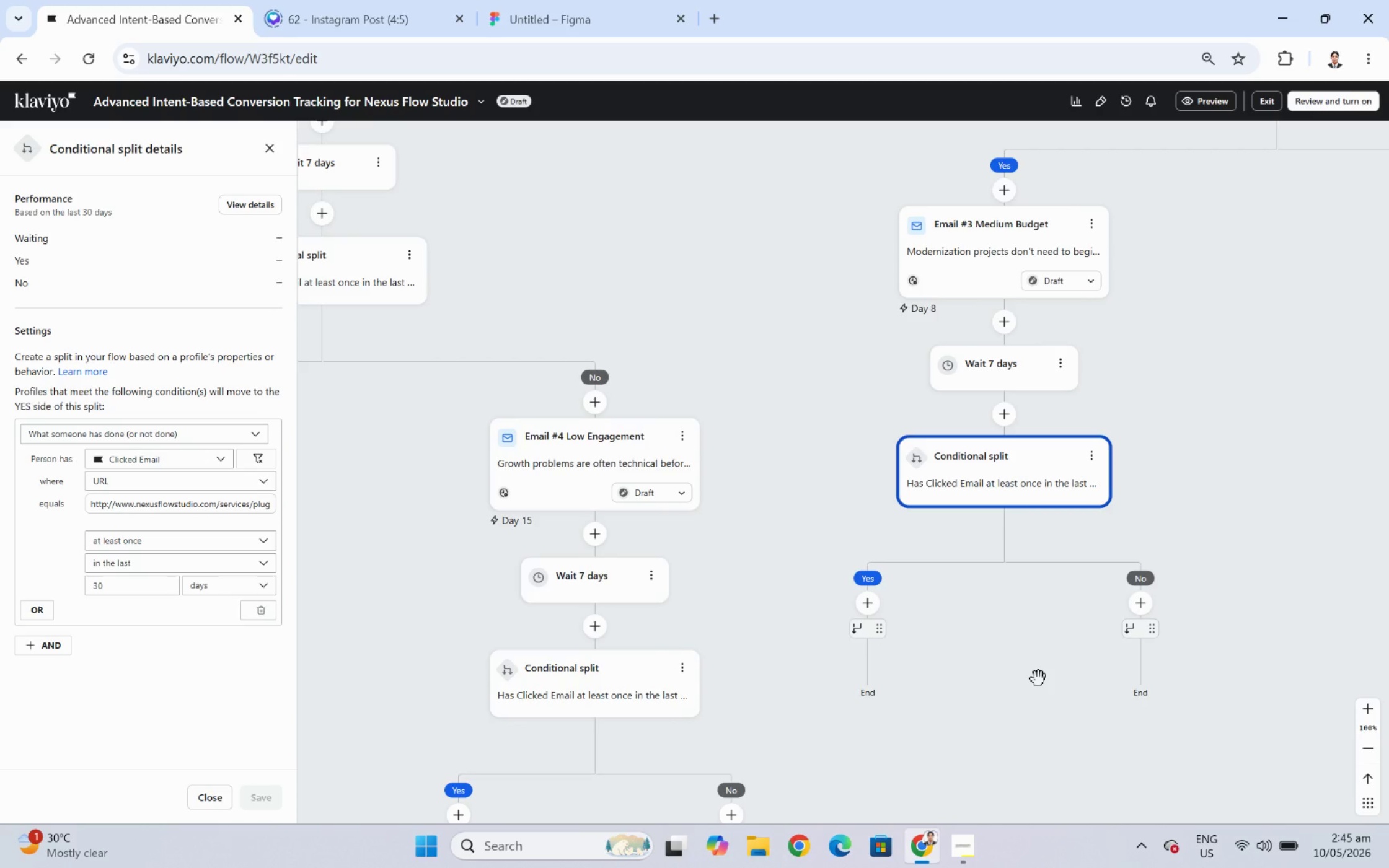 
scroll: coordinate [1038, 678], scroll_direction: down, amount: 1.0
 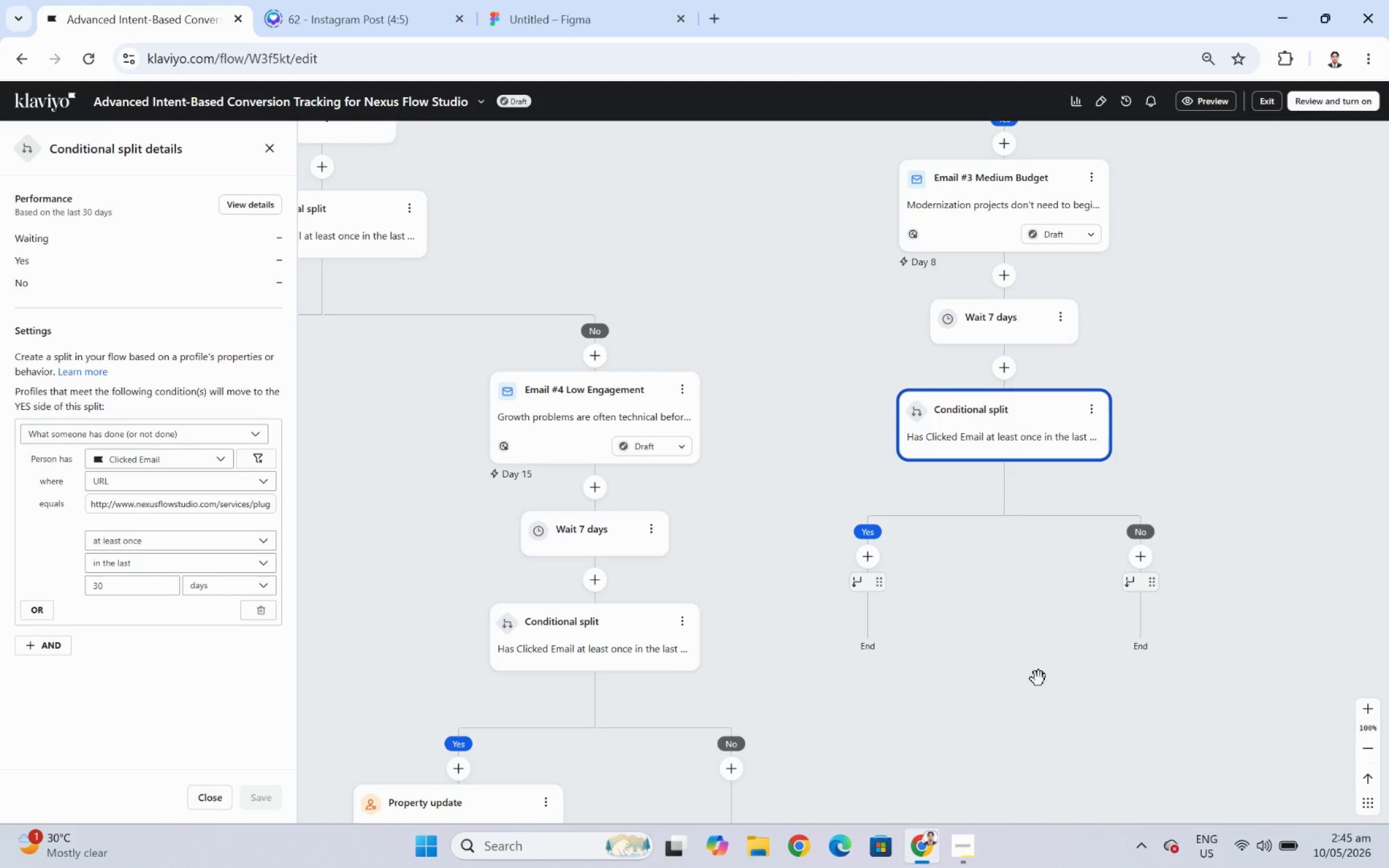 
scroll: coordinate [1038, 678], scroll_direction: up, amount: 1.0
 